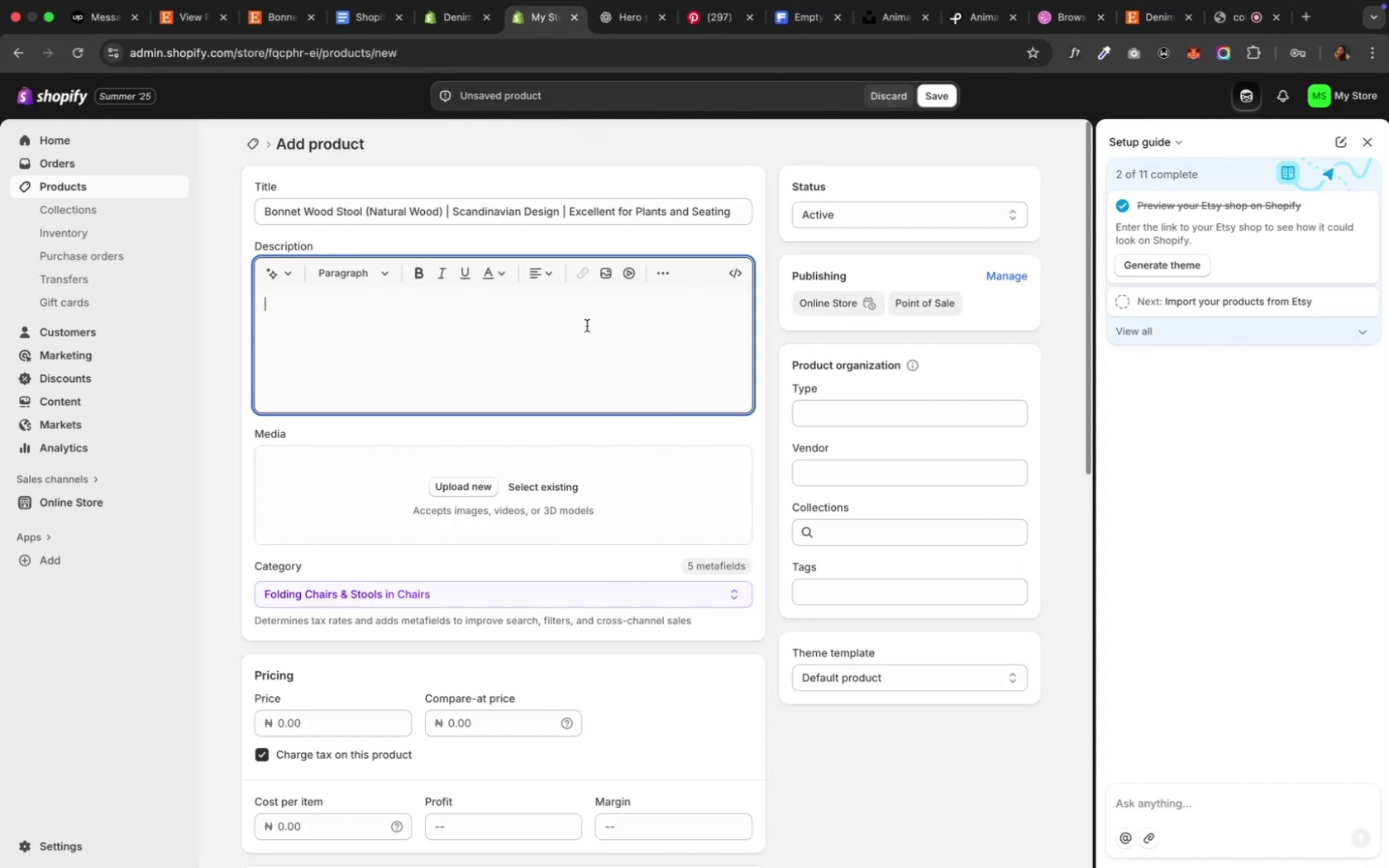 
key(Meta+V)
 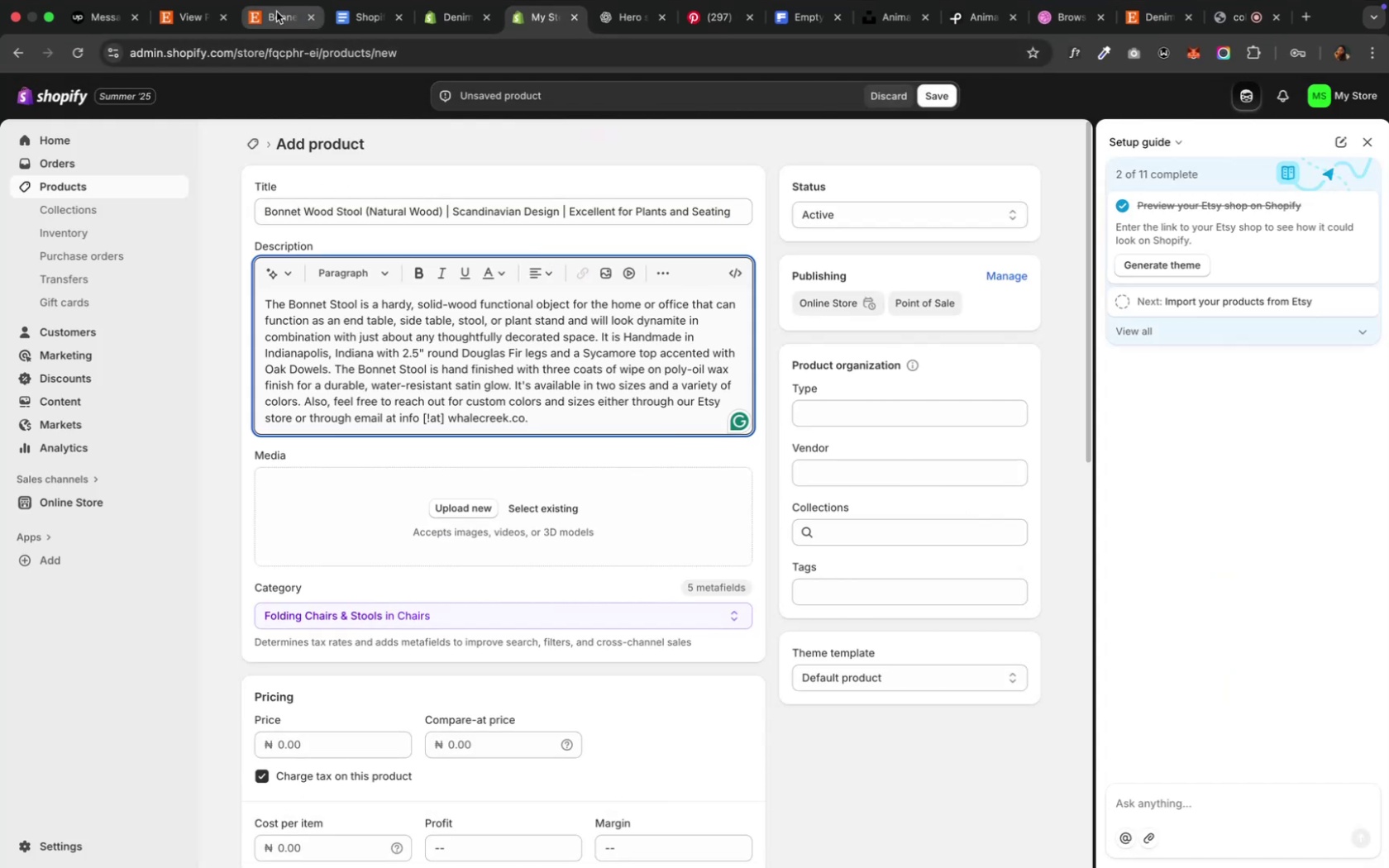 
wait(10.61)
 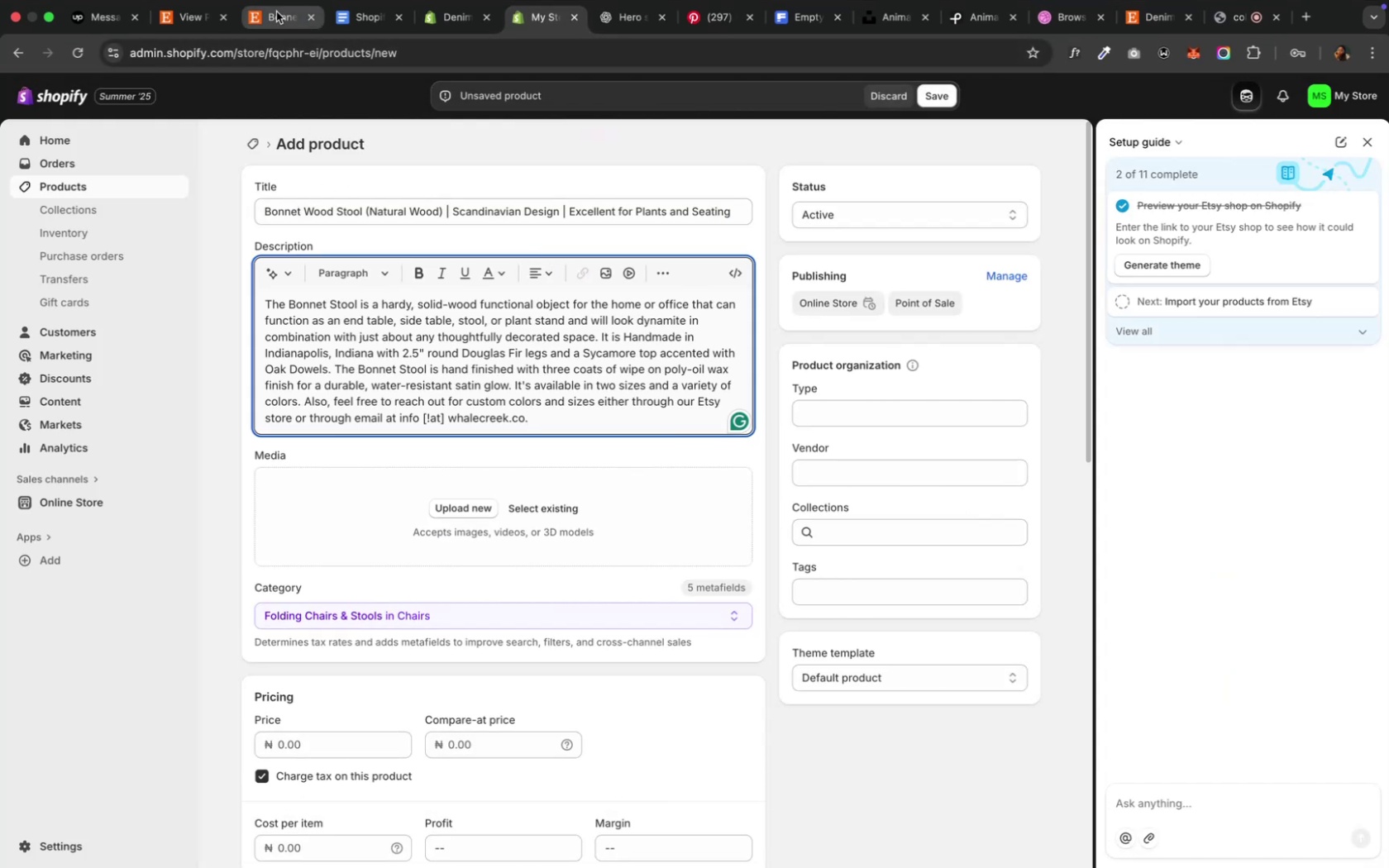 
left_click([276, 14])
 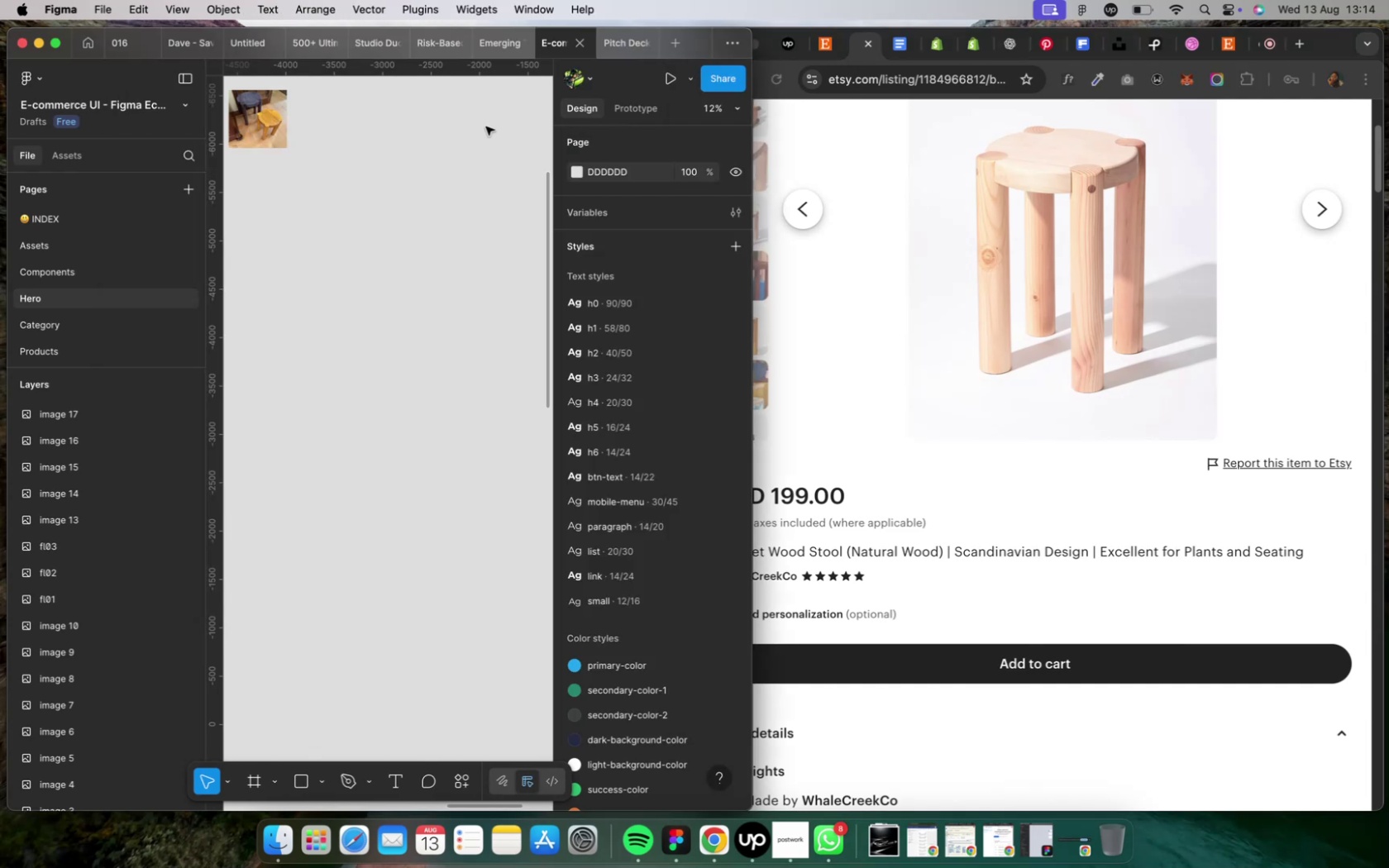 
wait(17.28)
 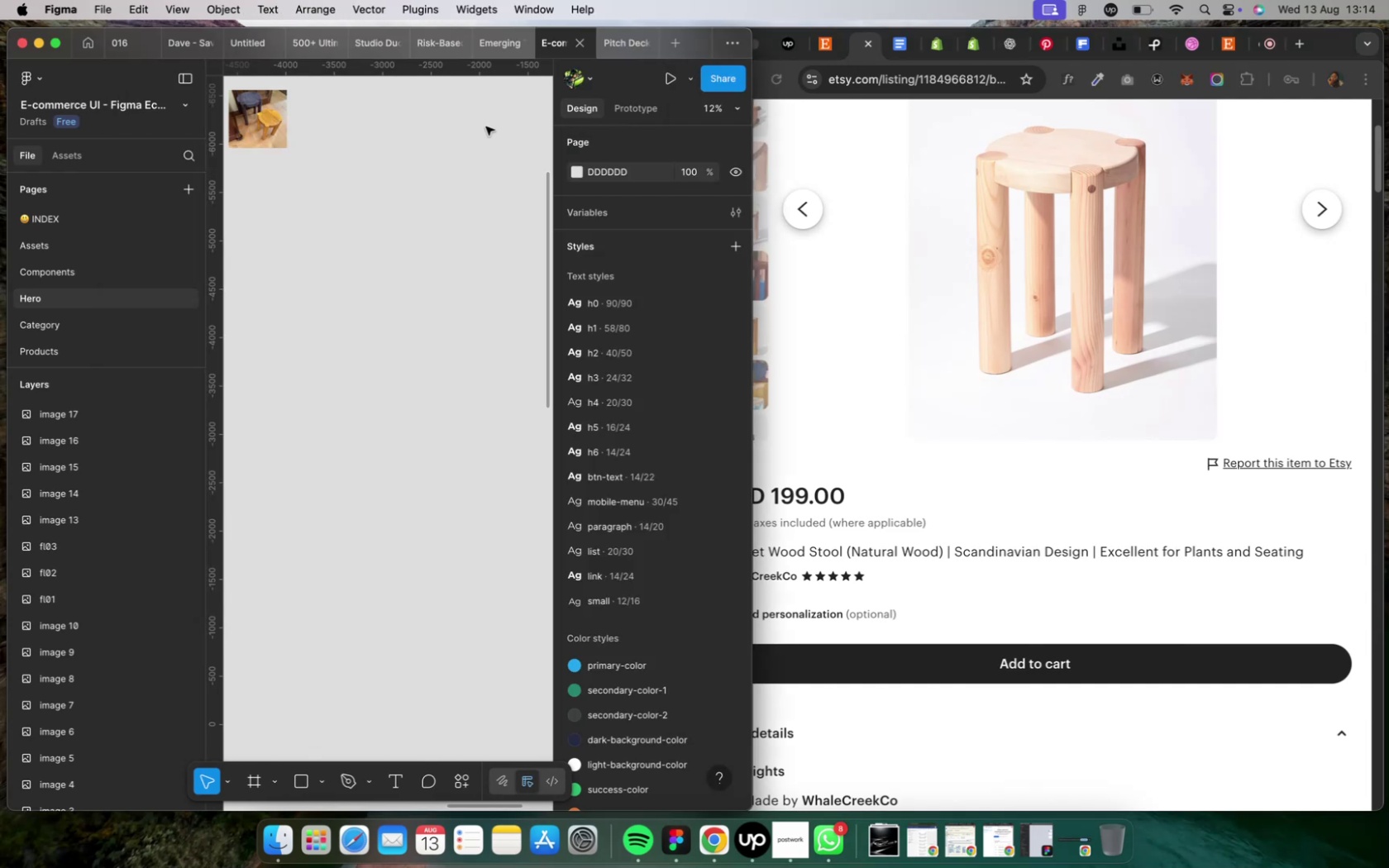 
left_click([407, 383])
 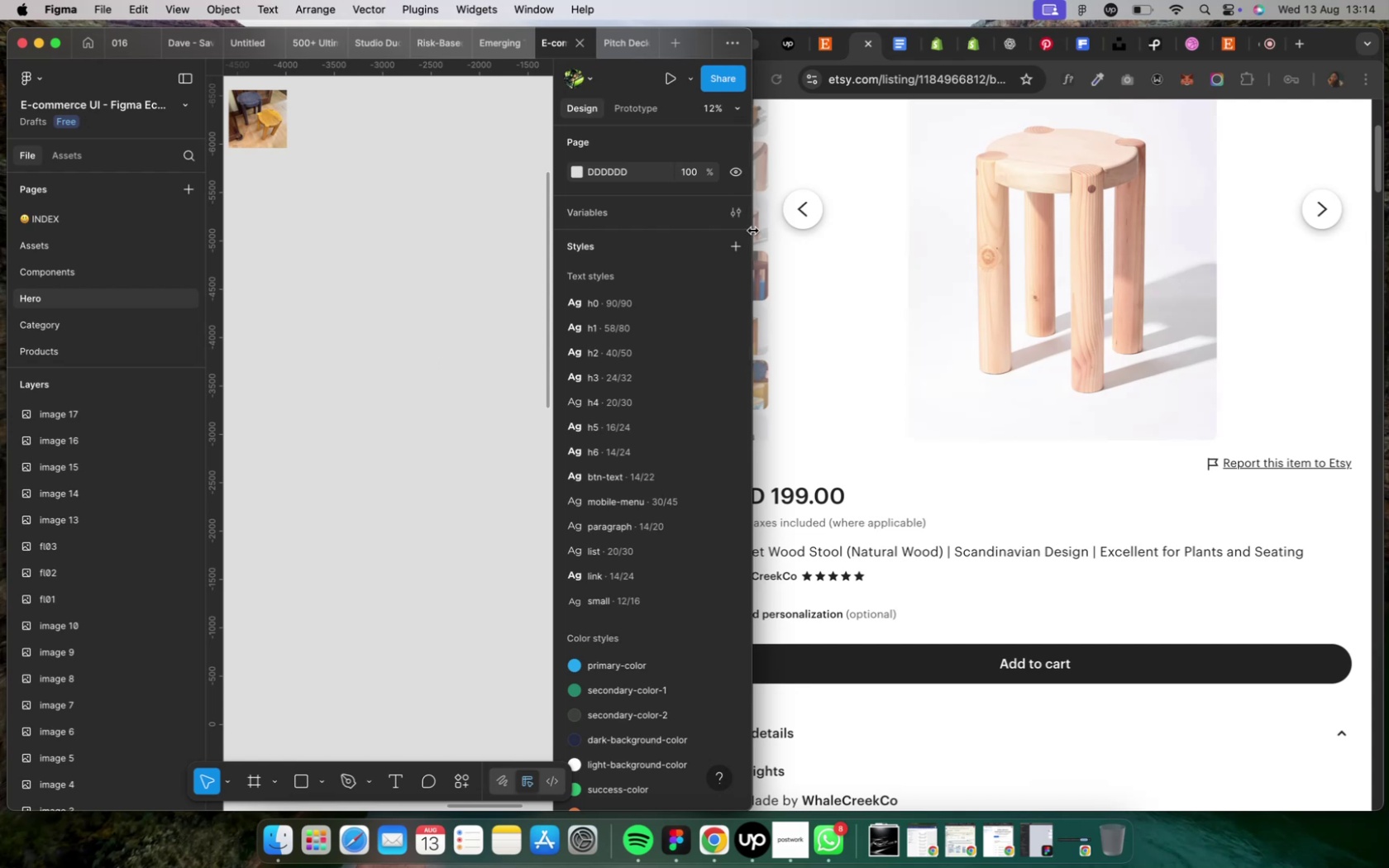 
left_click([1031, 247])
 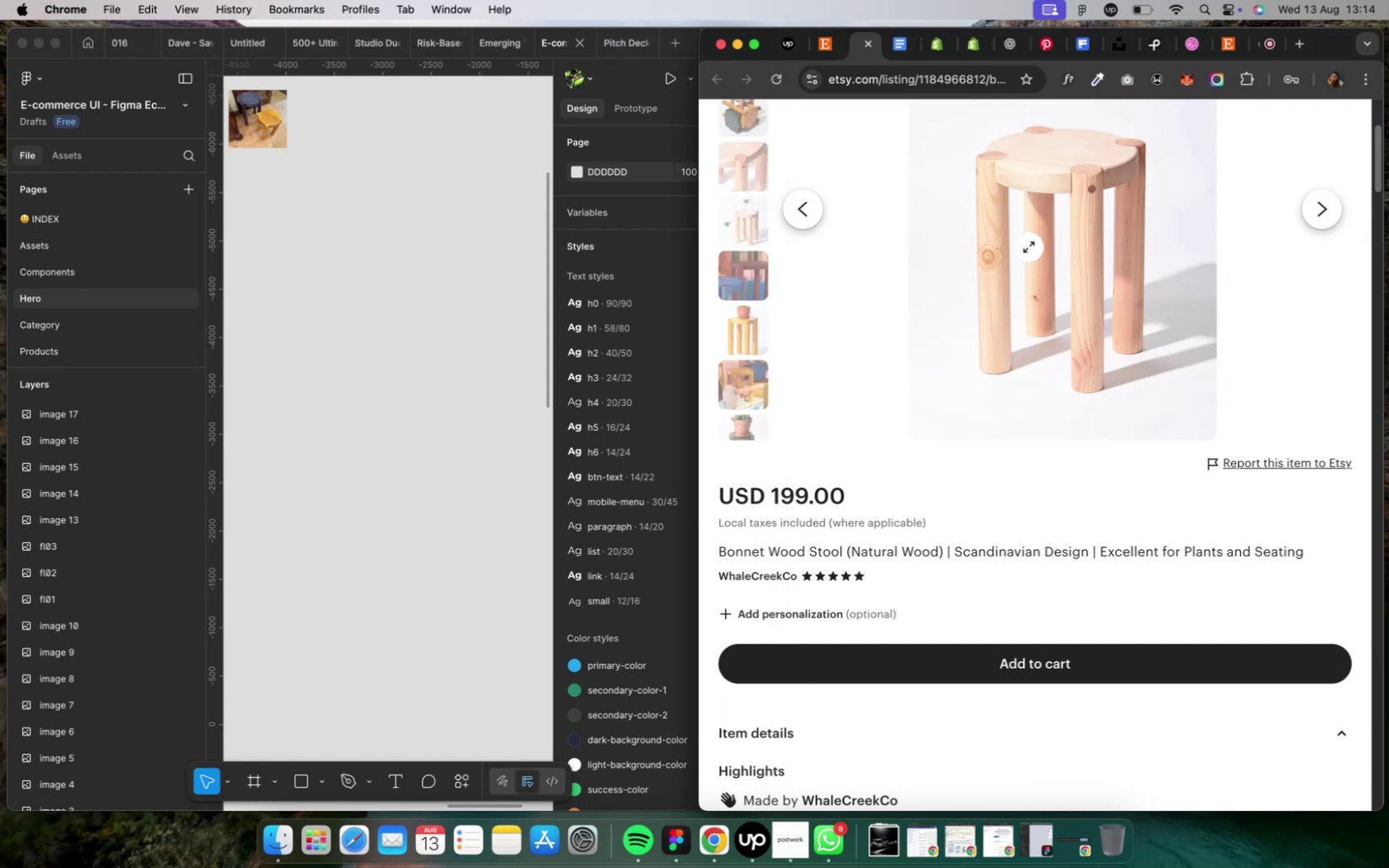 
right_click([1028, 247])
 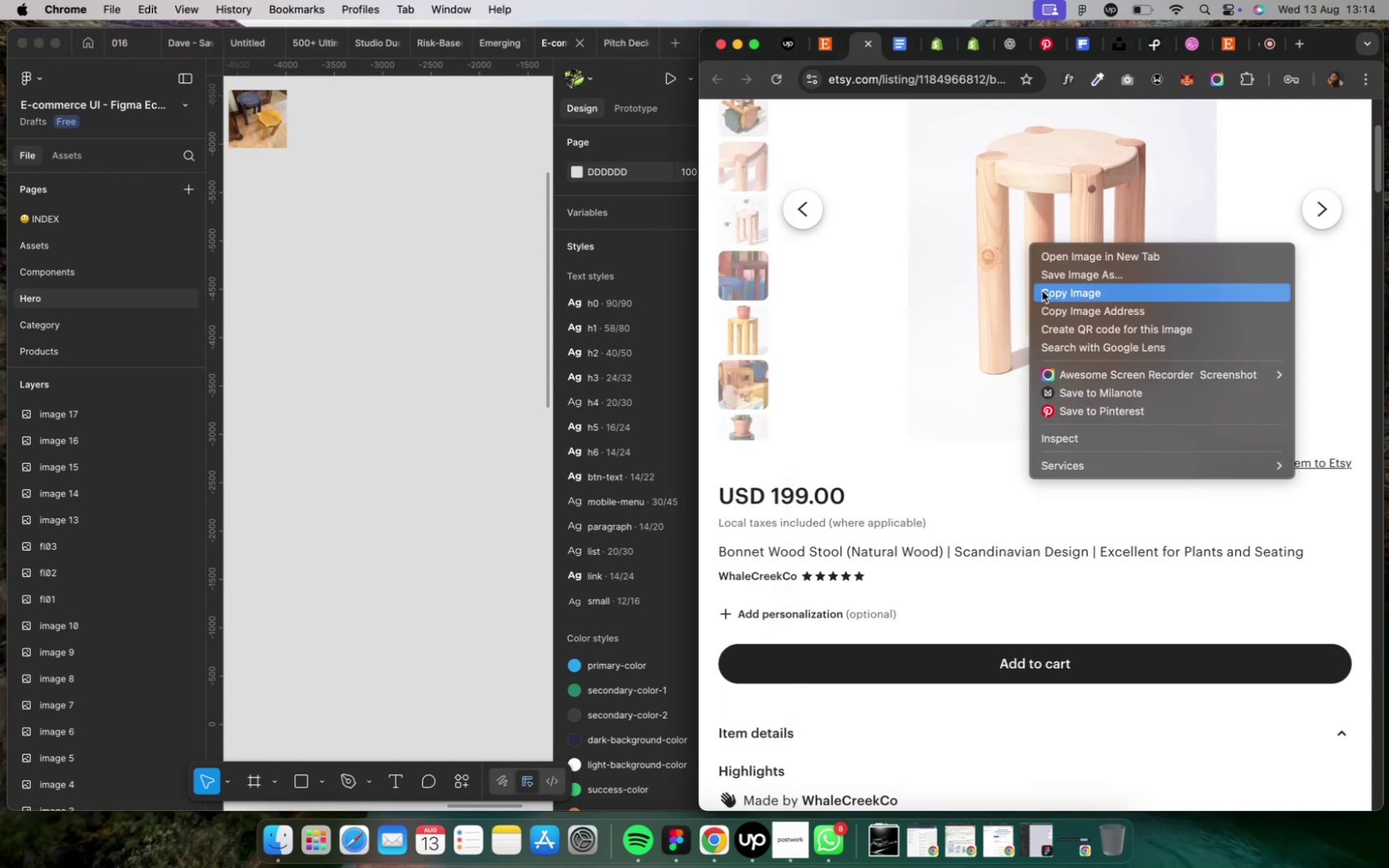 
left_click([1041, 291])
 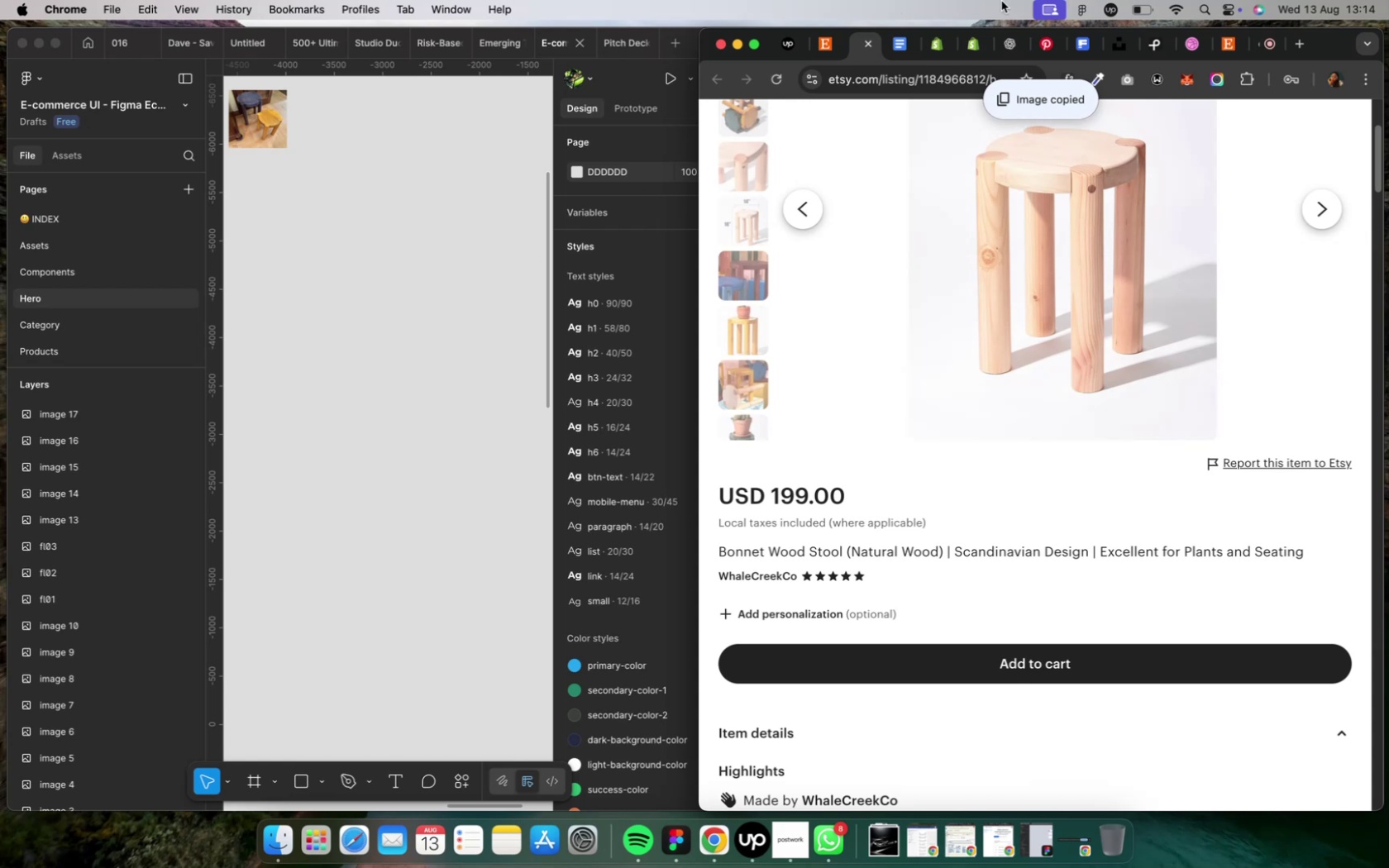 
left_click([479, 153])
 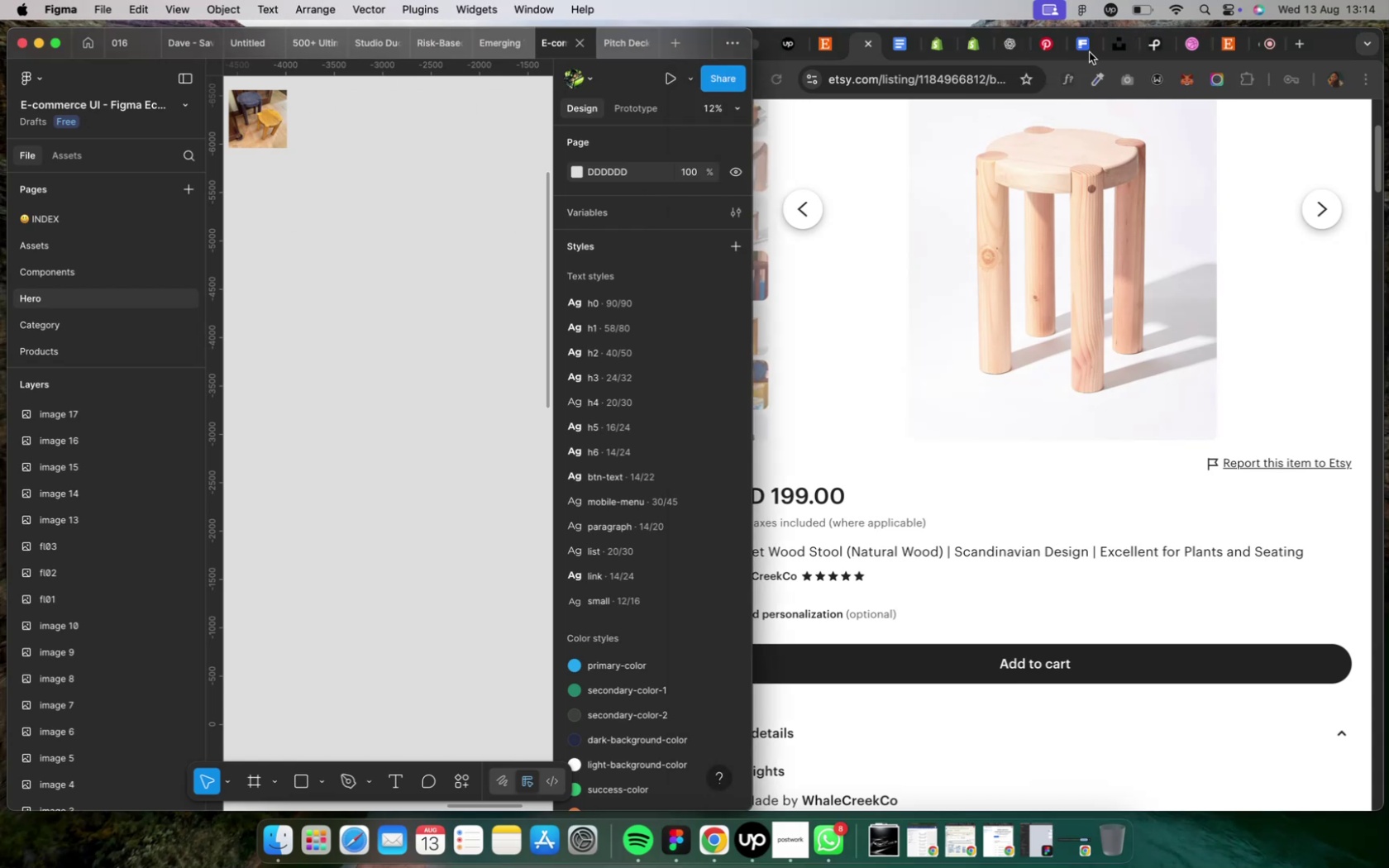 
scroll: coordinate [441, 320], scroll_direction: up, amount: 6.0
 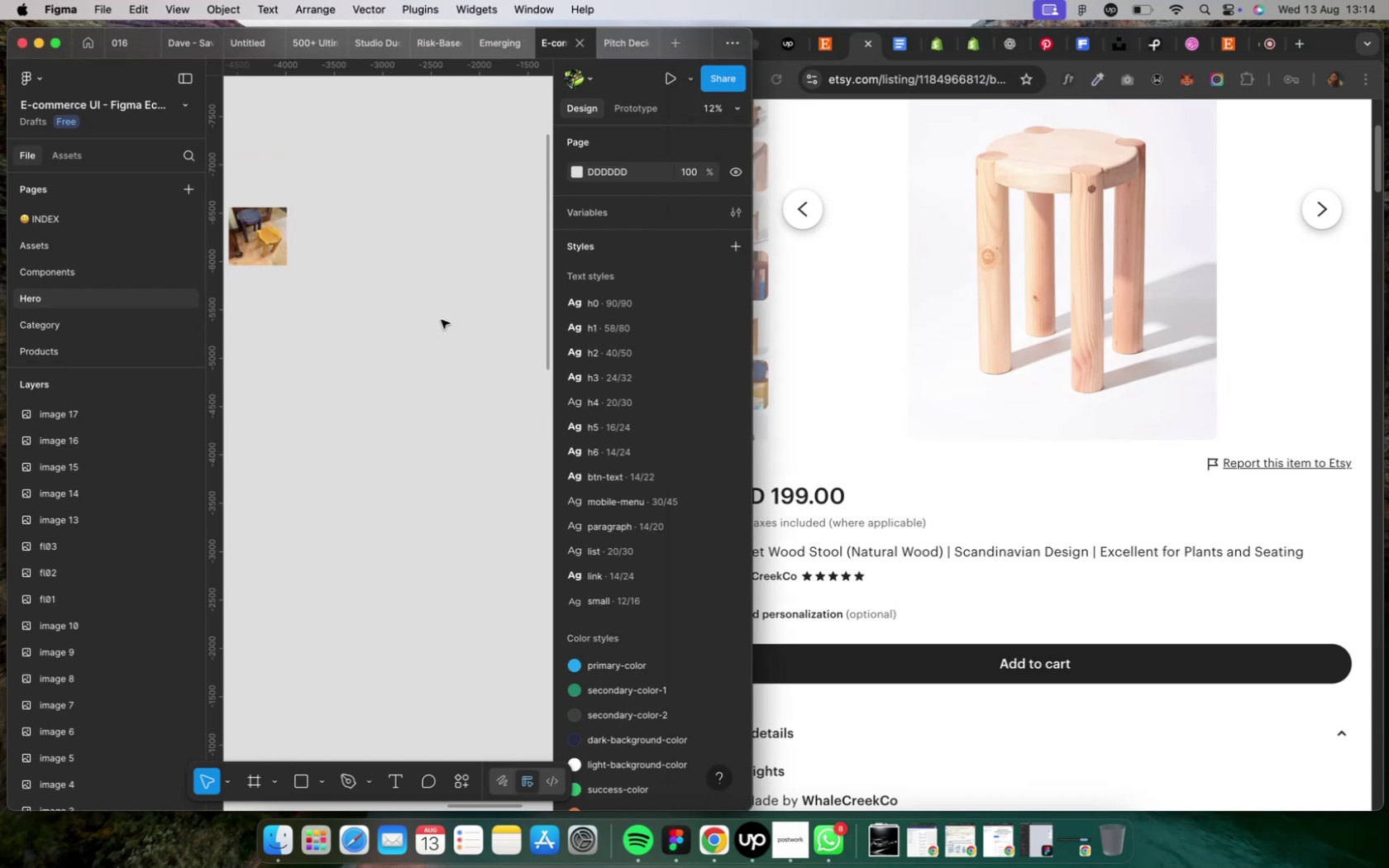 
hold_key(key=ShiftLeft, duration=2.54)
scroll: coordinate [441, 320], scroll_direction: up, amount: 5.0
 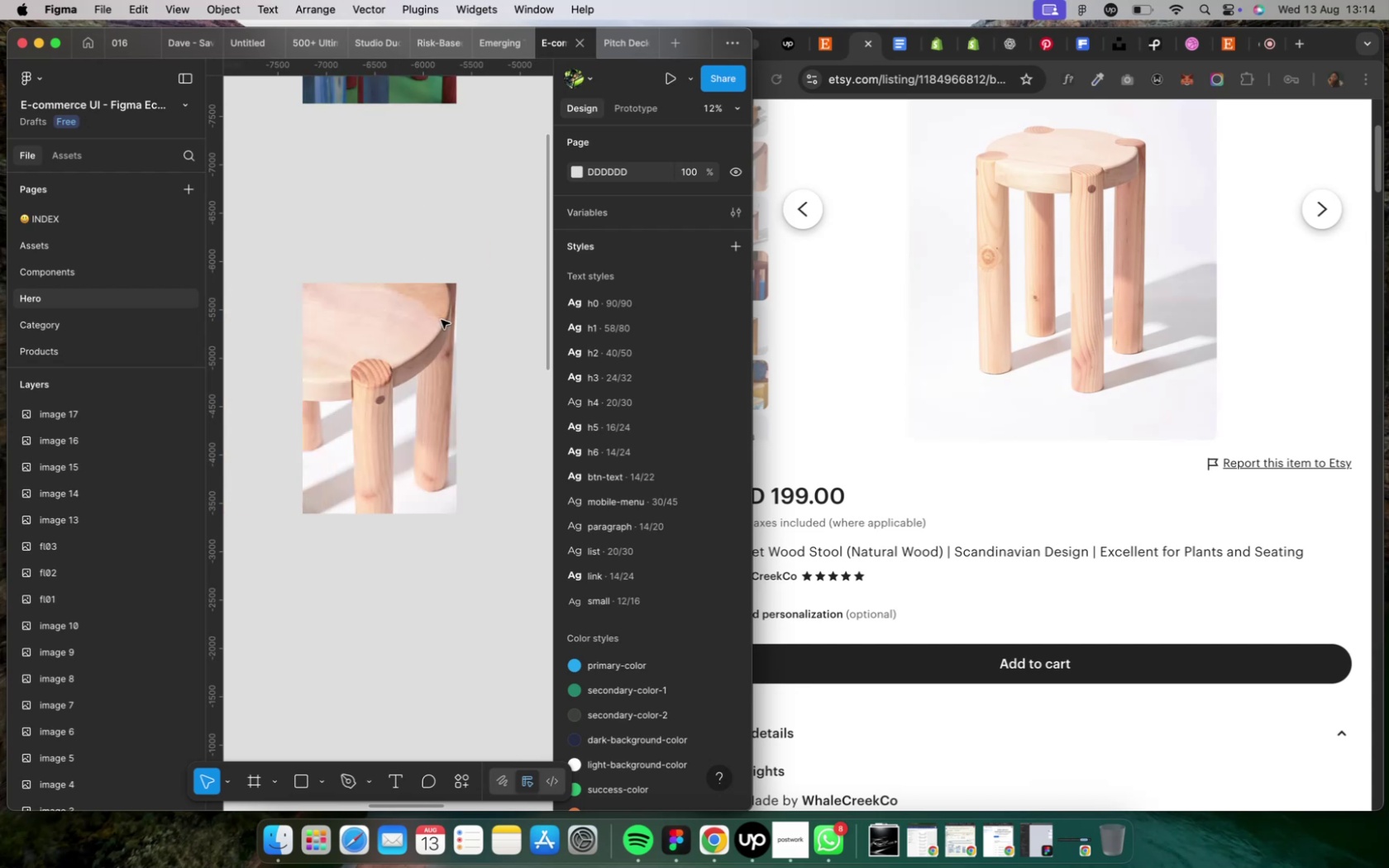 
scroll: coordinate [441, 320], scroll_direction: down, amount: 2.0
 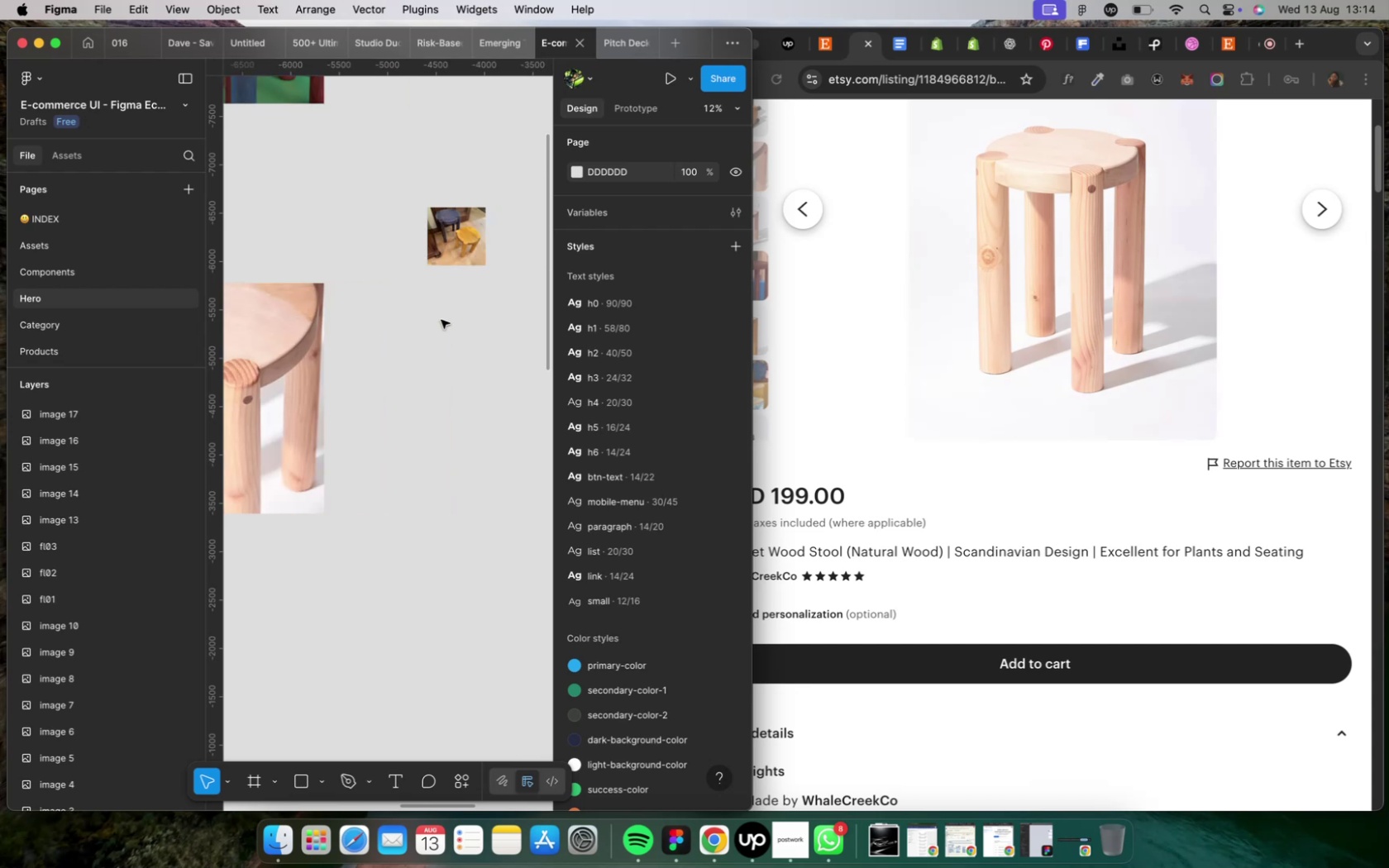 
hold_key(key=CommandLeft, duration=1.51)
scroll: coordinate [441, 320], scroll_direction: down, amount: 10.0
 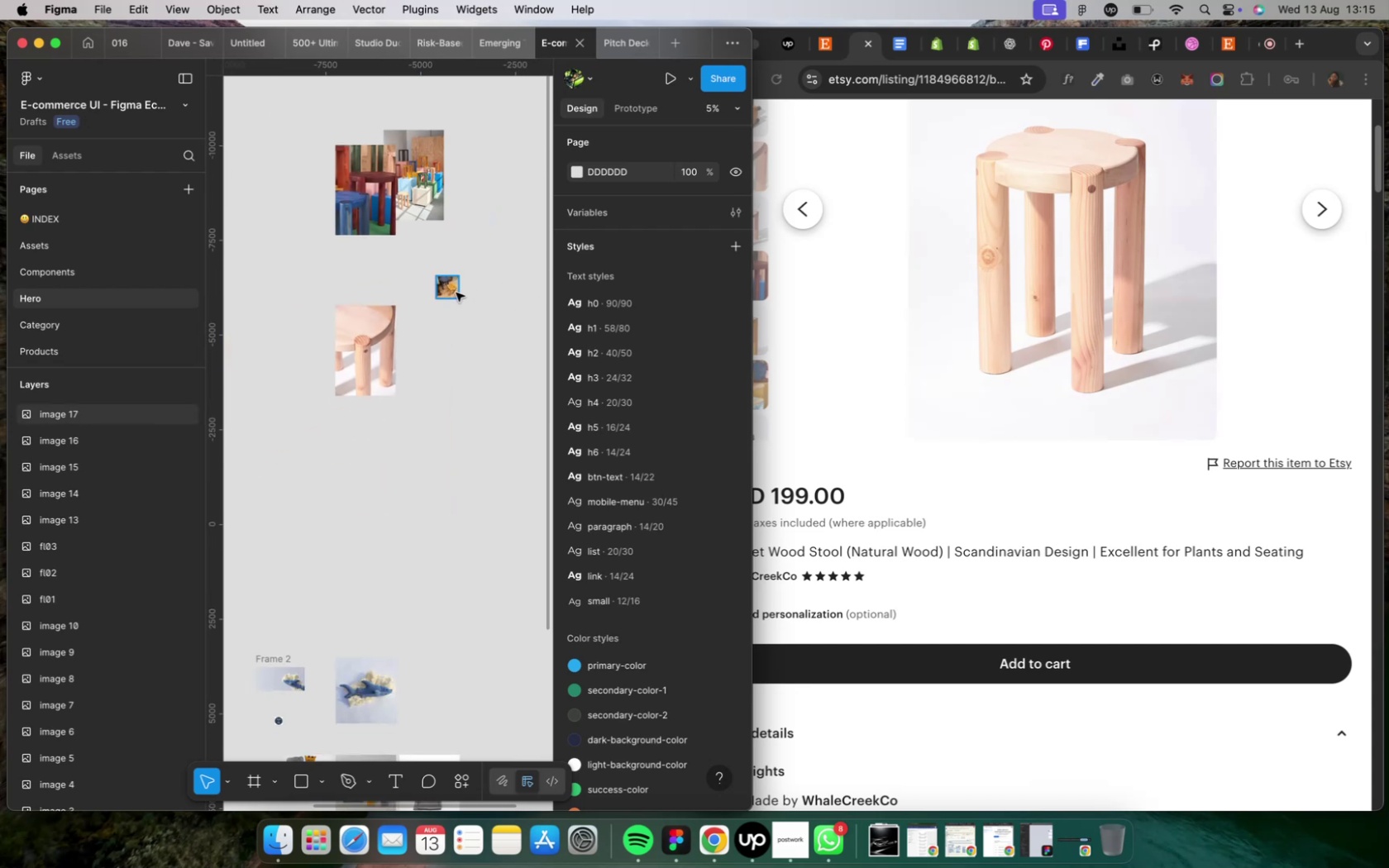 
left_click_drag(start_coordinate=[454, 292], to_coordinate=[362, 293])
 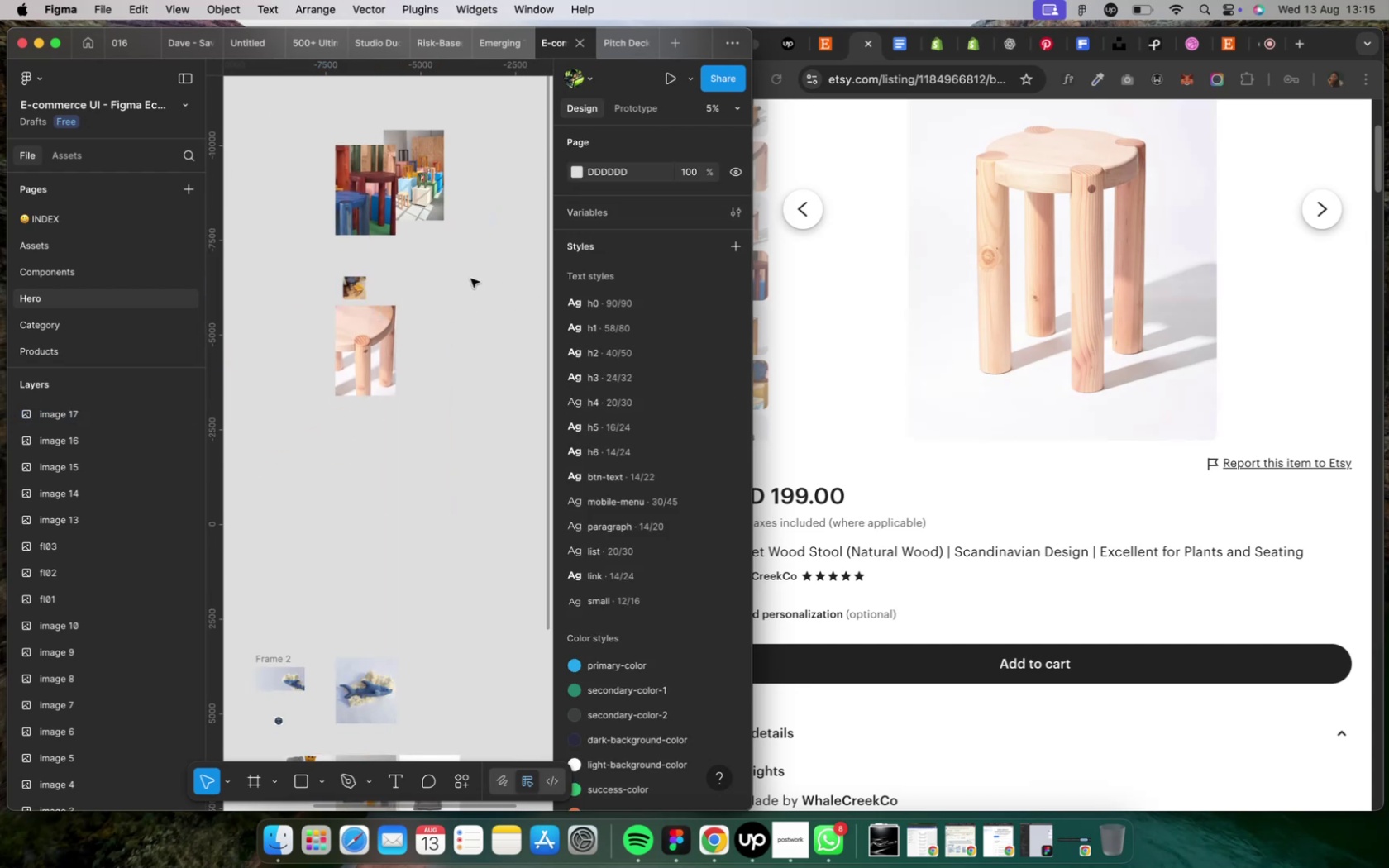 
hold_key(key=ShiftLeft, duration=0.83)
scroll: coordinate [470, 279], scroll_direction: down, amount: 2.0
 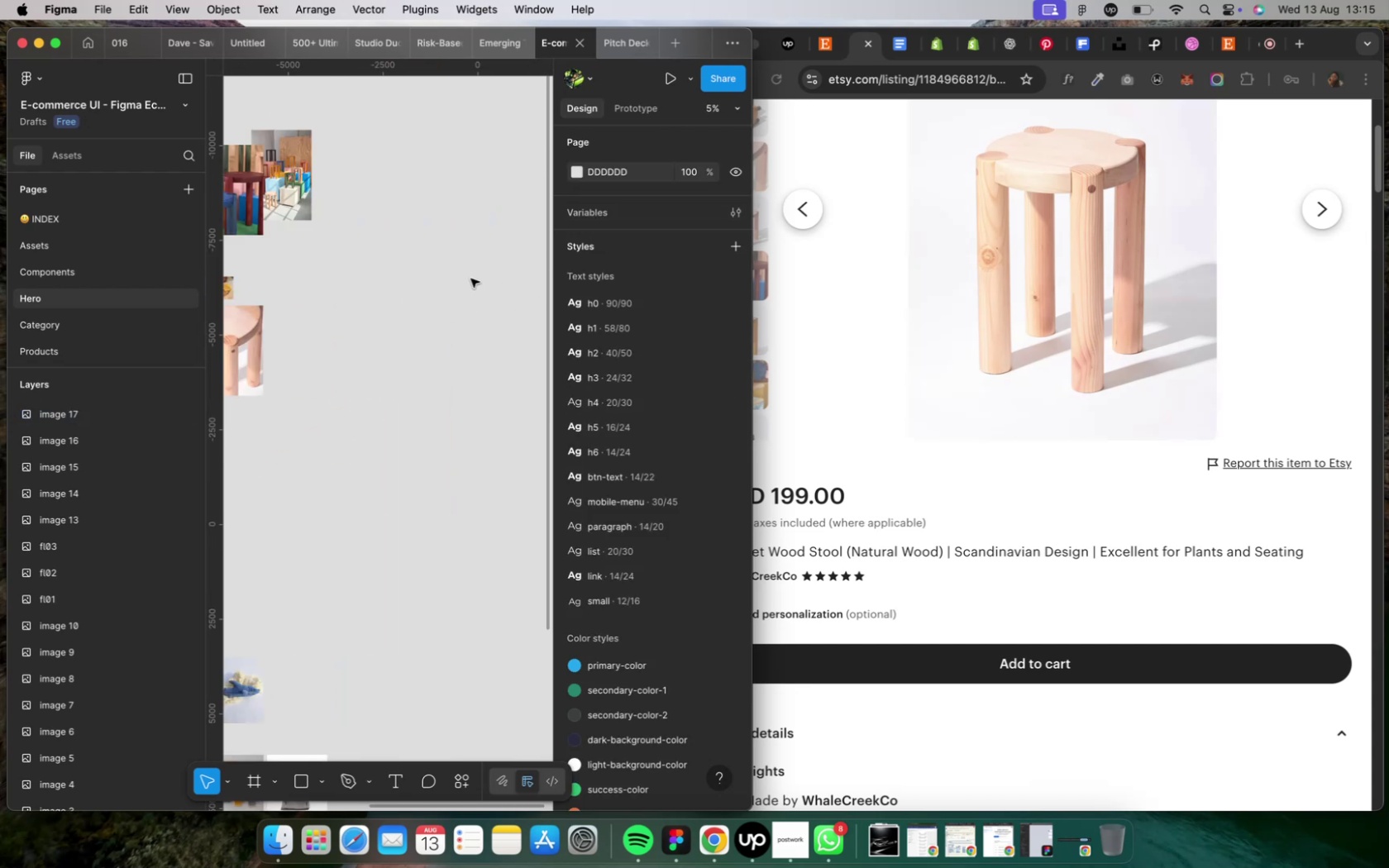 
key(Meta+V)
 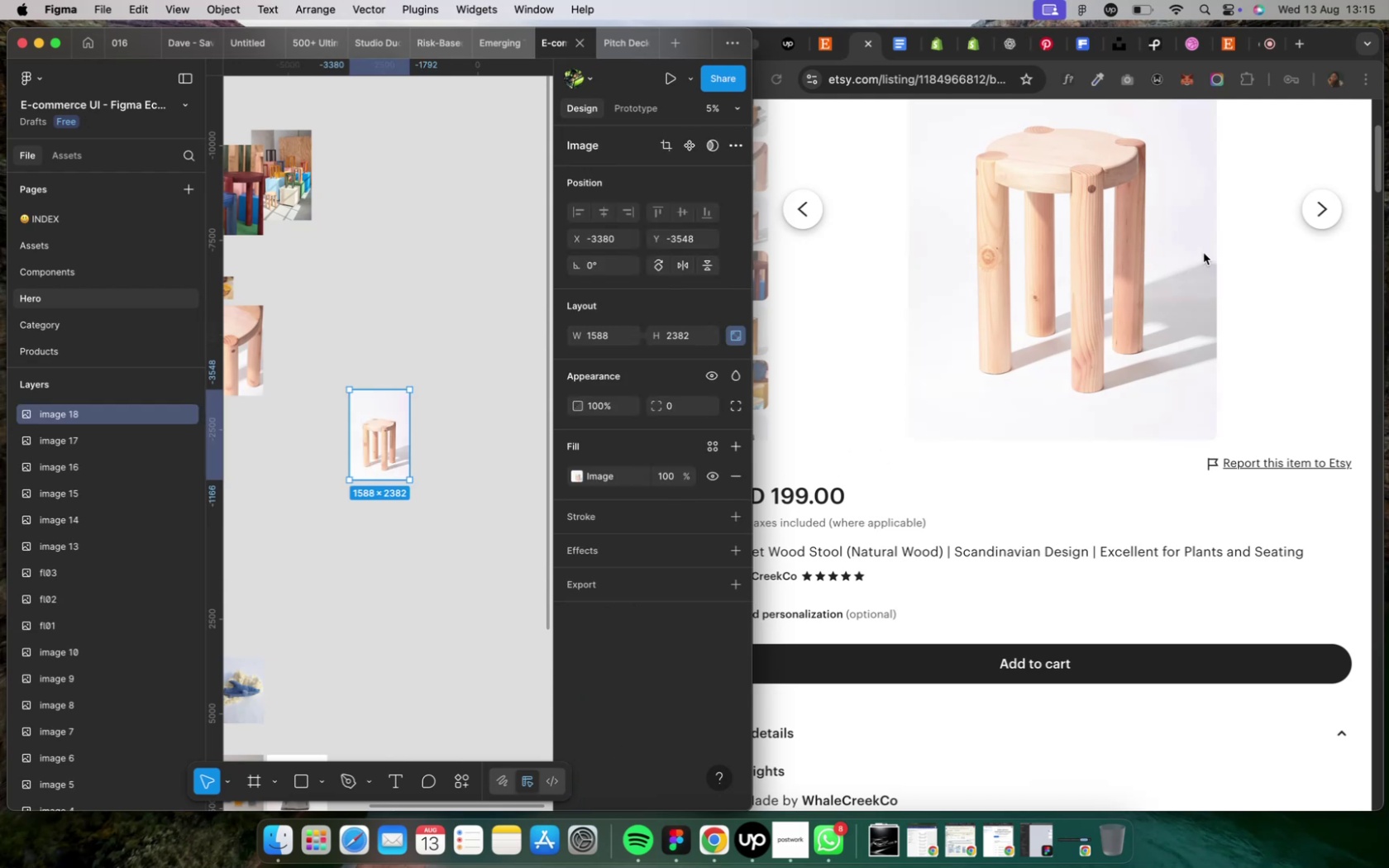 
left_click([1339, 217])
 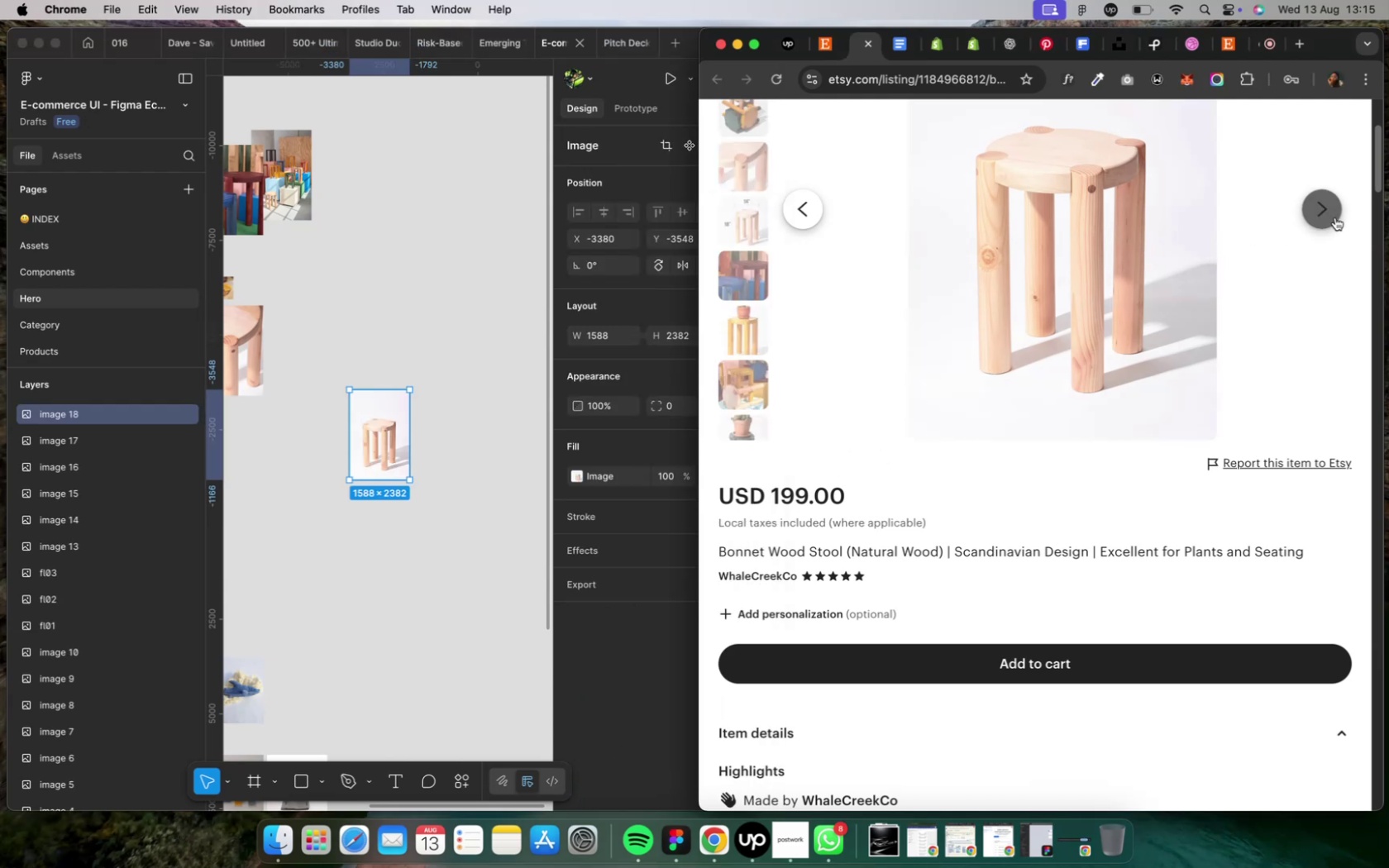 
left_click([1333, 217])
 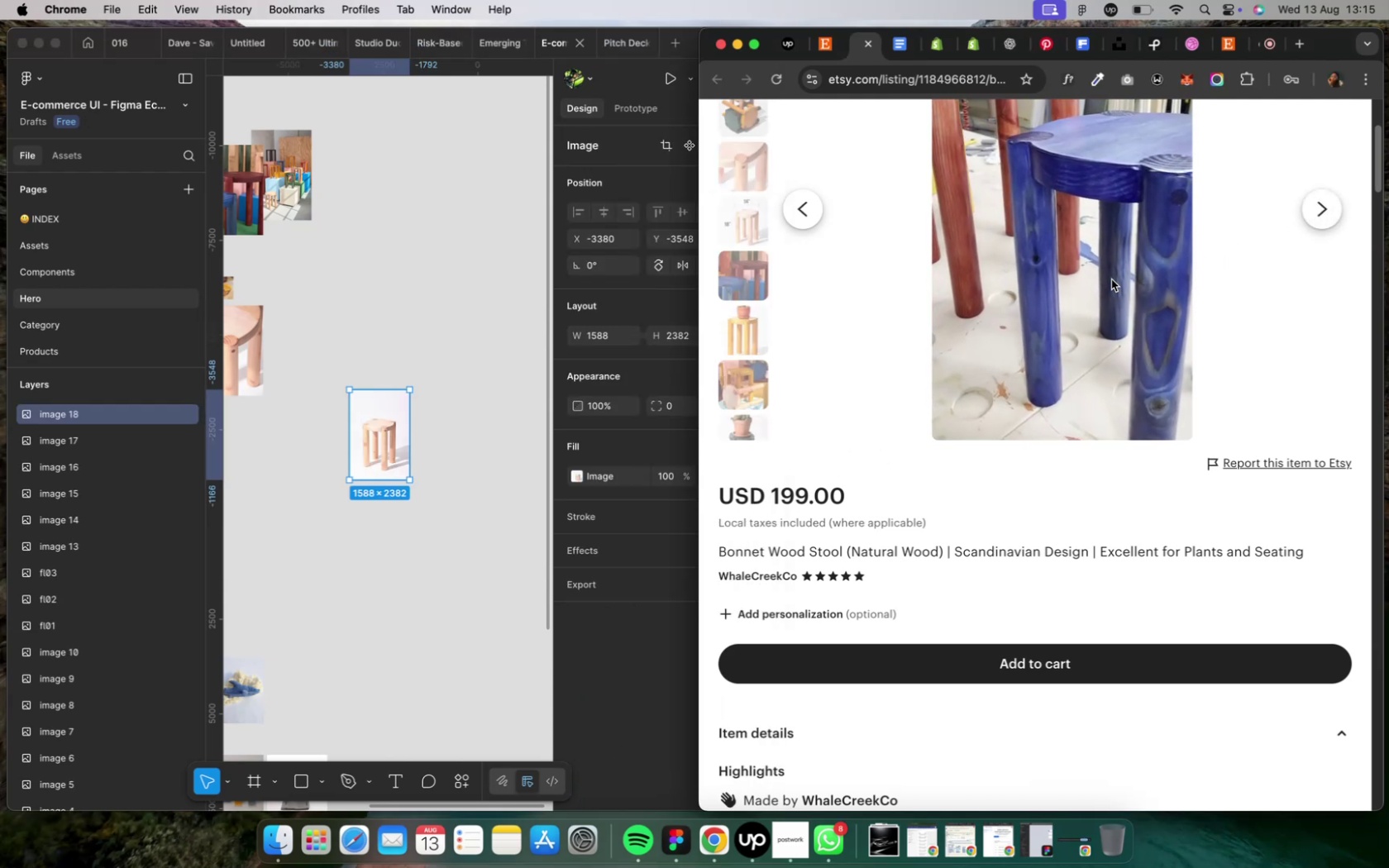 
scroll: coordinate [1110, 279], scroll_direction: up, amount: 5.0
 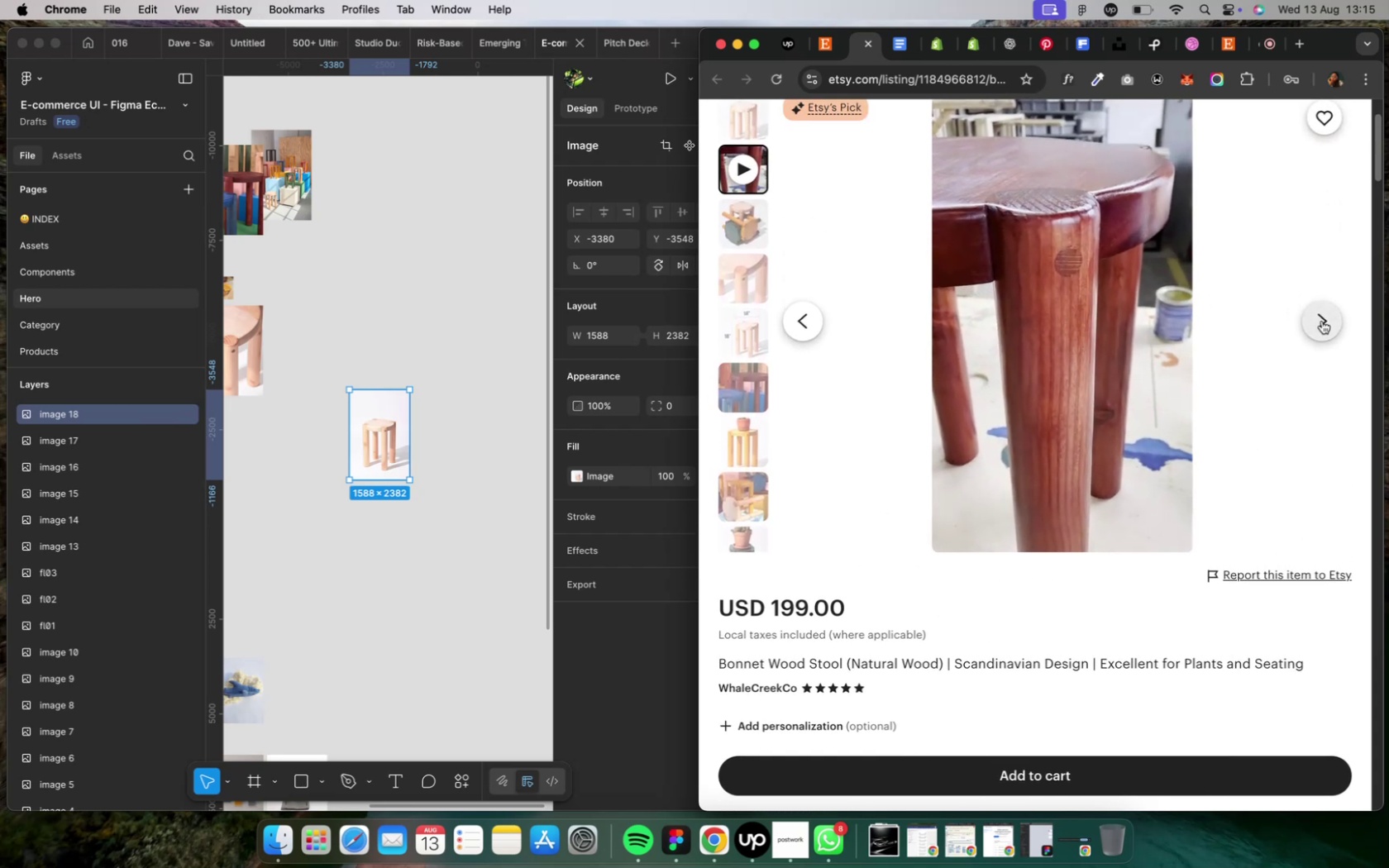 
left_click([1320, 321])
 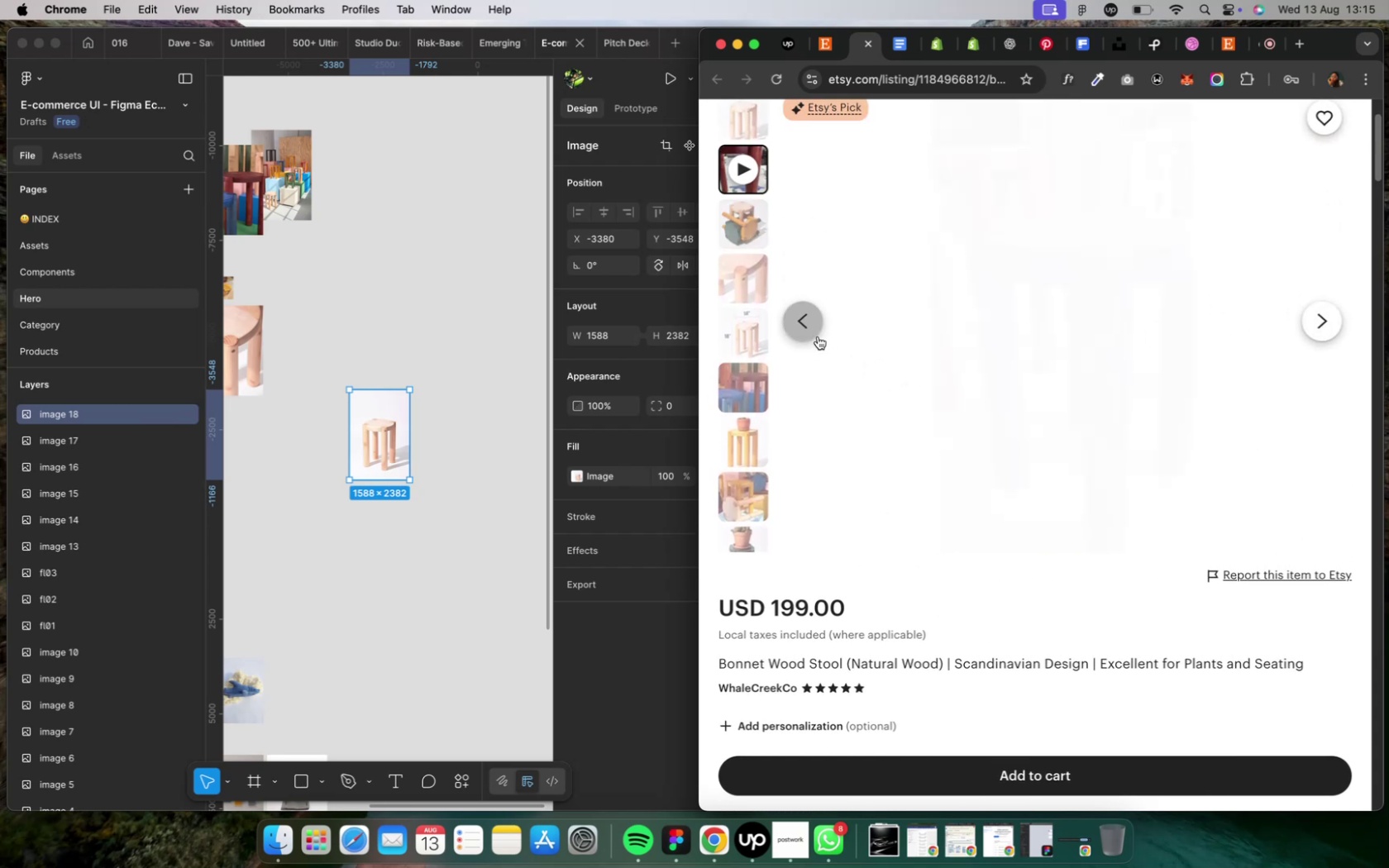 
mouse_move([1053, 348])
 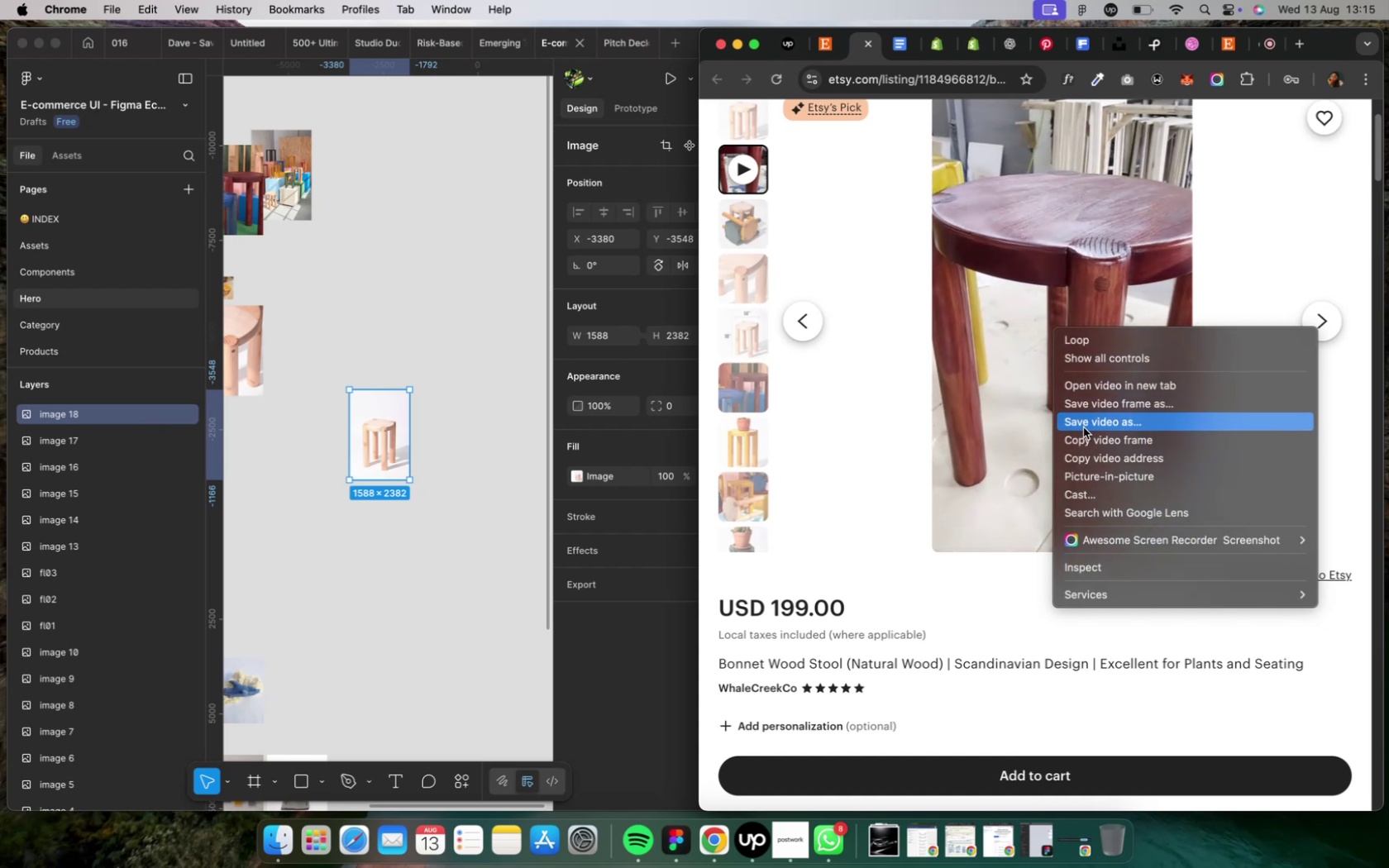 
left_click([1082, 427])
 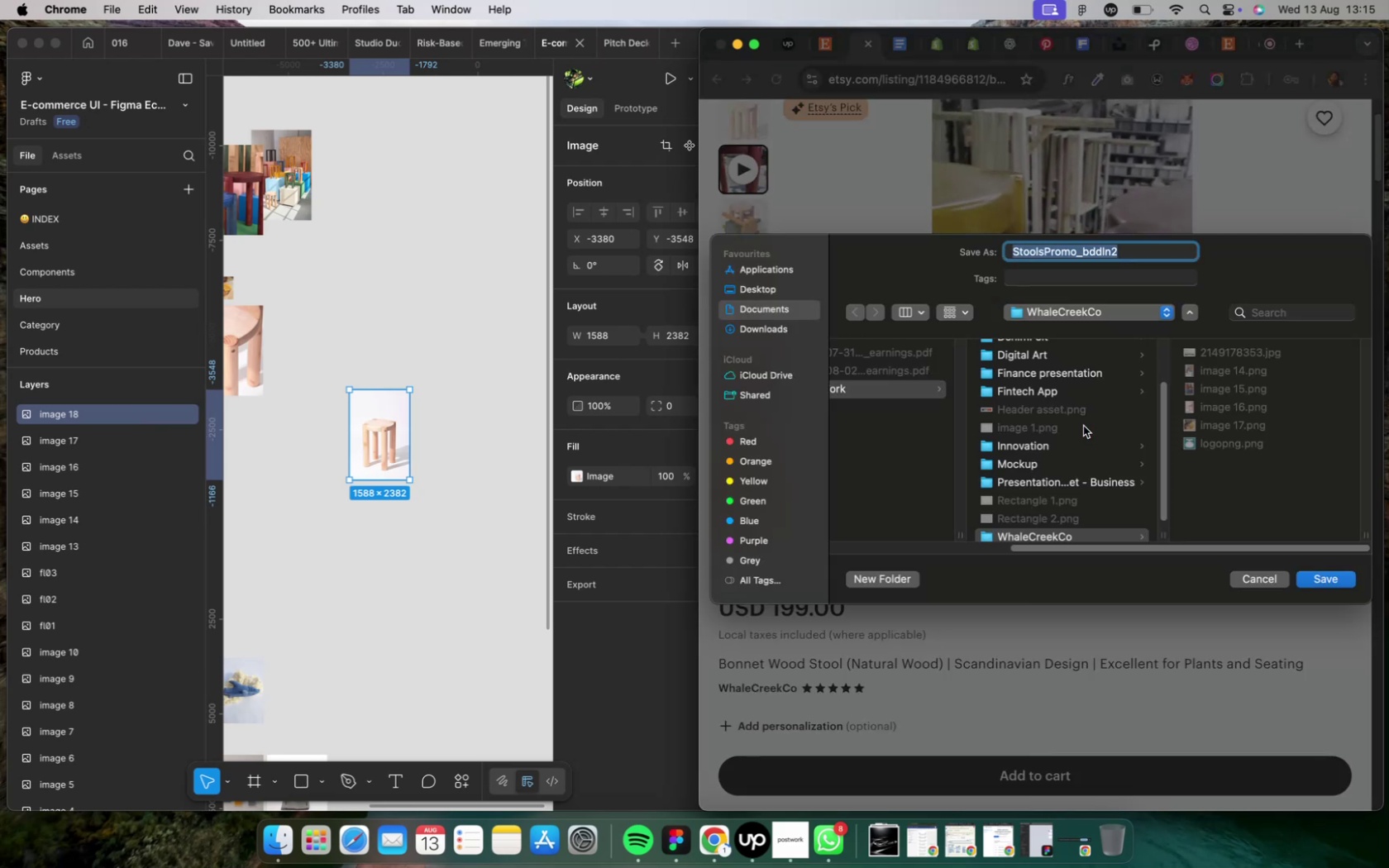 
wait(8.66)
 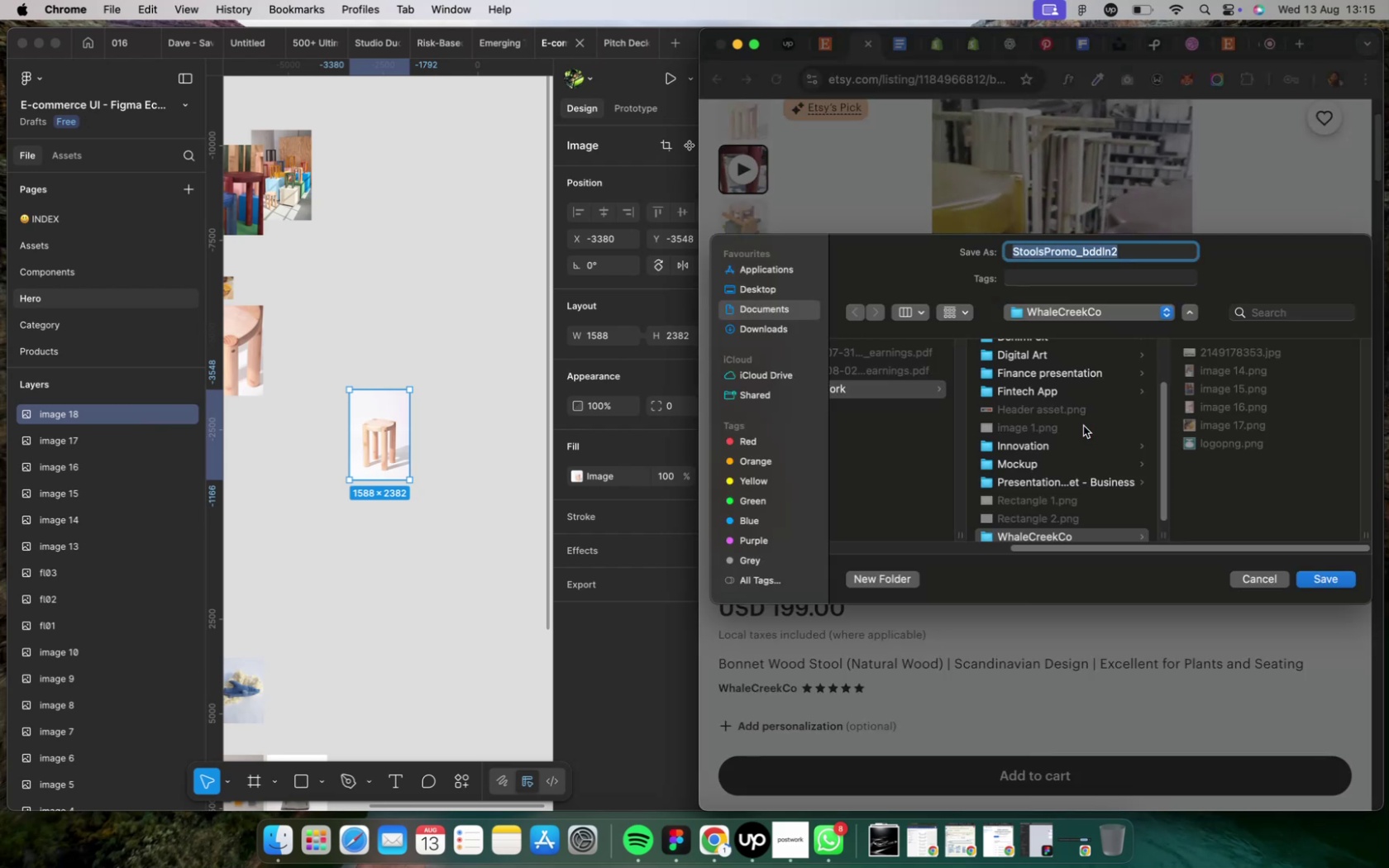 
left_click([1327, 574])
 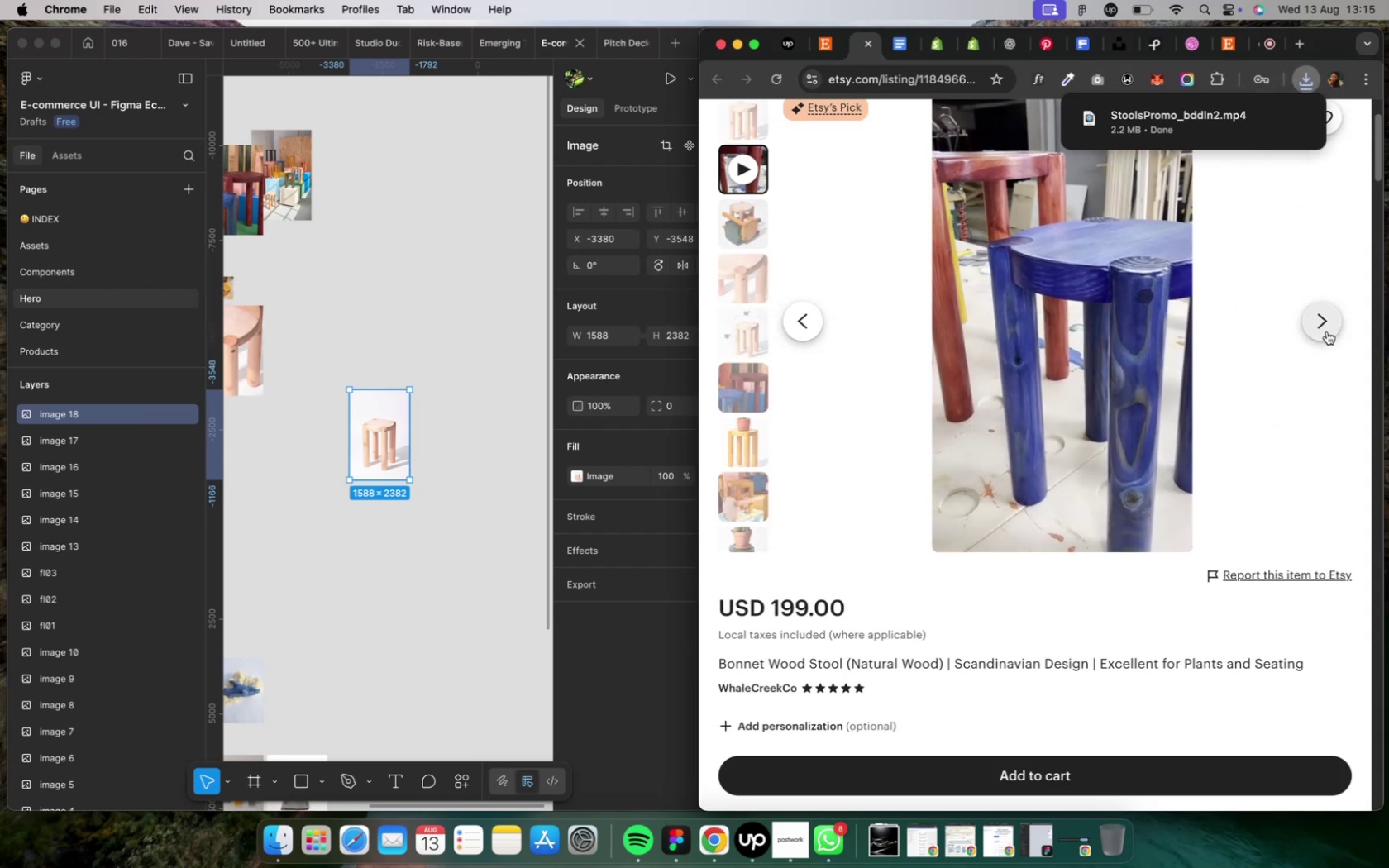 
left_click([1325, 331])
 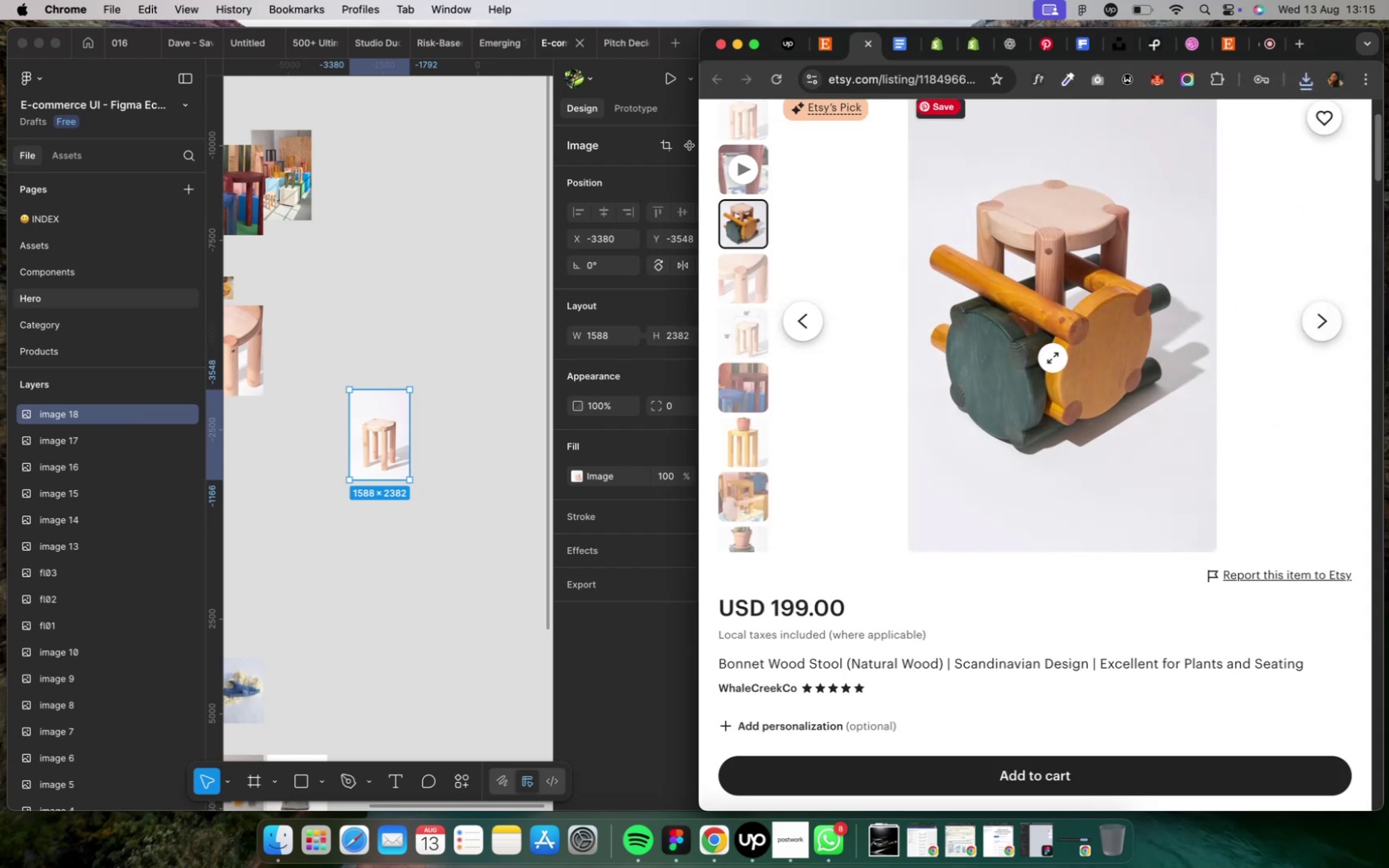 
right_click([1052, 358])
 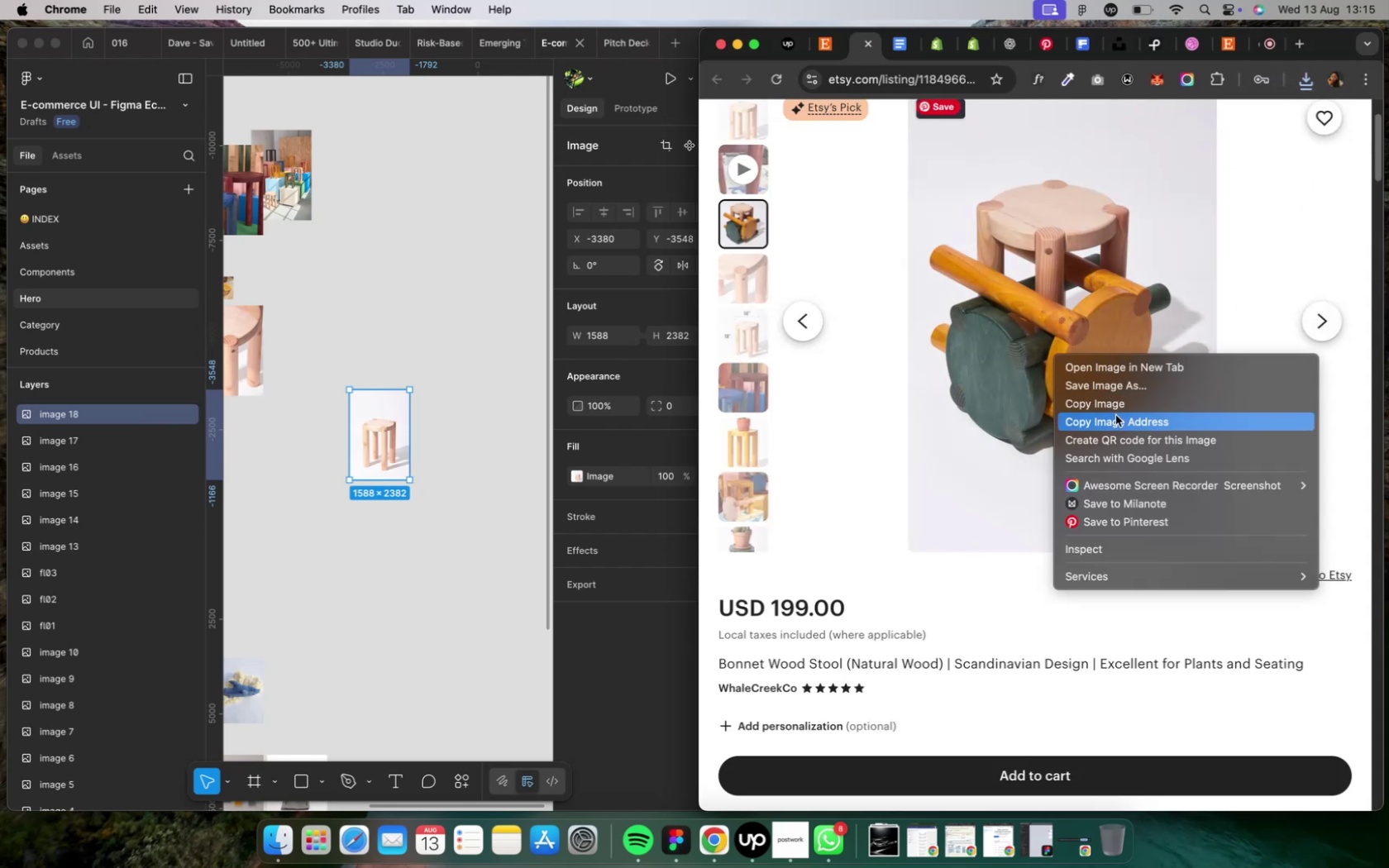 
left_click([1110, 398])
 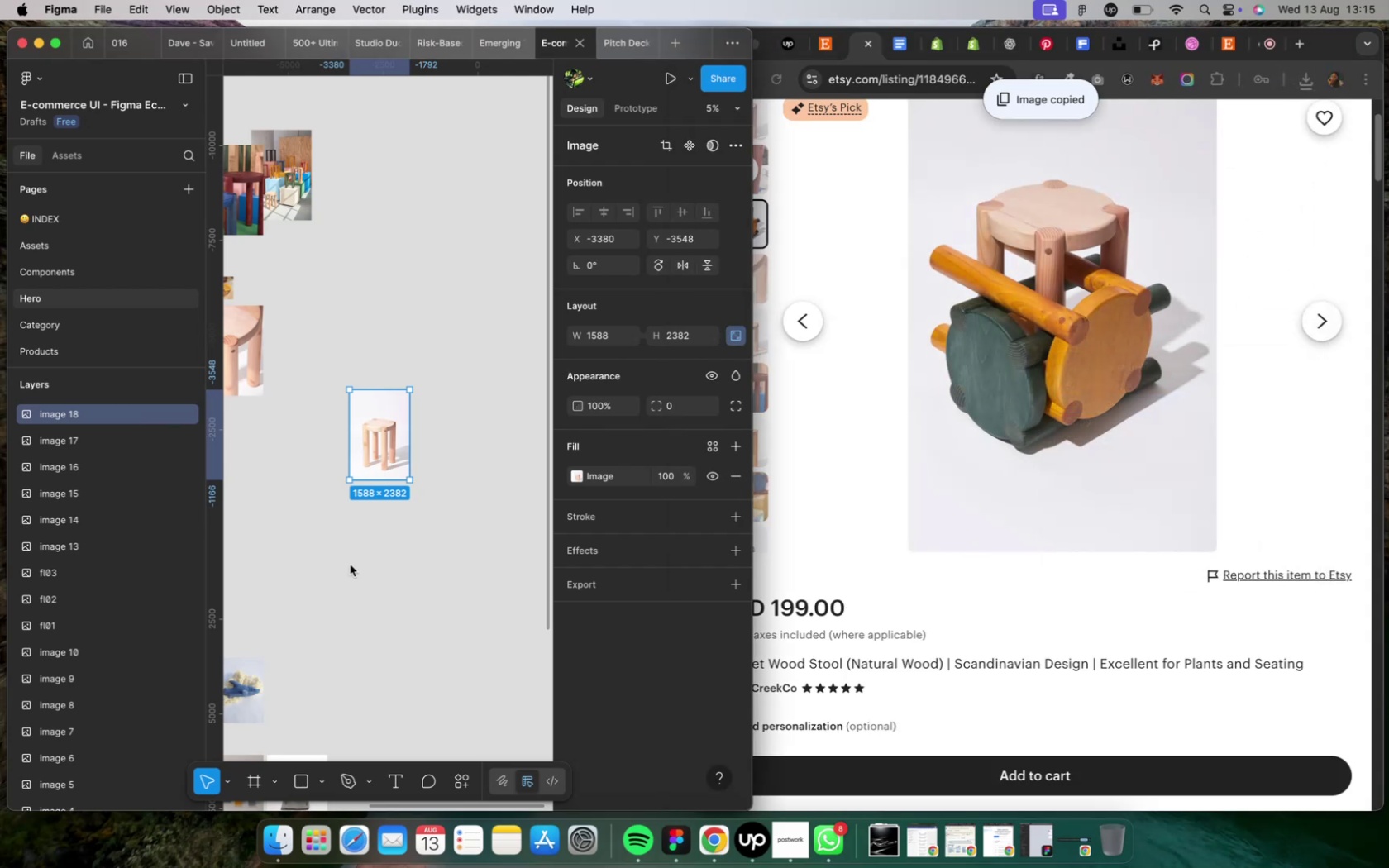 
left_click([350, 565])
 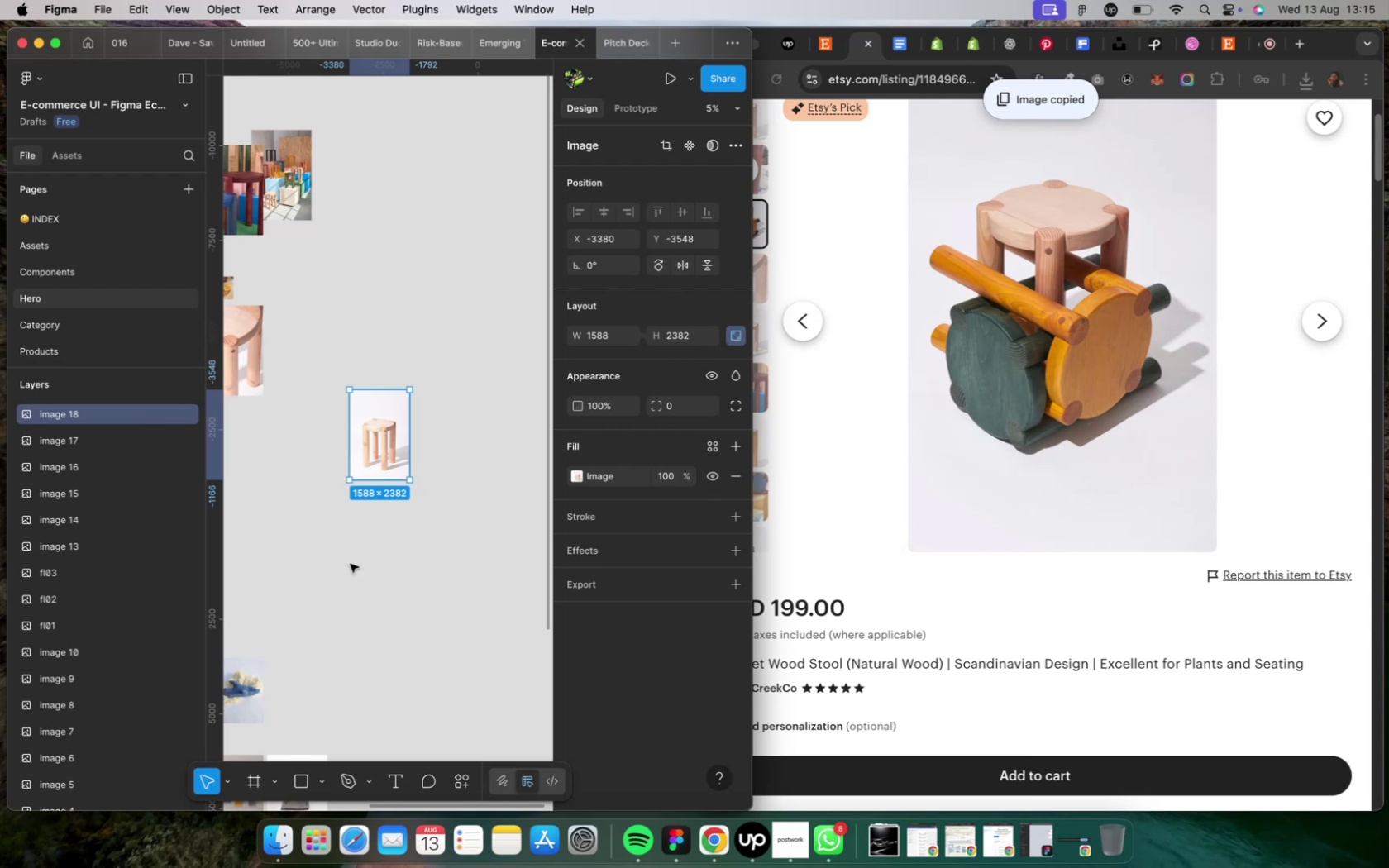 
left_click([350, 564])
 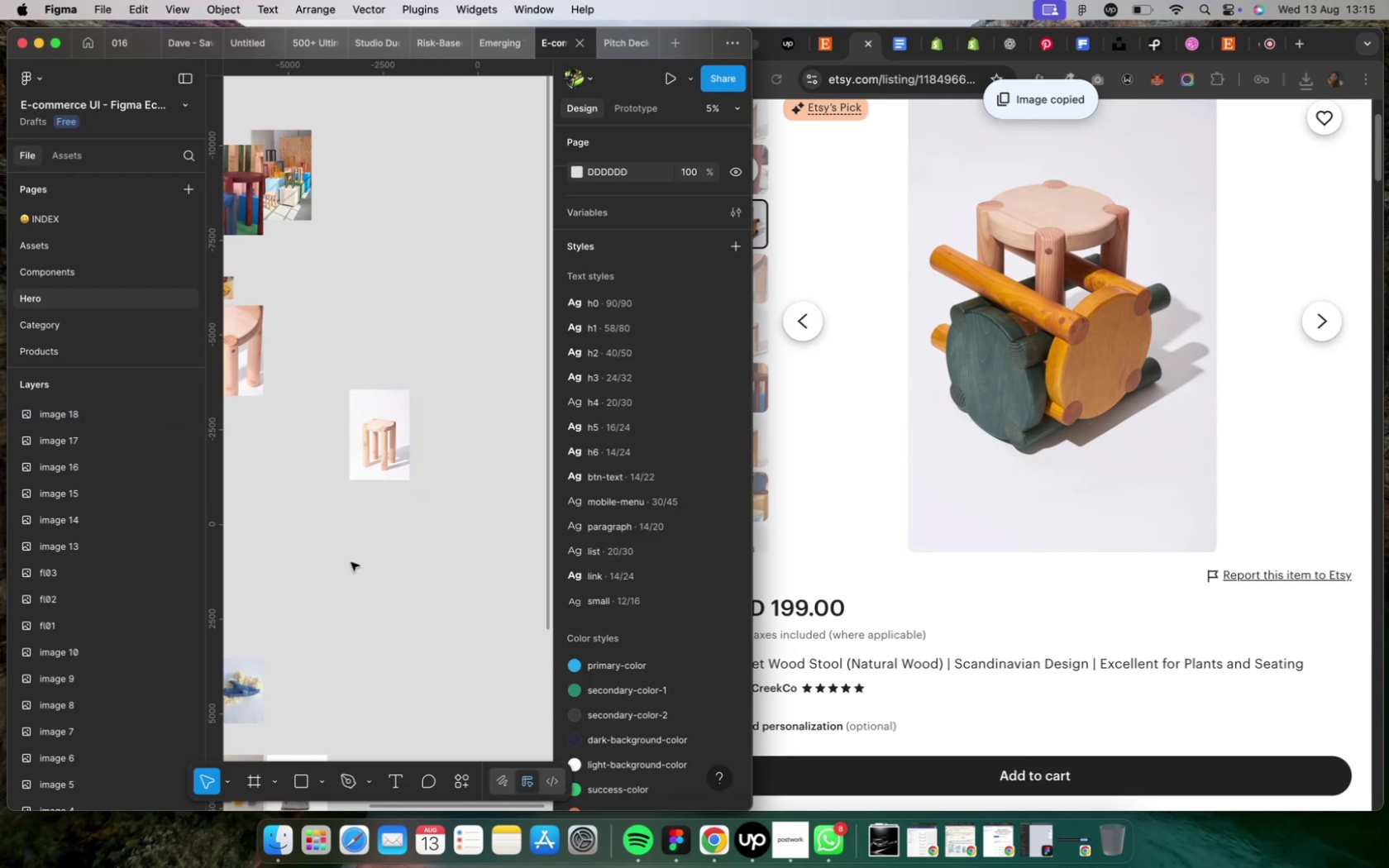 
key(Meta+V)
 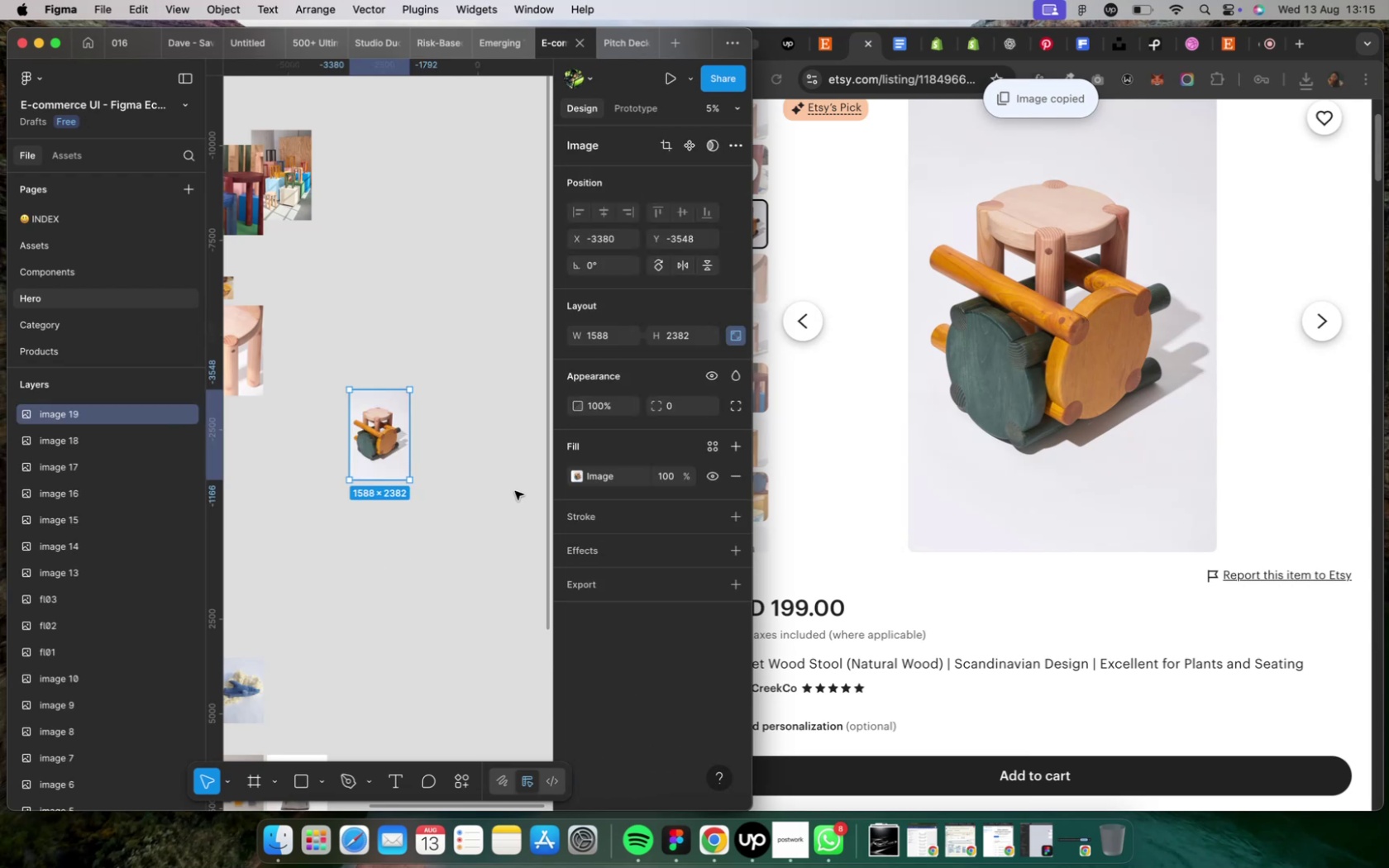 
left_click([494, 491])
 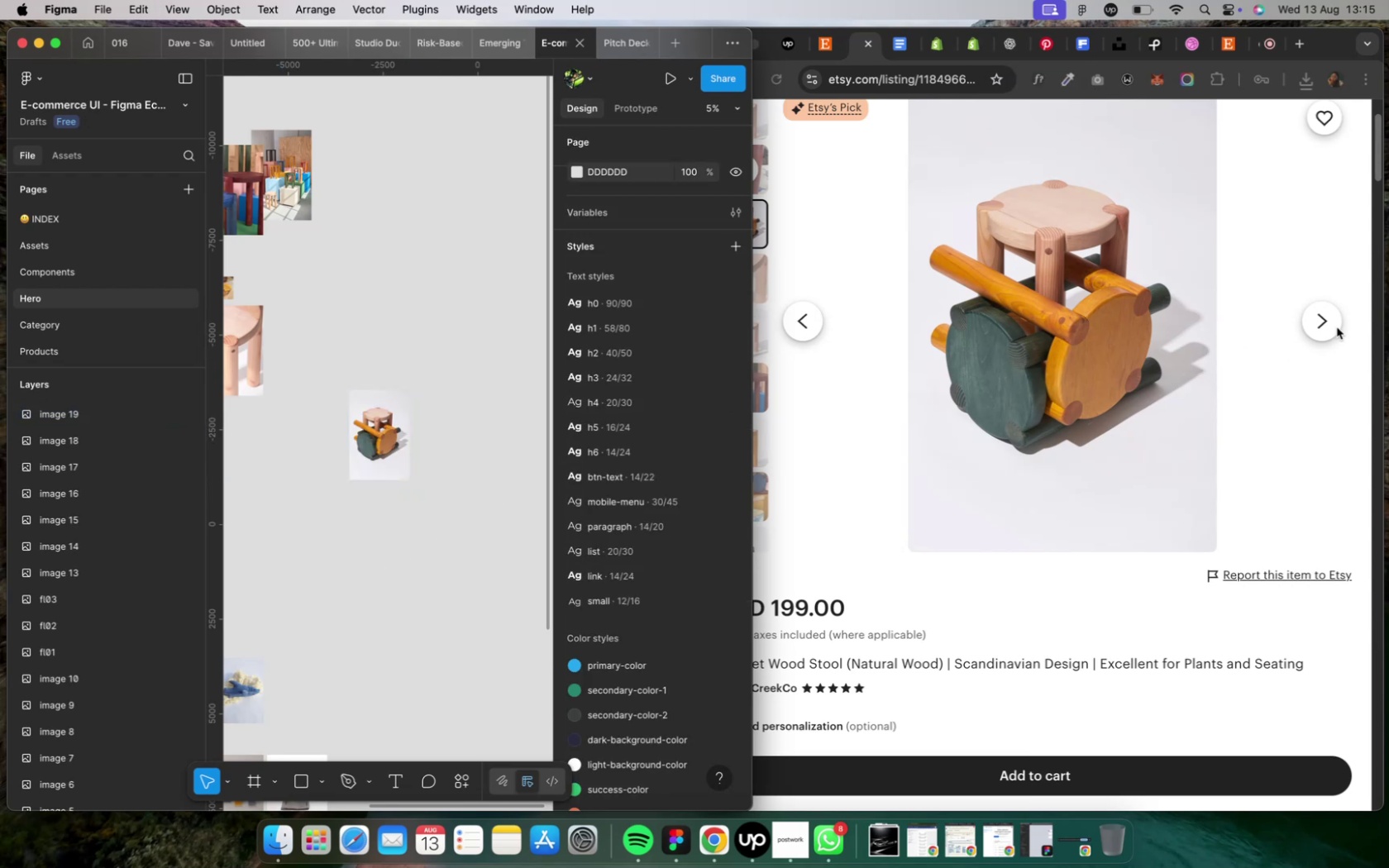 
left_click([1335, 327])
 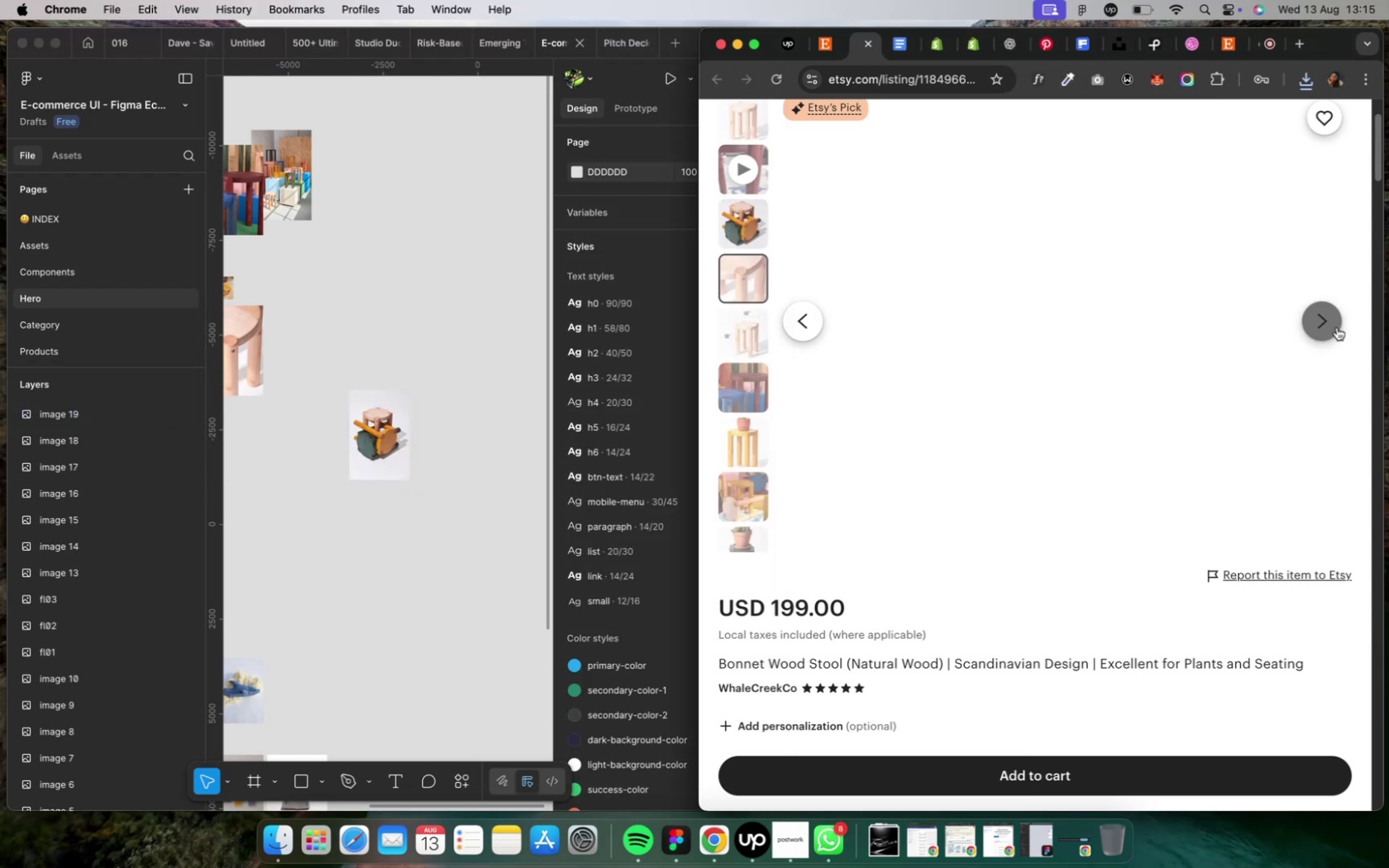 
left_click([1335, 327])
 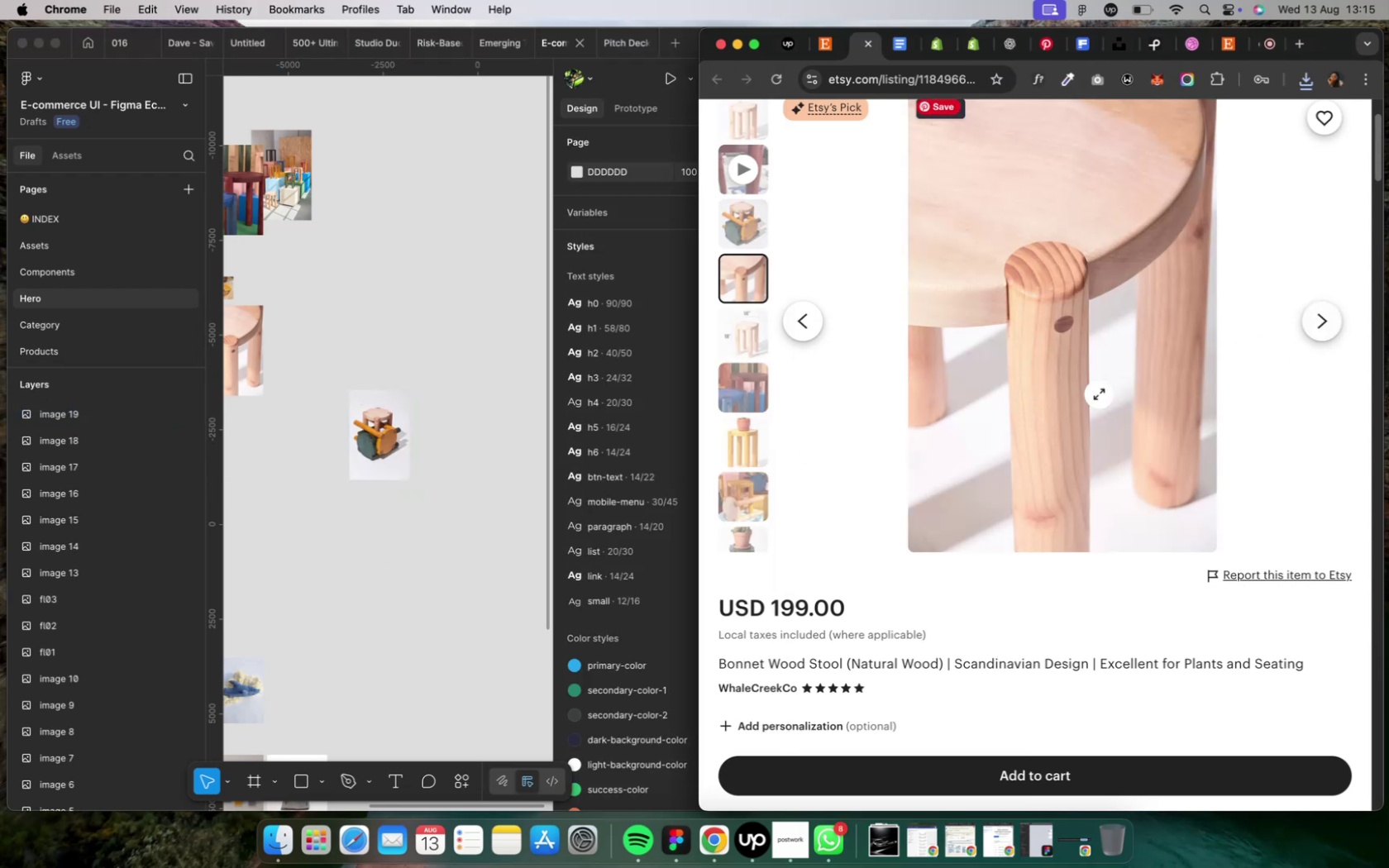 
left_click([1328, 332])
 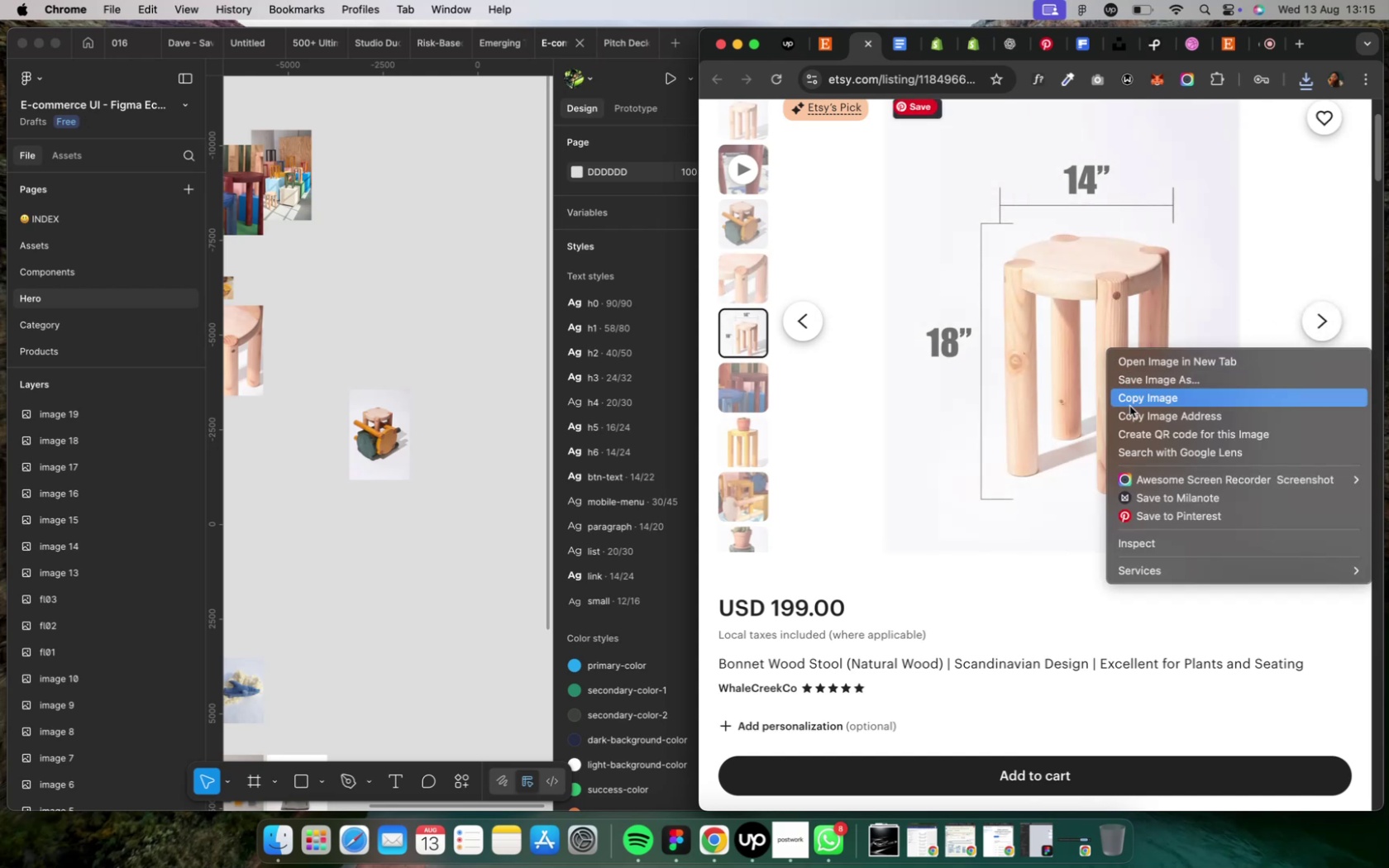 
left_click([1129, 398])
 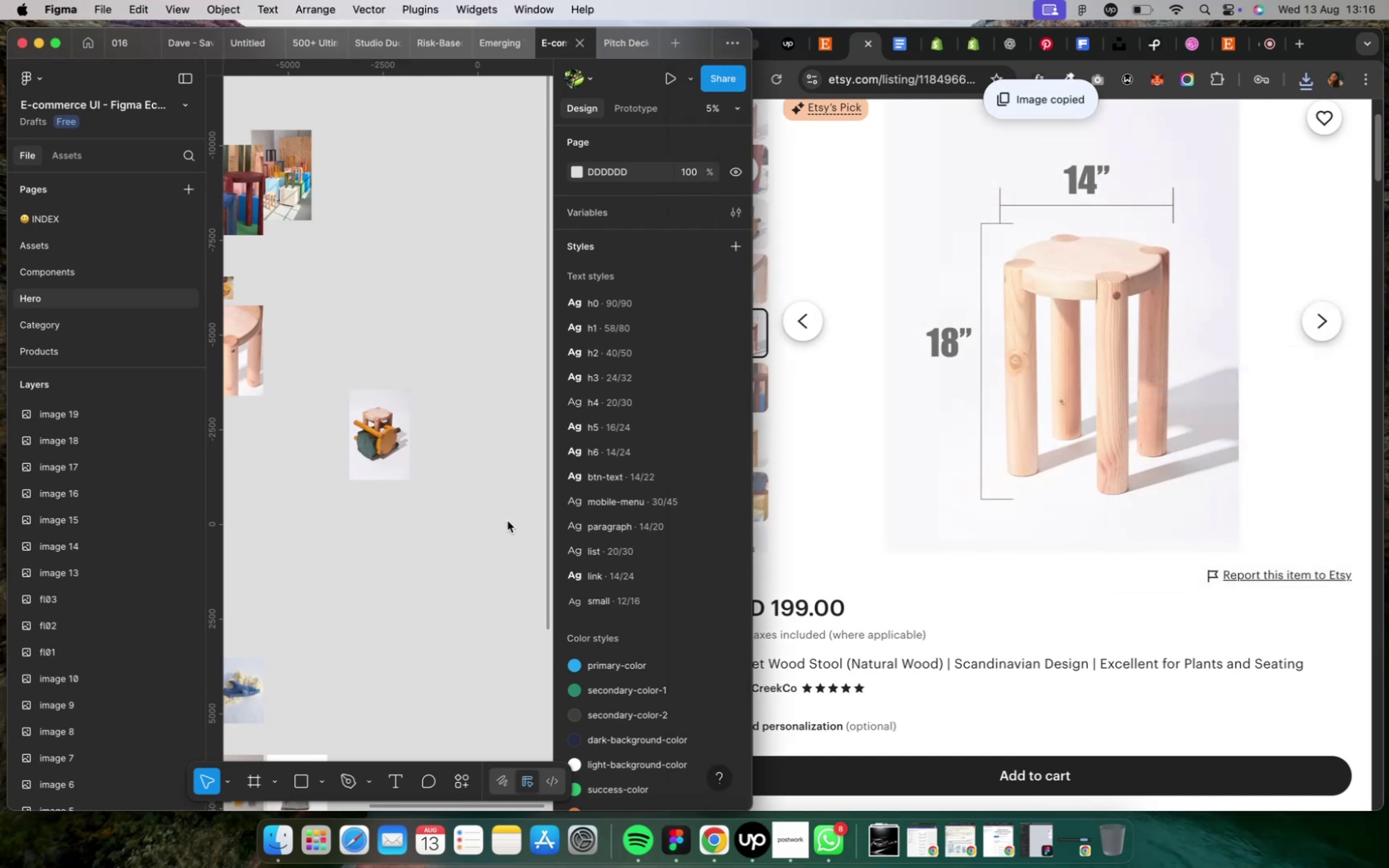 
left_click([507, 521])
 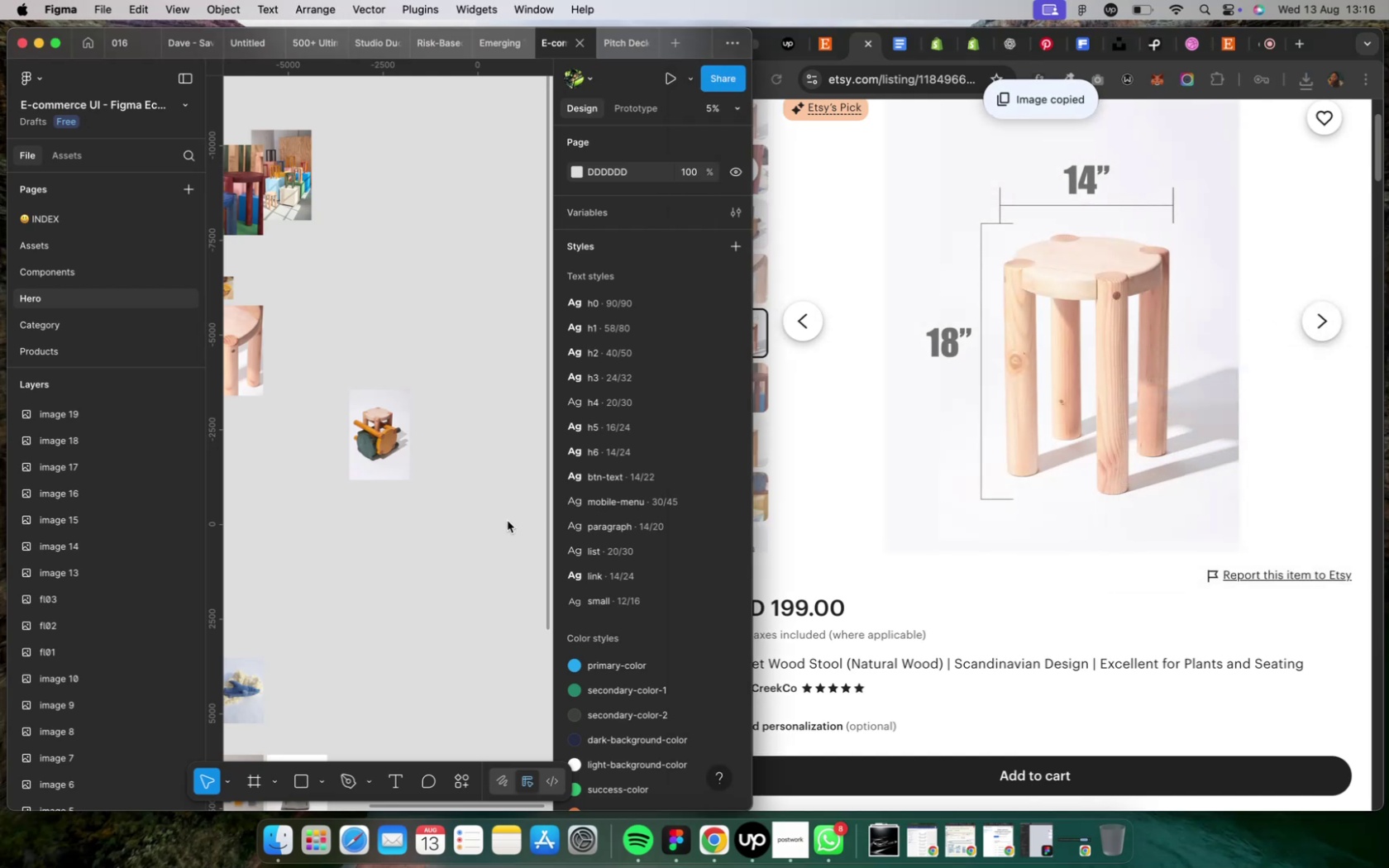 
key(Meta+V)
 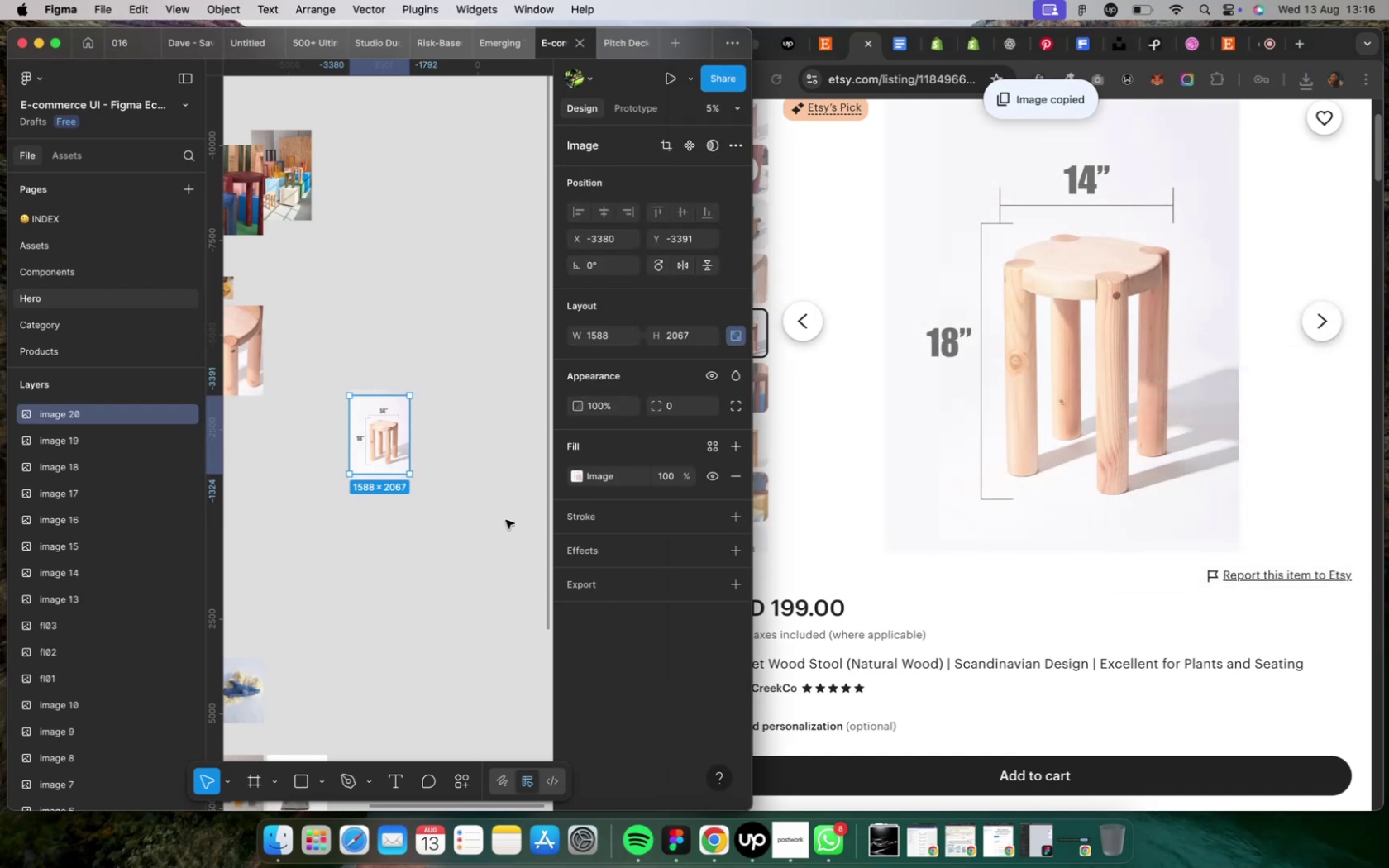 
left_click([505, 520])
 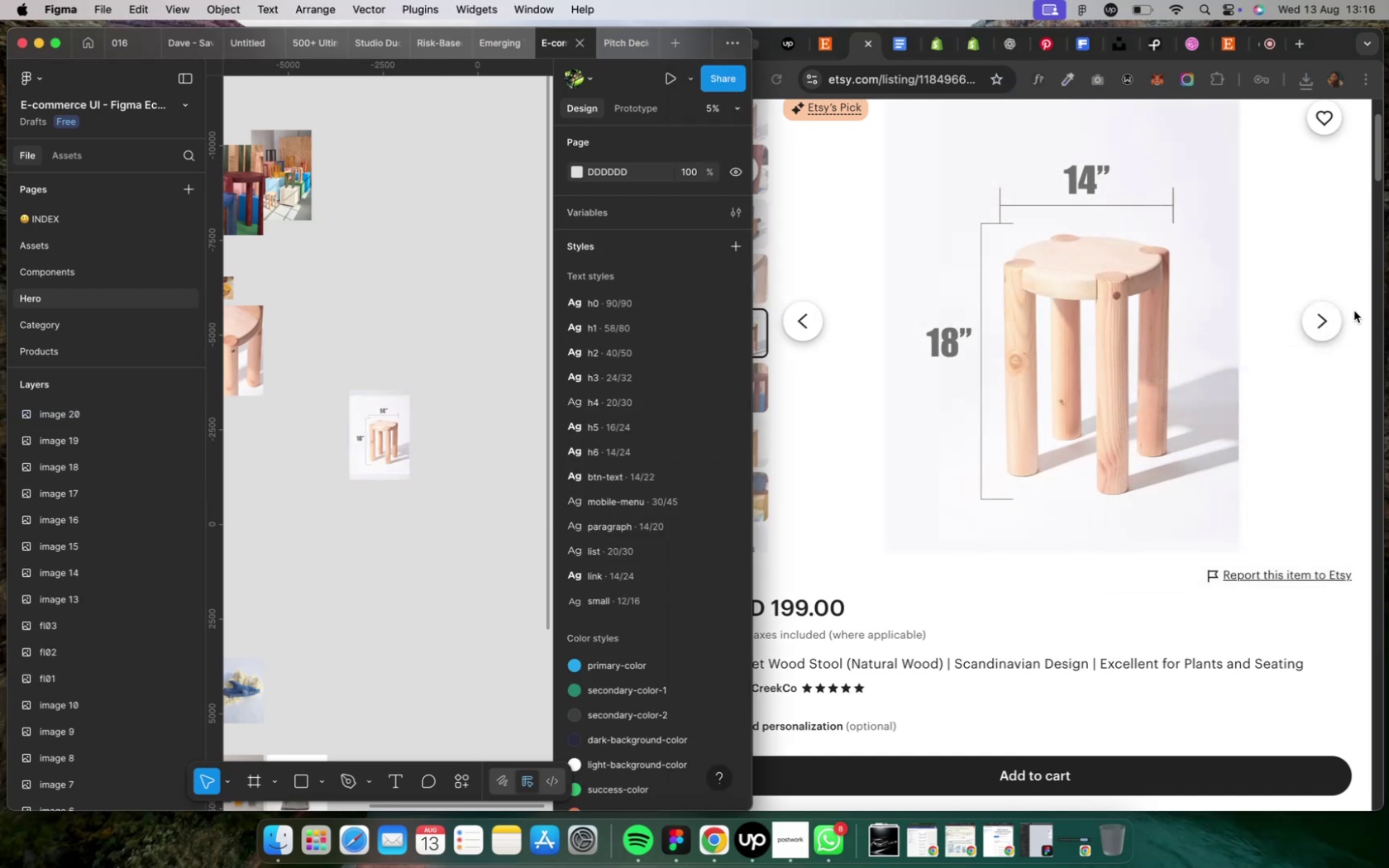 
left_click([1338, 295])
 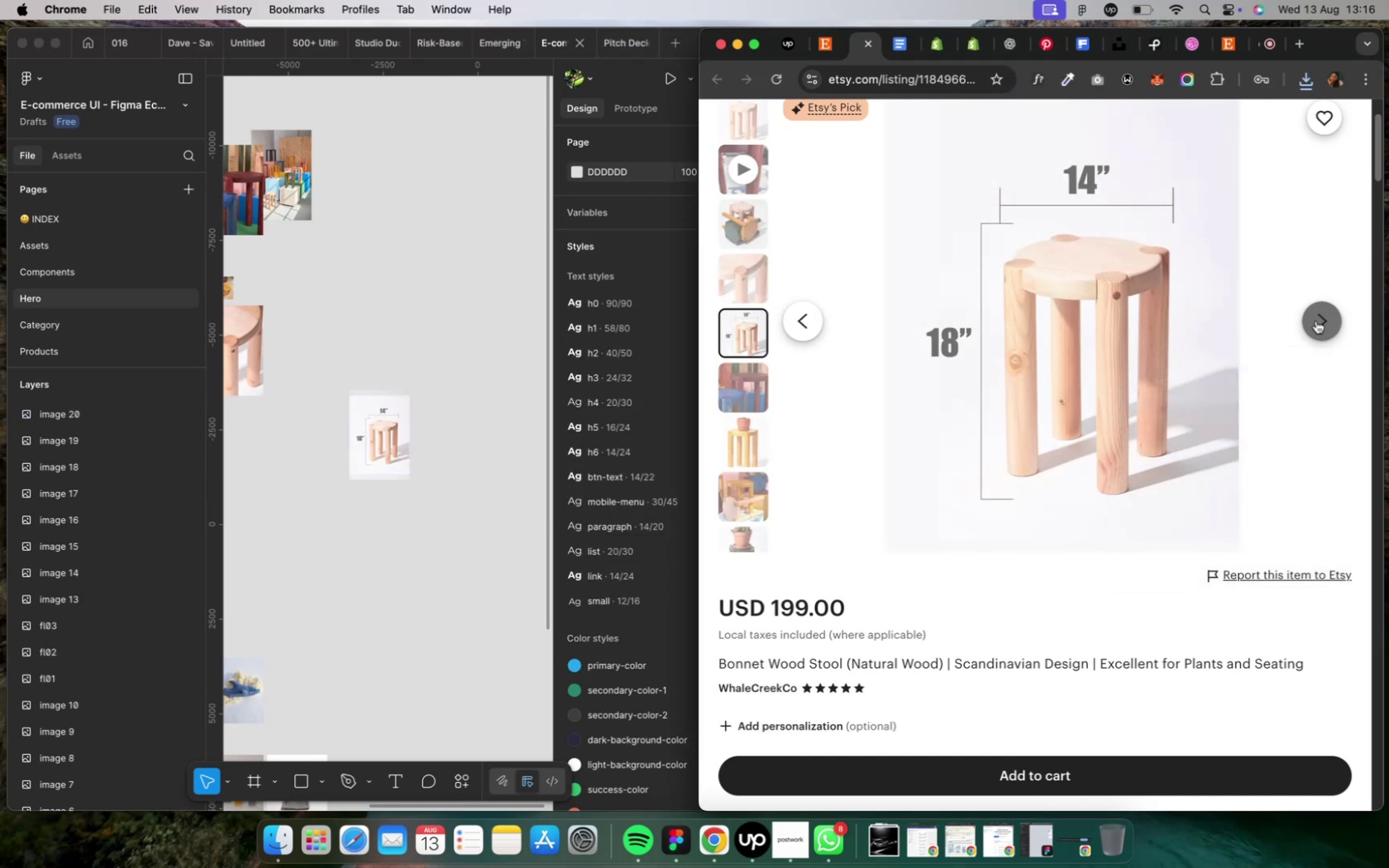 
left_click([1315, 321])
 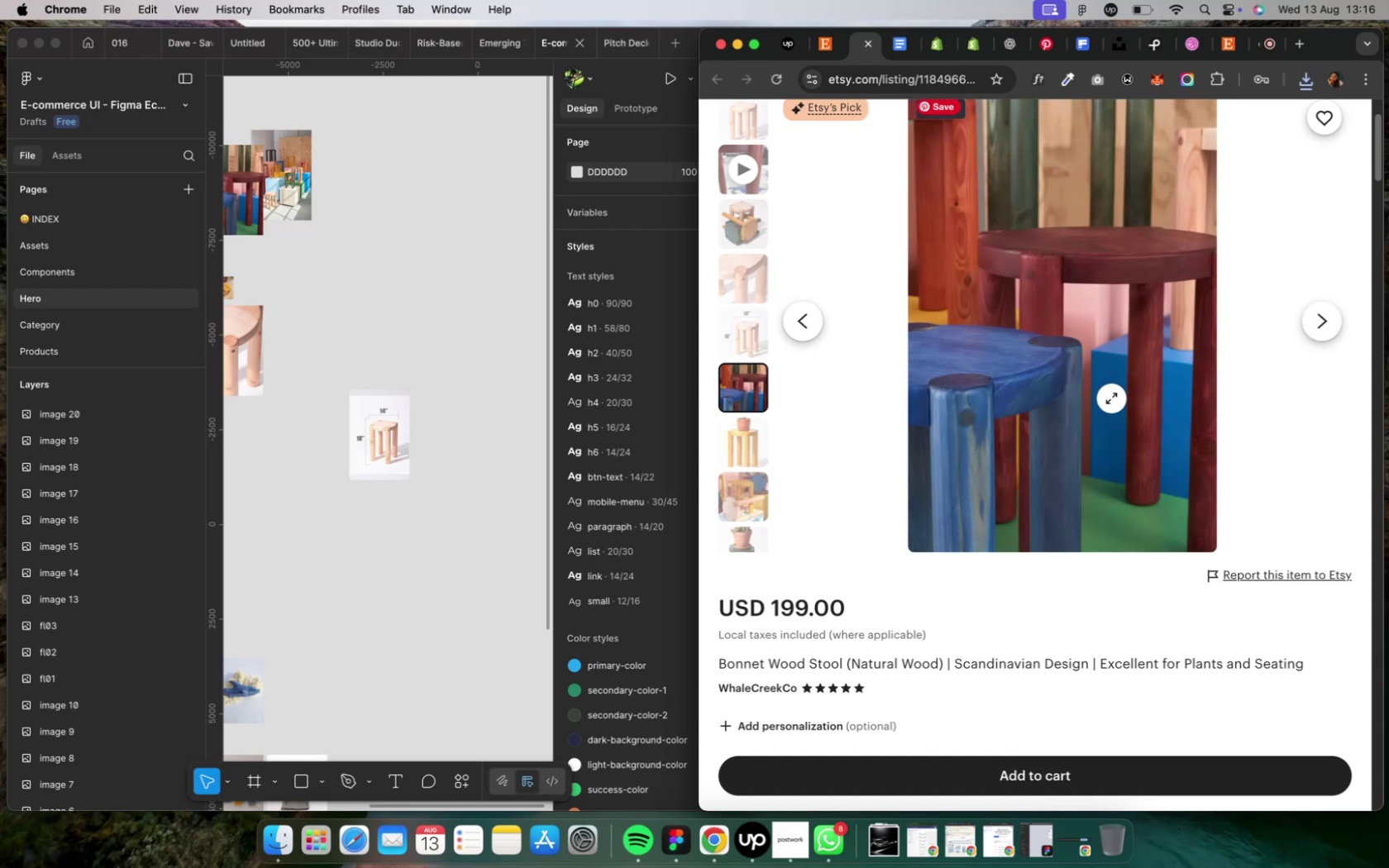 
wait(6.86)
 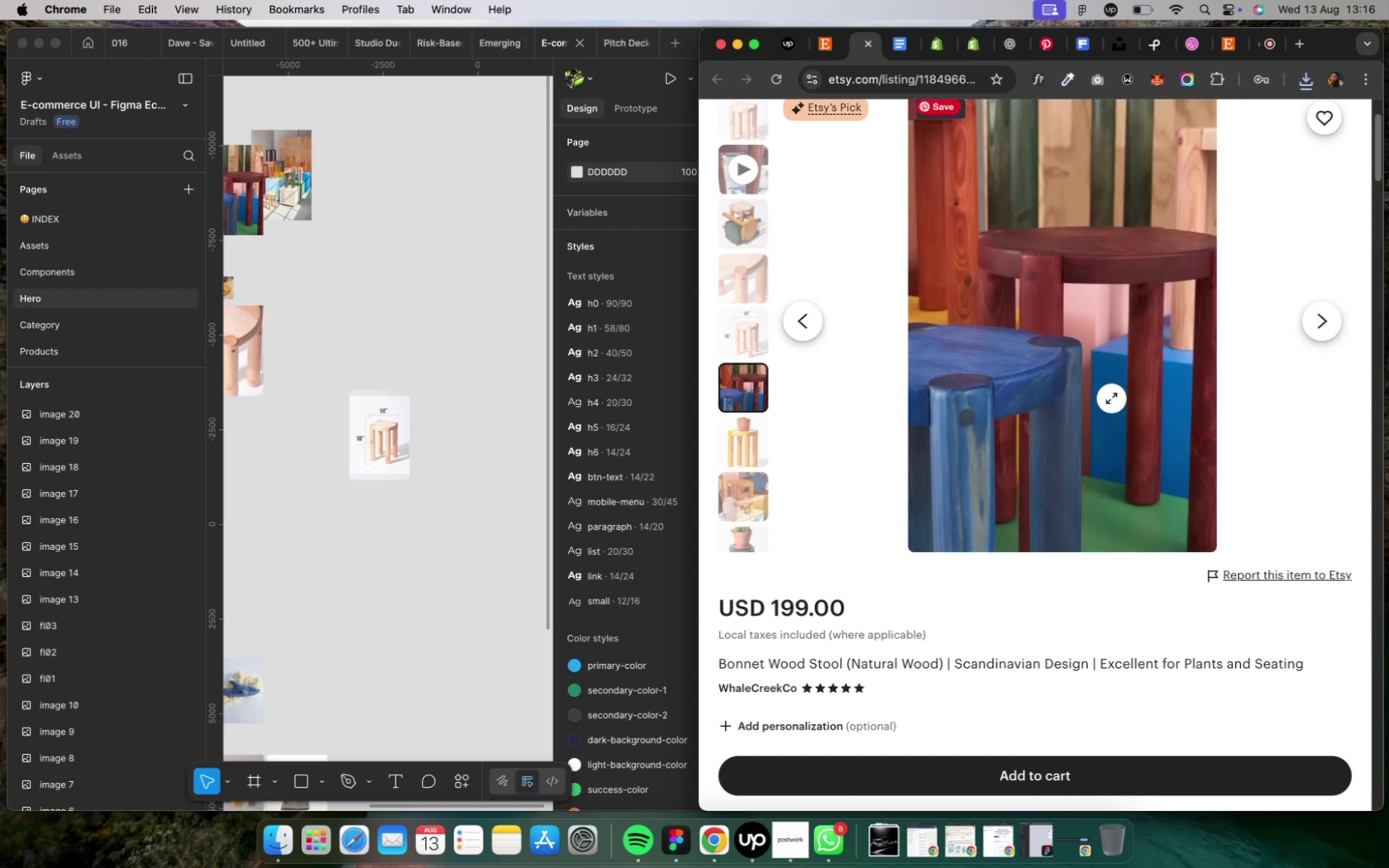 
hold_key(key=ShiftLeft, duration=2.64)
scroll: coordinate [479, 541], scroll_direction: up, amount: 1.0
 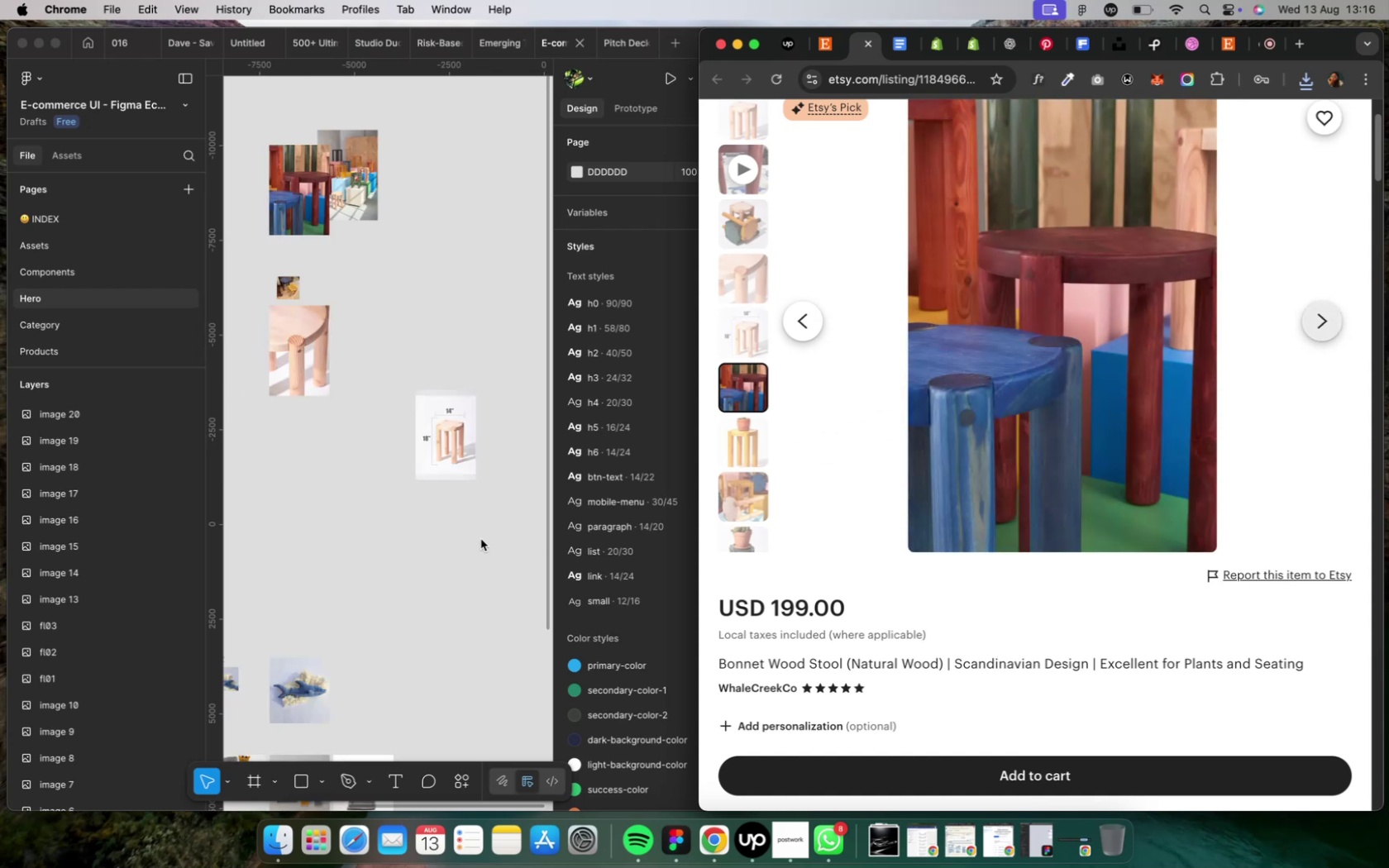 
scroll: coordinate [481, 539], scroll_direction: none, amount: 0.0
 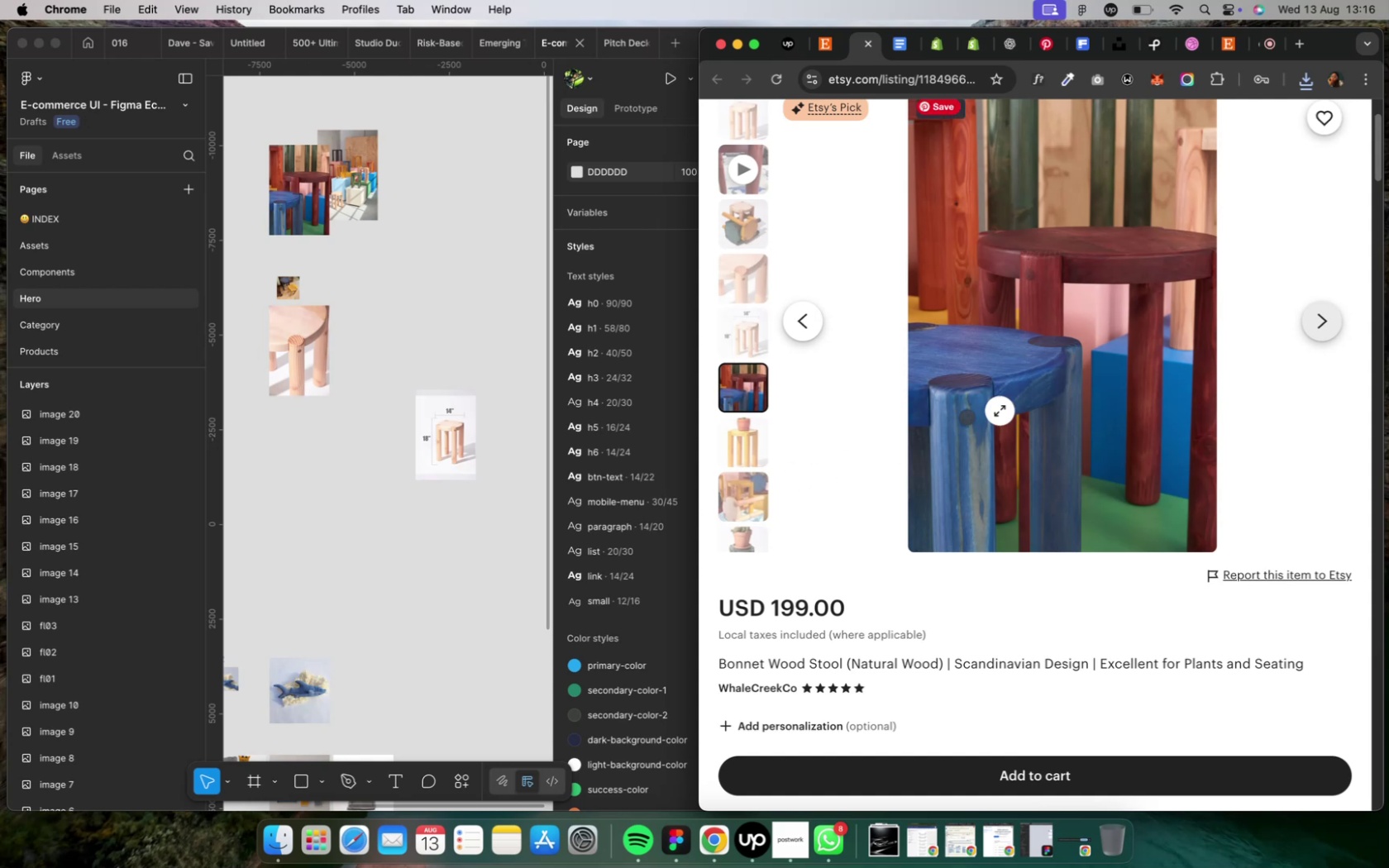 
scroll: coordinate [1085, 303], scroll_direction: up, amount: 3.0
 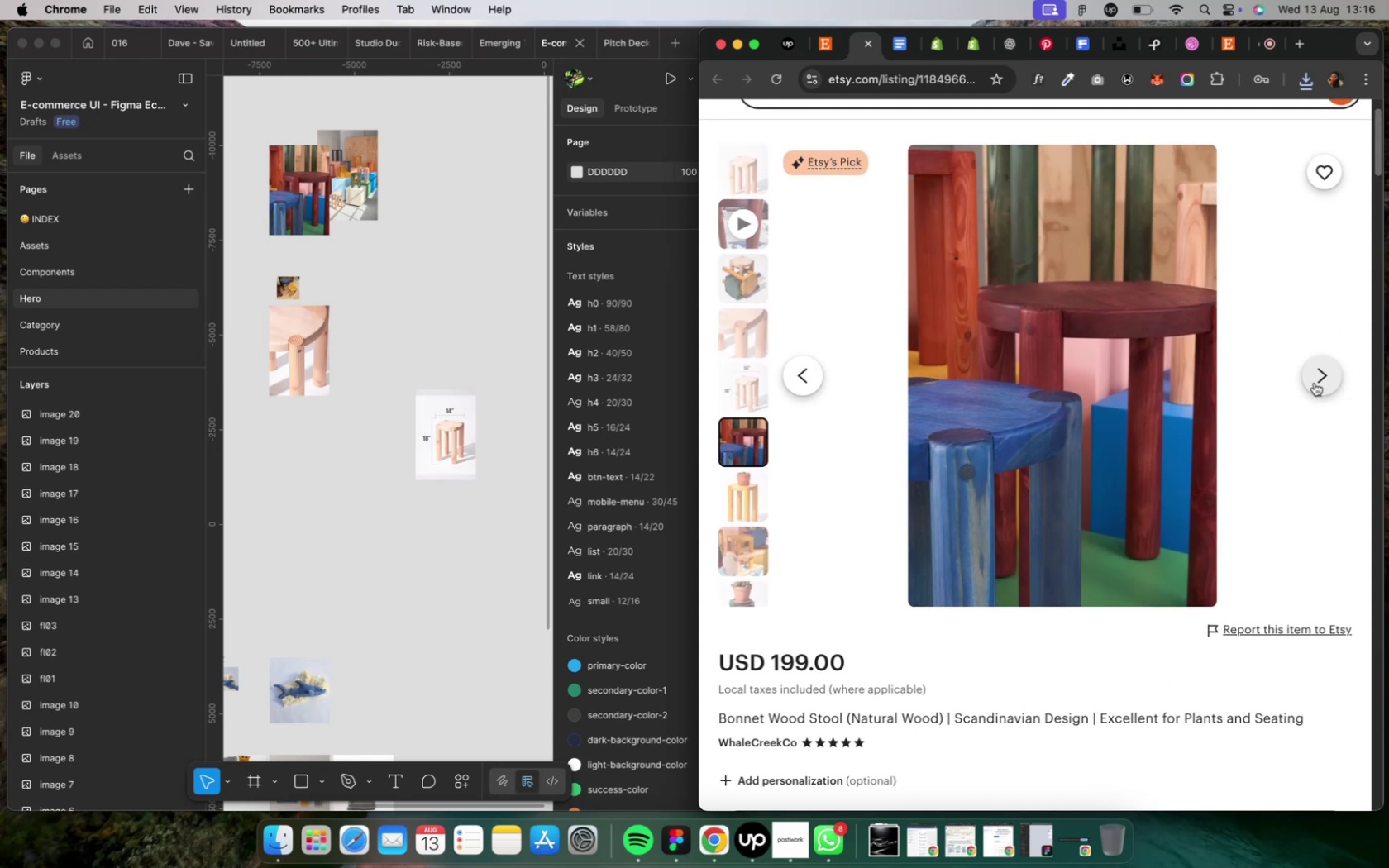 
left_click([1315, 381])
 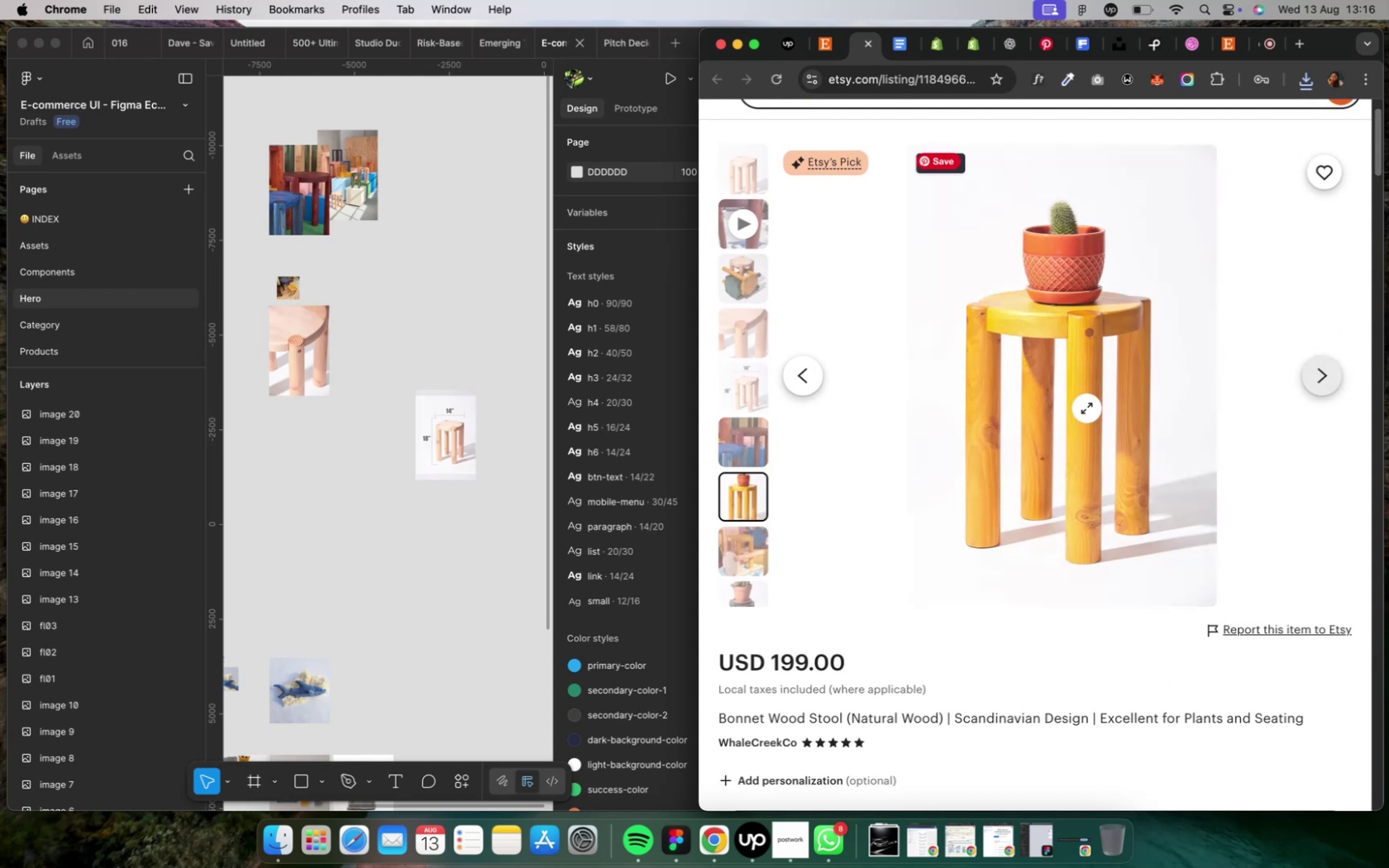 
right_click([1086, 408])
 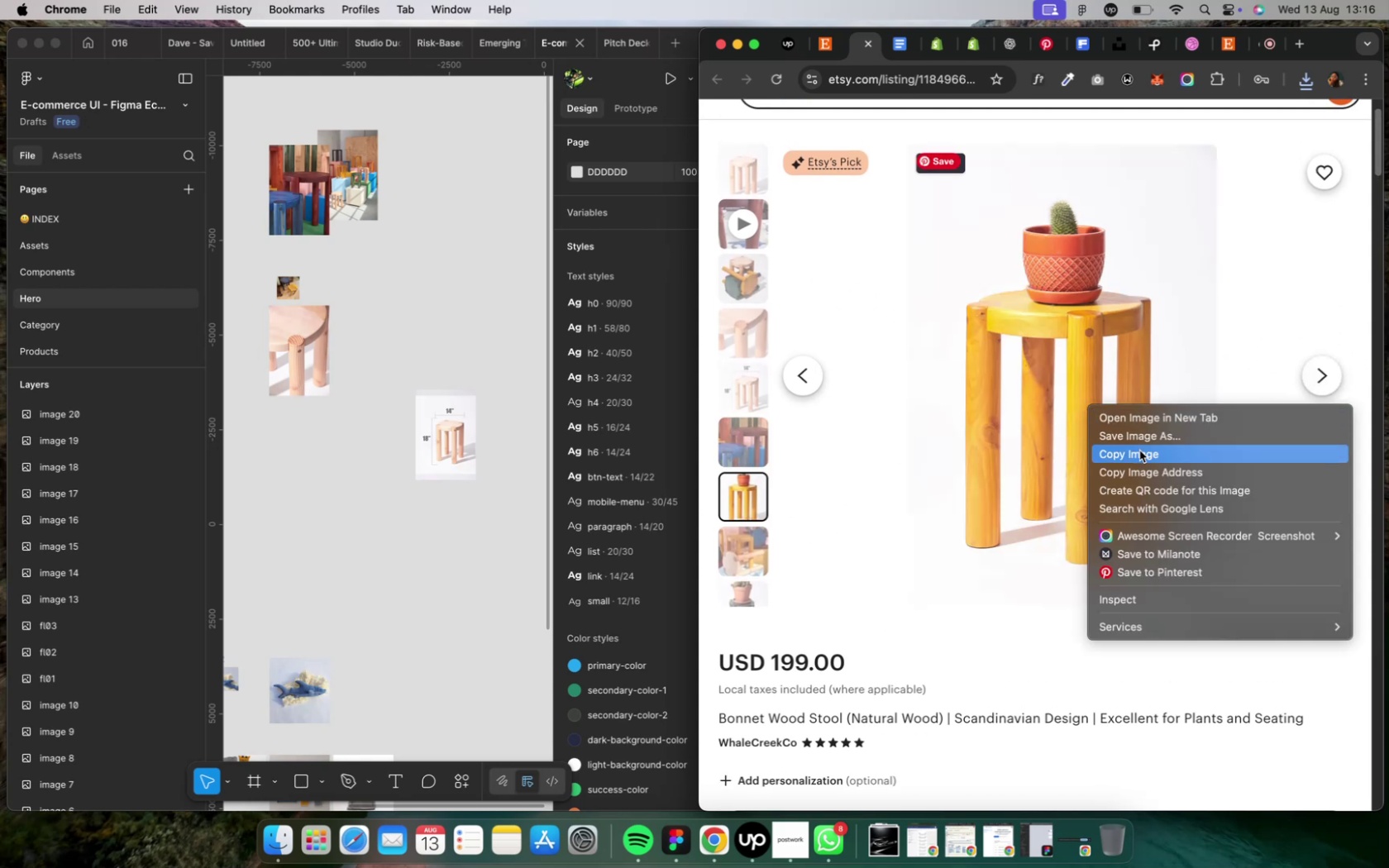 
left_click([1138, 451])
 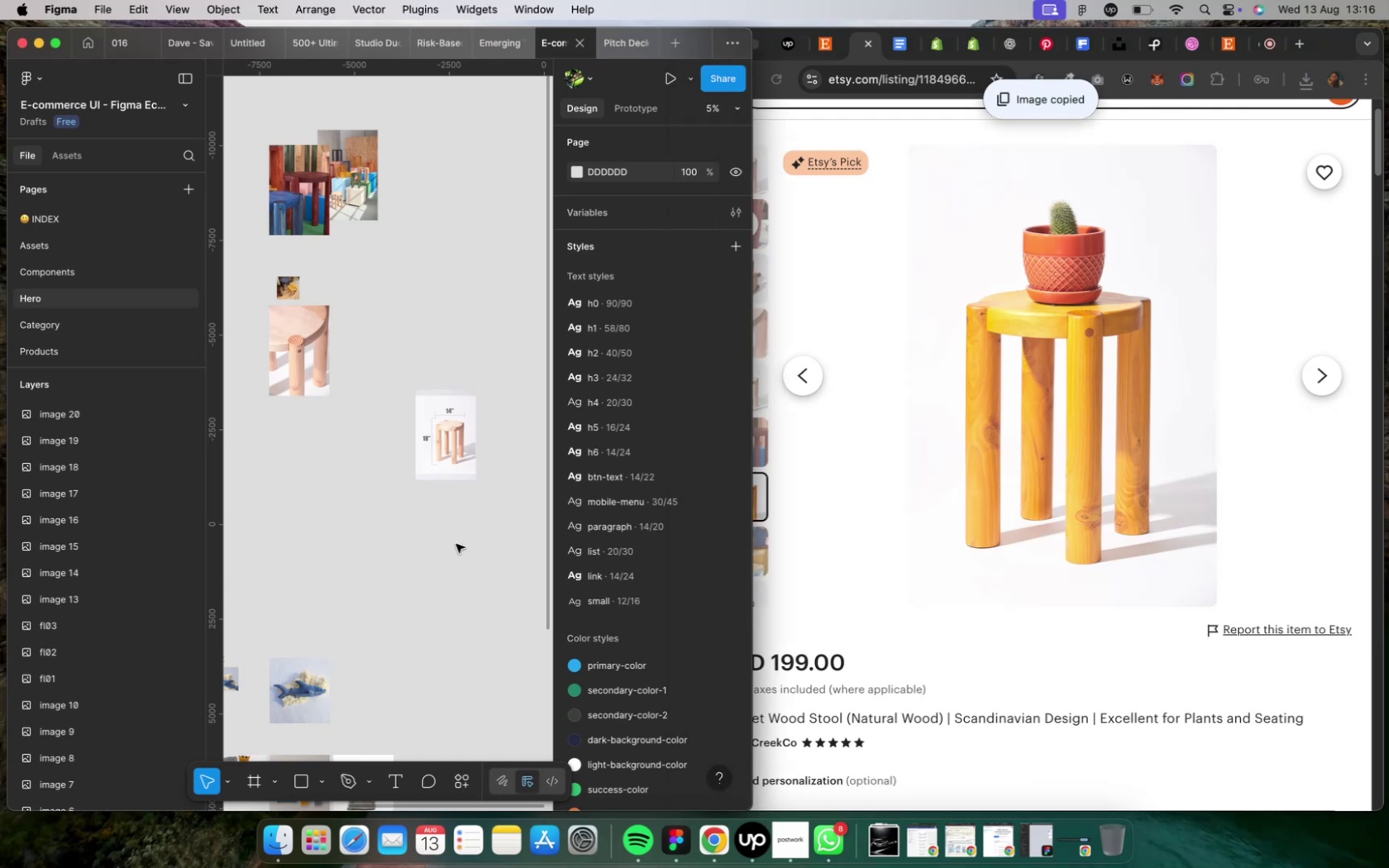 
left_click([456, 543])
 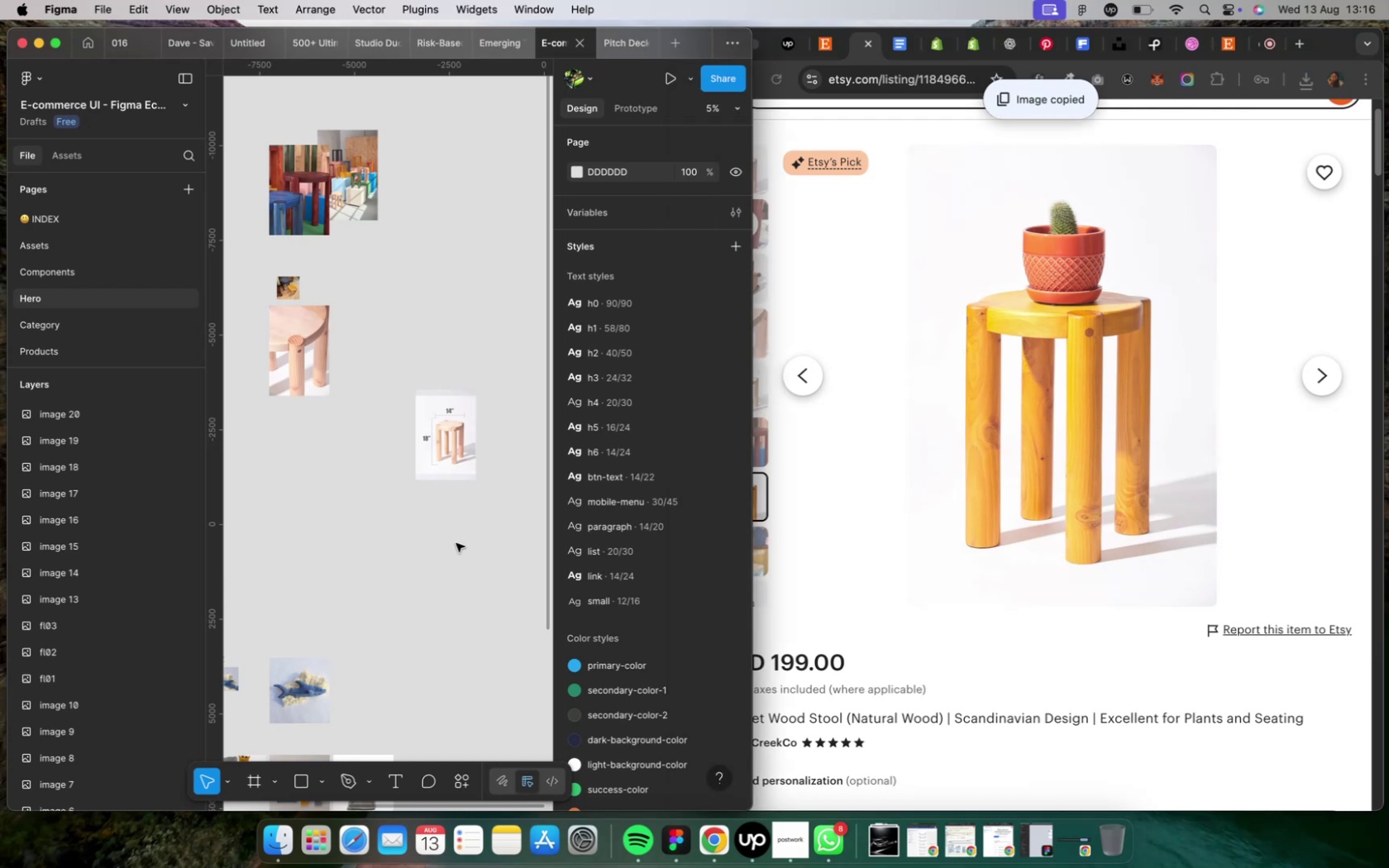 
key(Meta+V)
 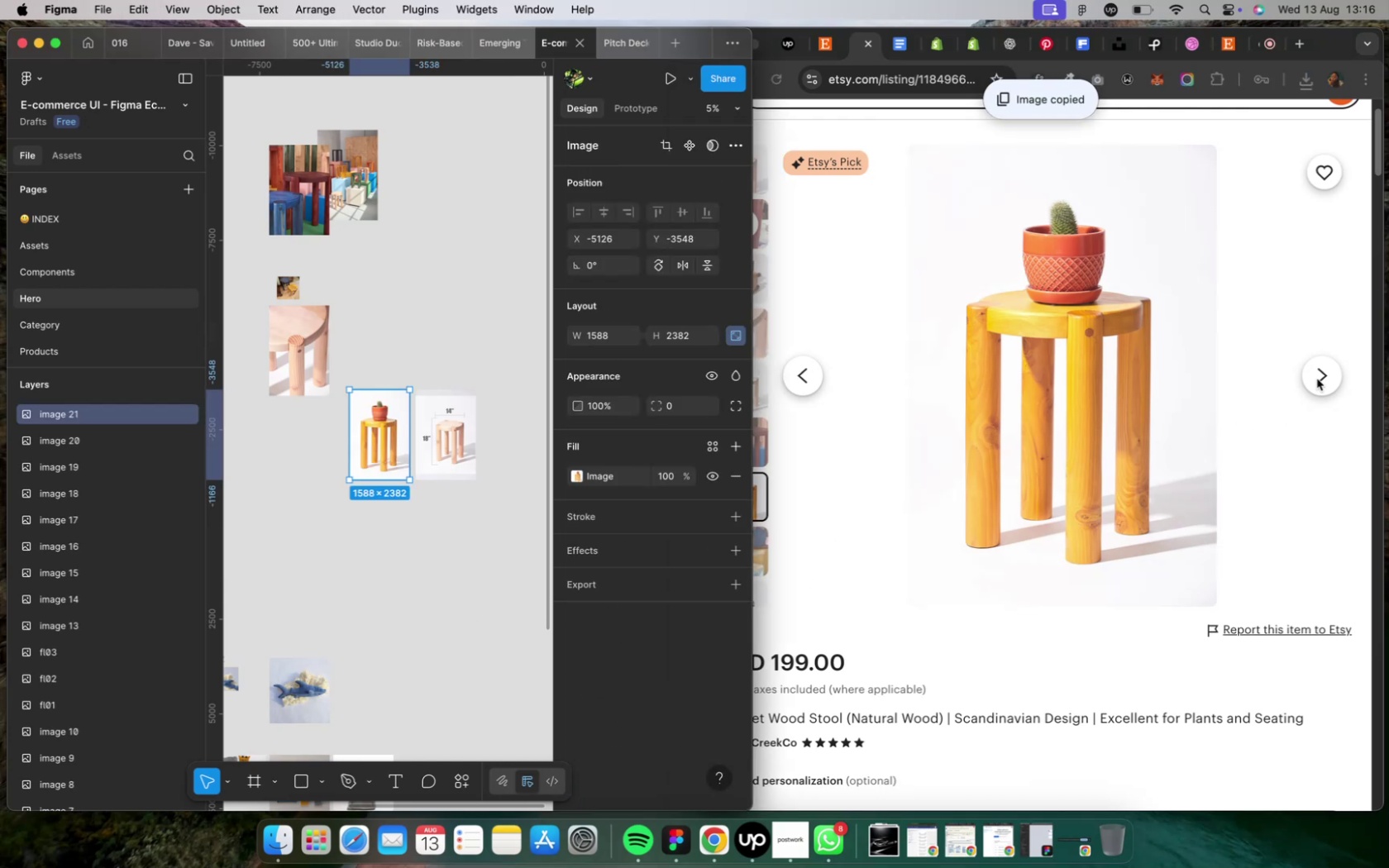 
left_click([1315, 379])
 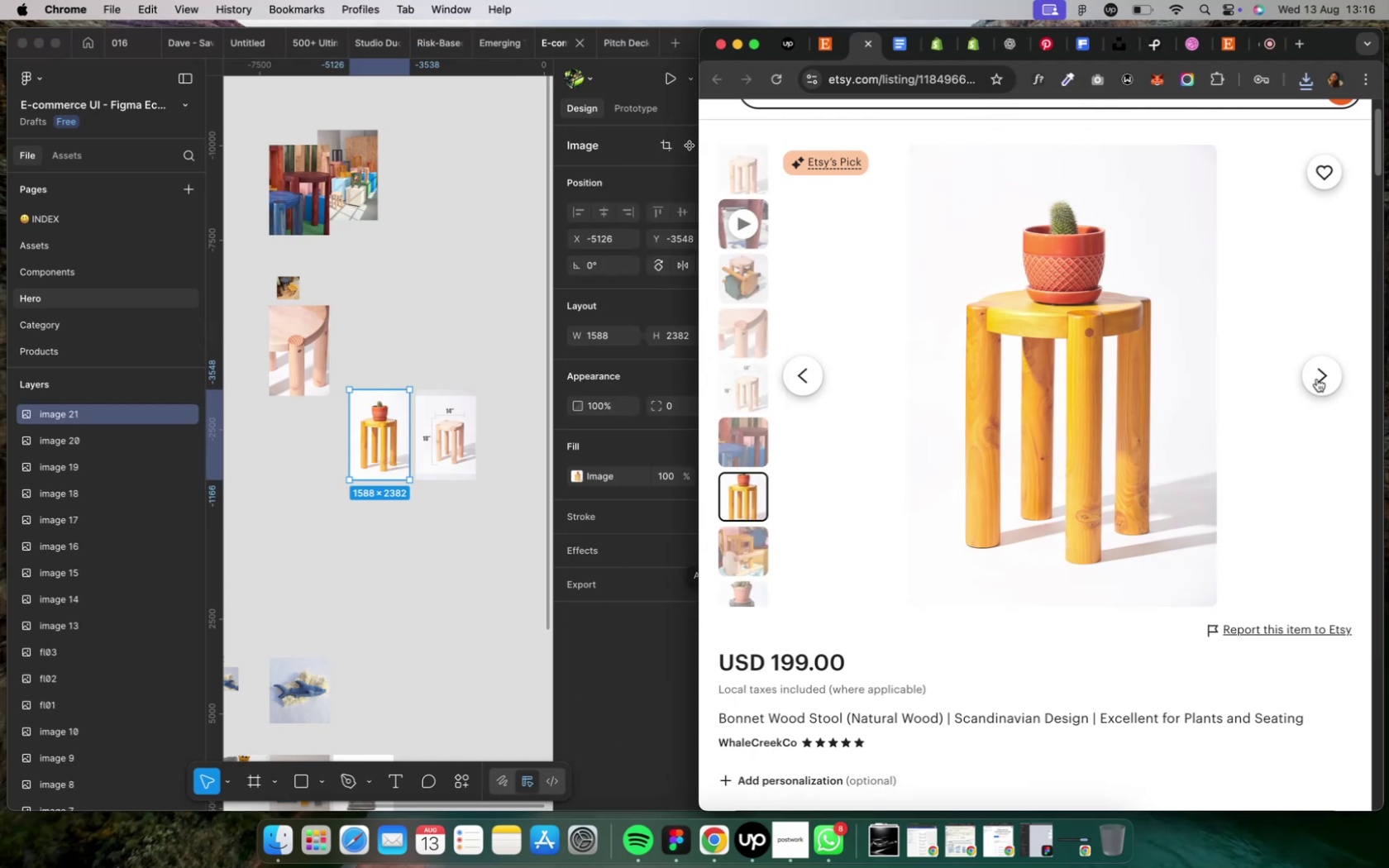 
left_click([1315, 379])
 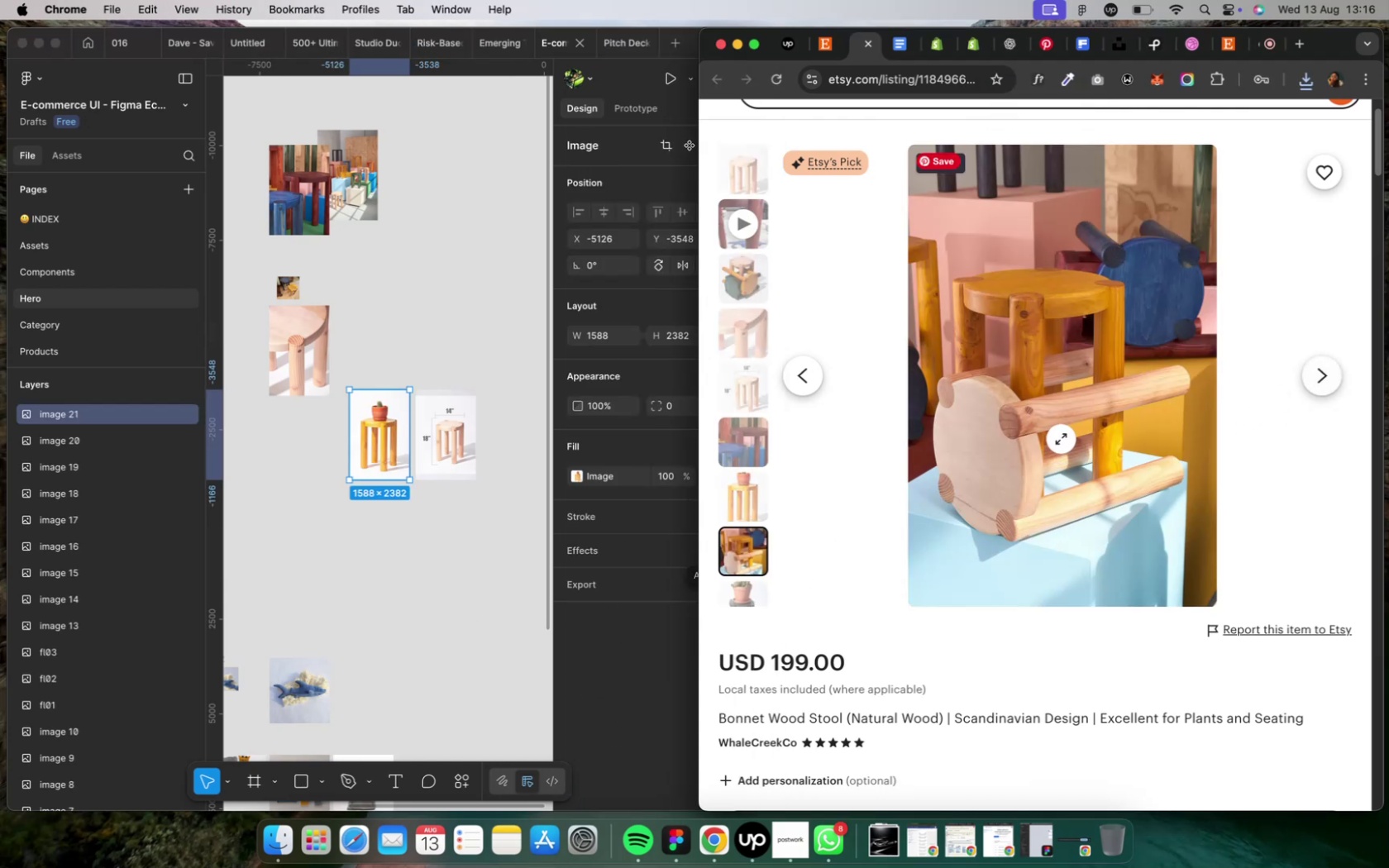 
right_click([1060, 439])
 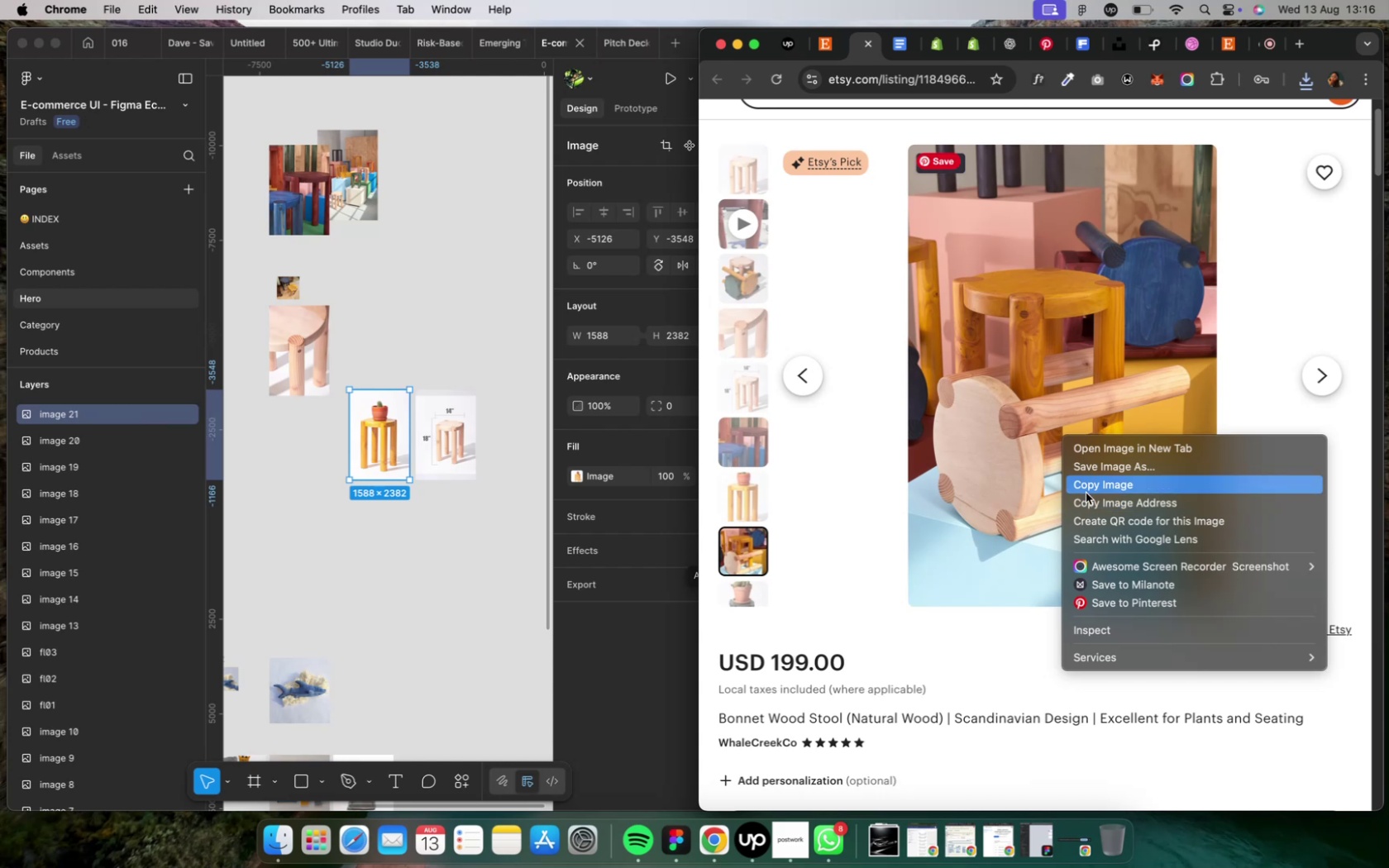 
left_click([1085, 493])
 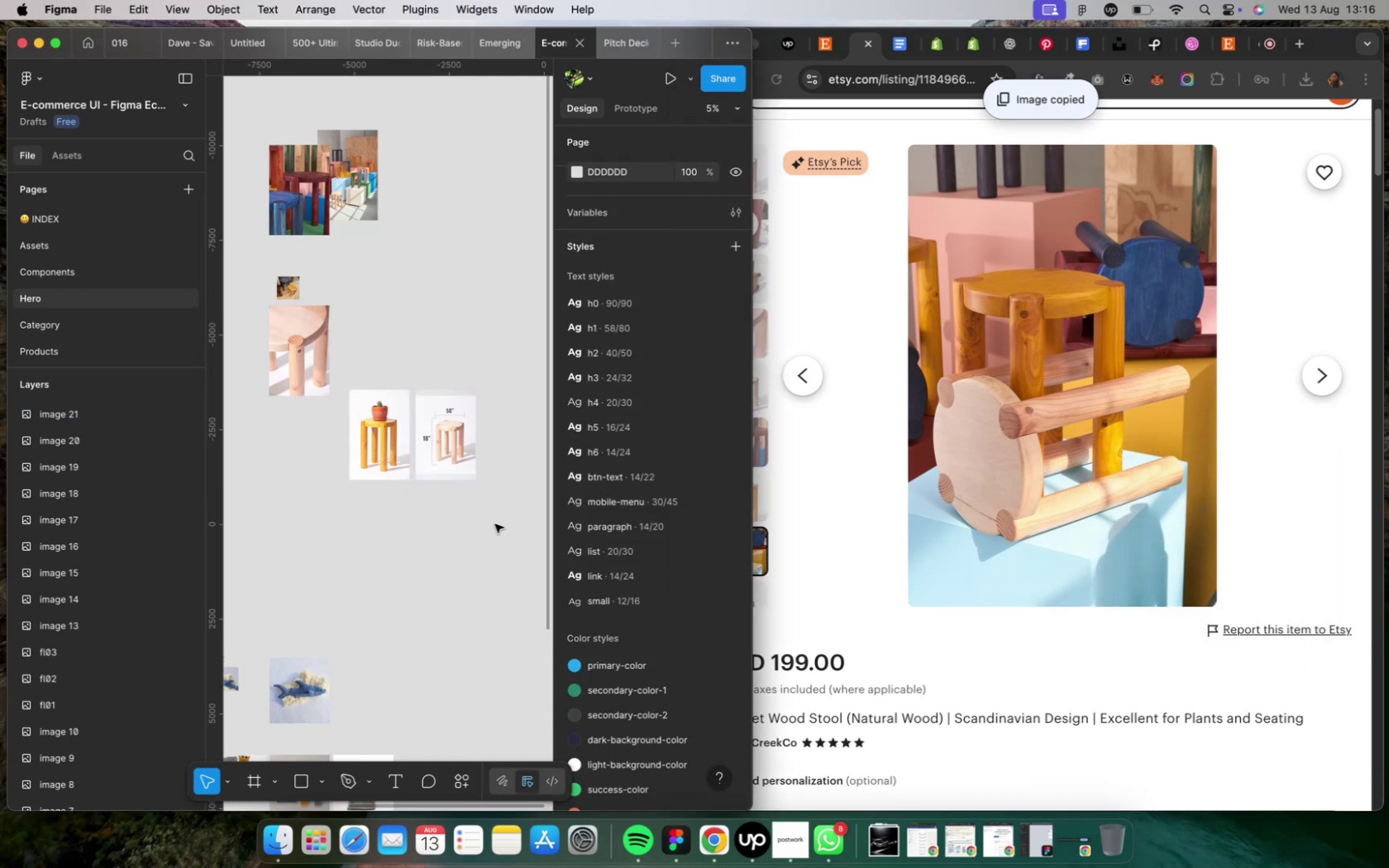 
key(Meta+V)
 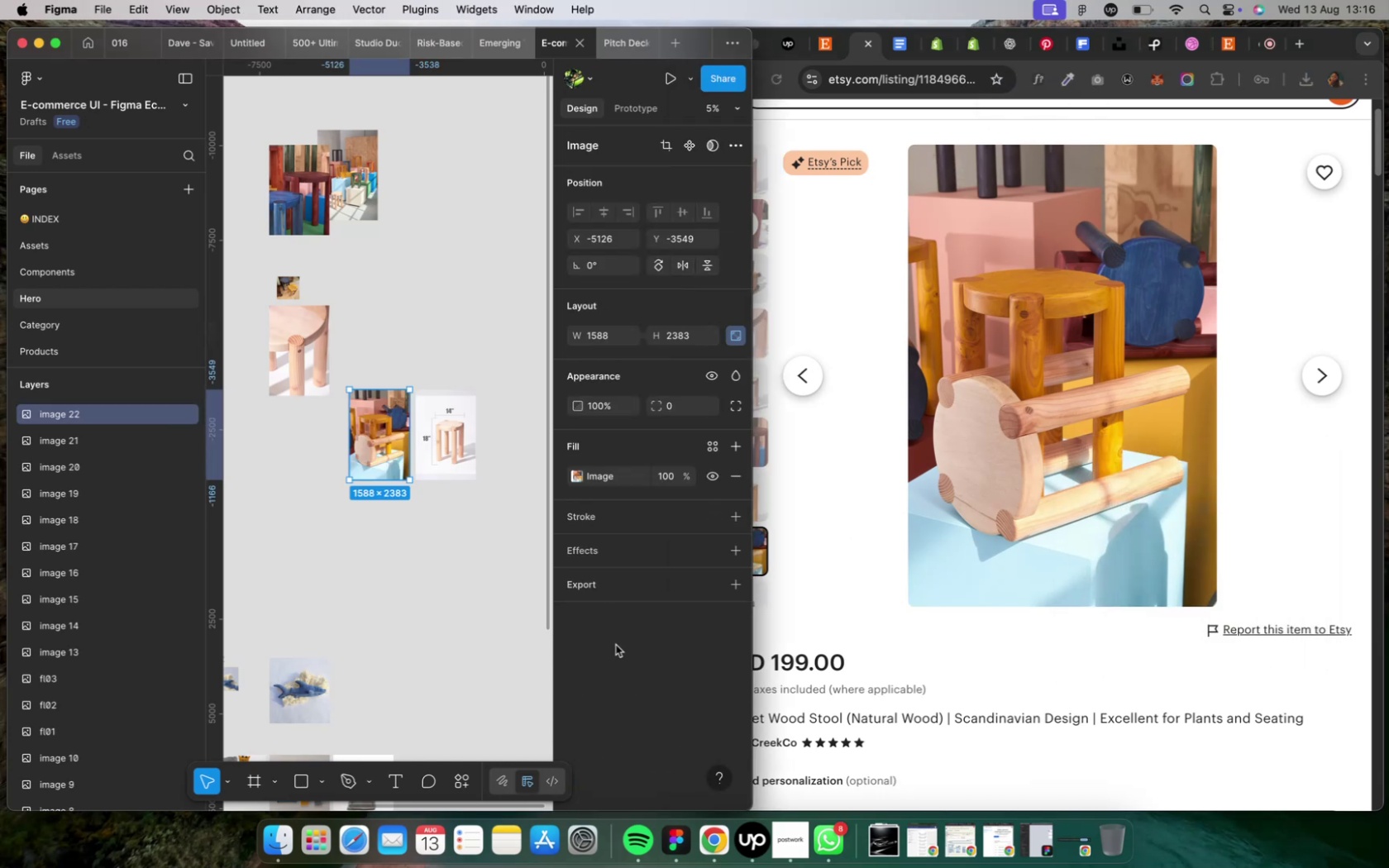 
left_click([524, 641])
 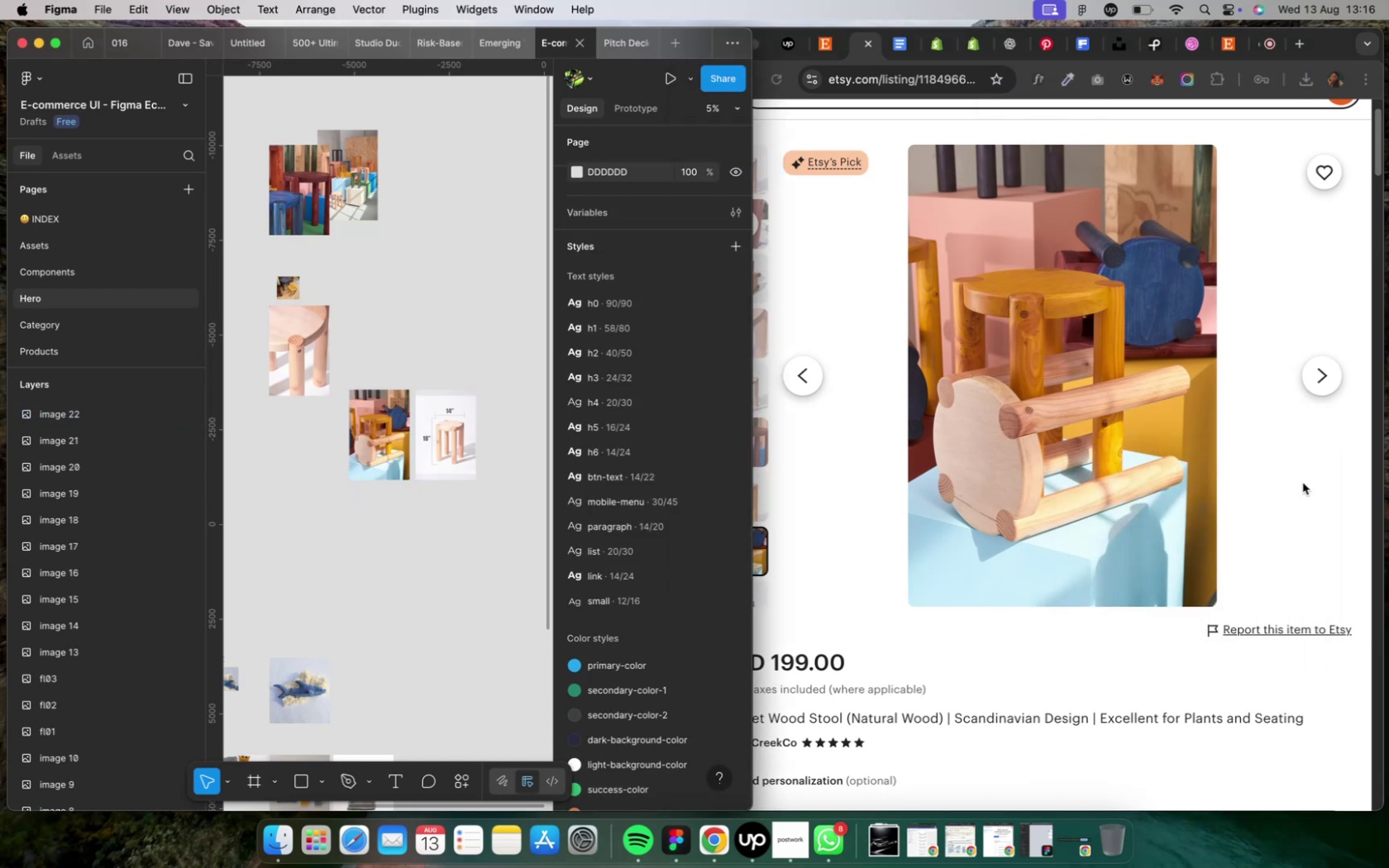 
left_click([1301, 483])
 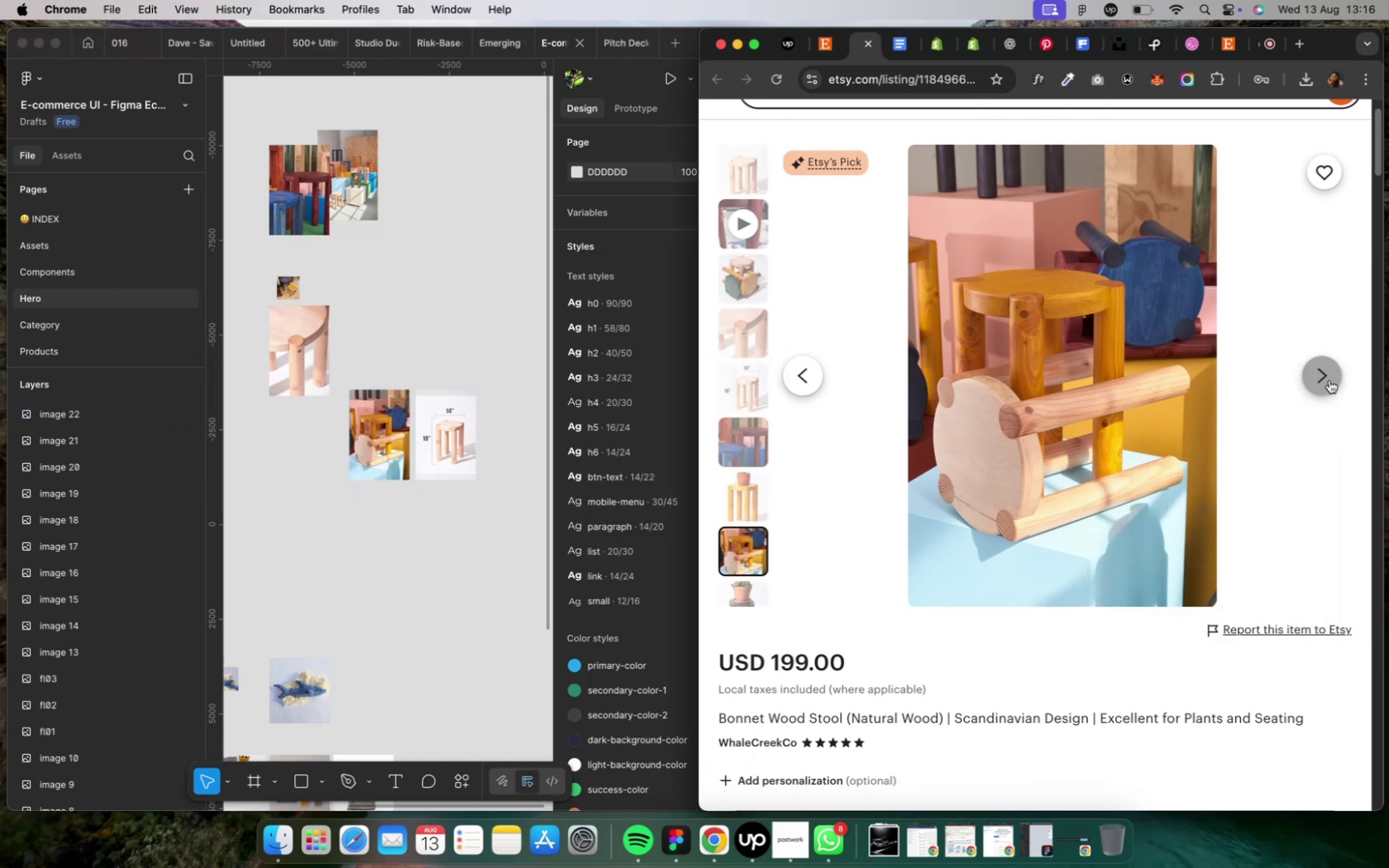 
left_click([1328, 380])
 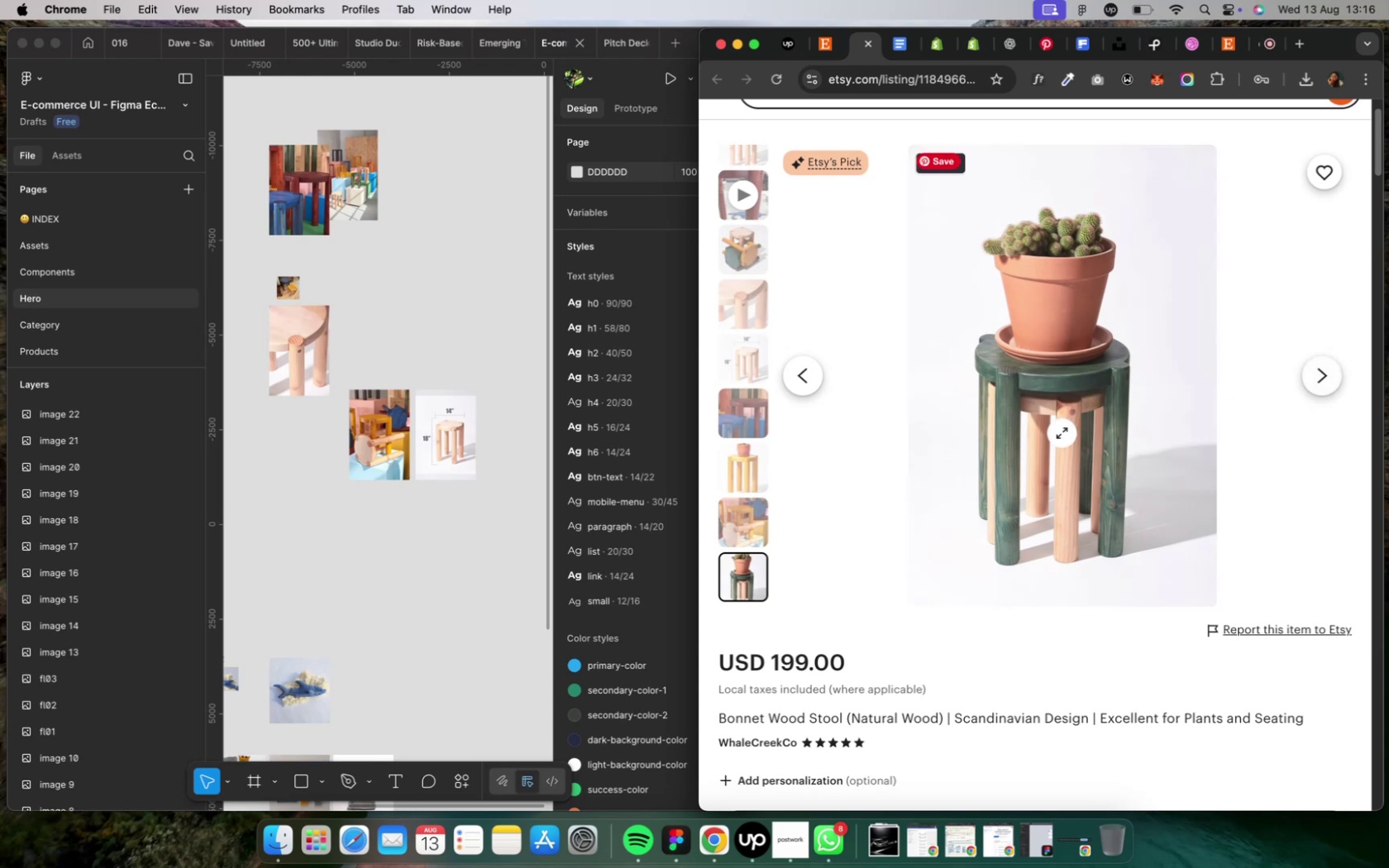 
right_click([1061, 433])
 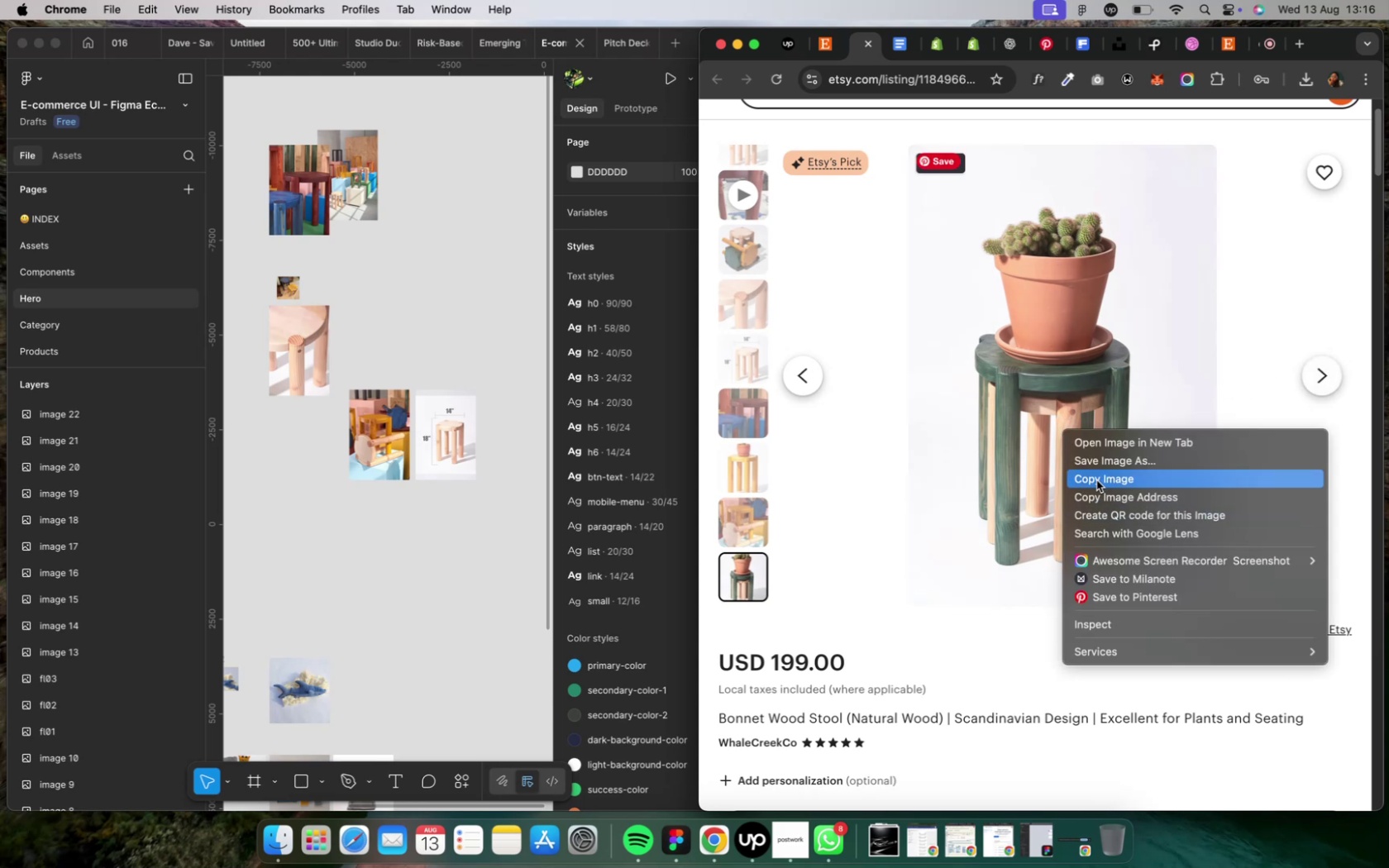 
left_click([1095, 480])
 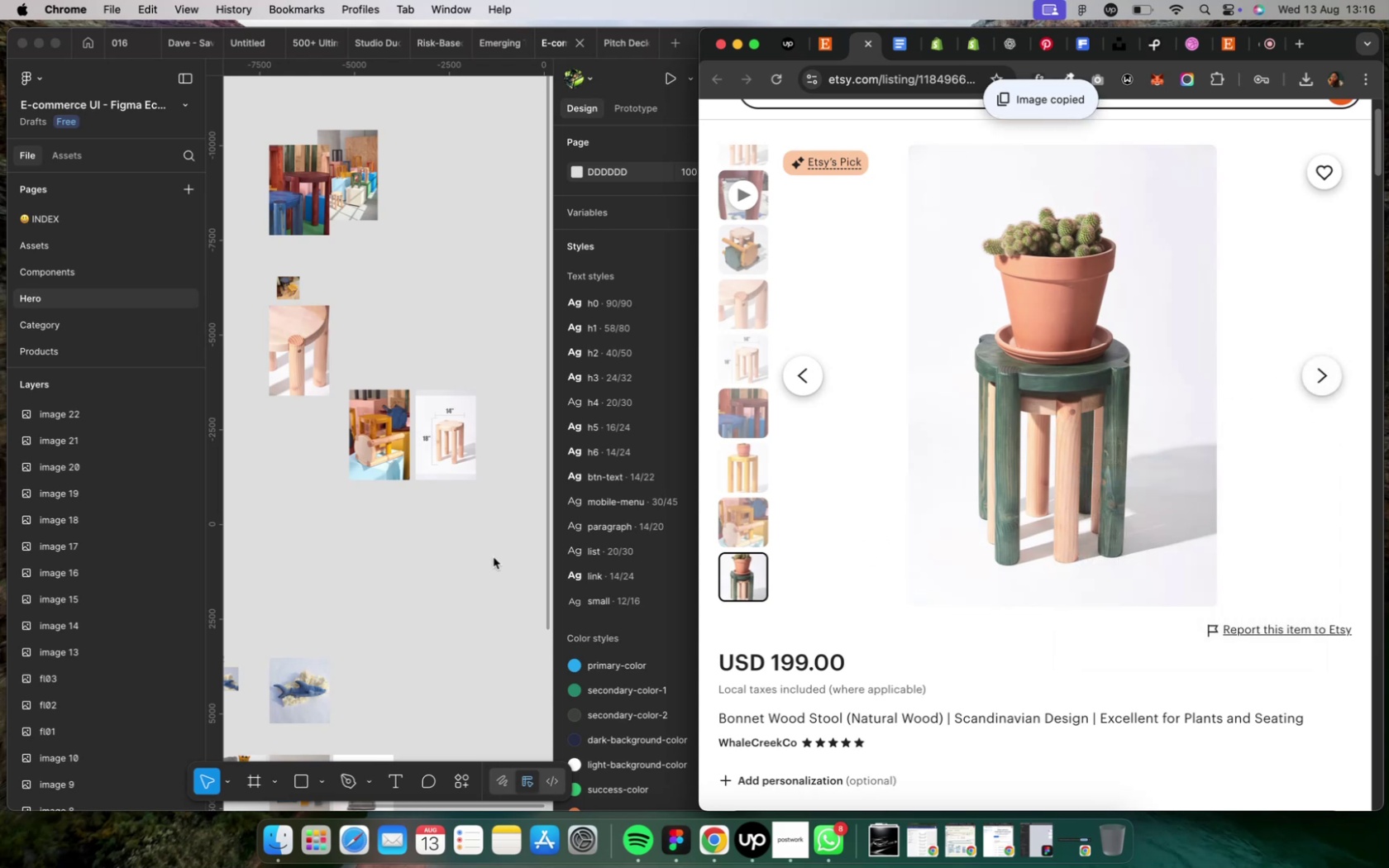 
left_click([493, 557])
 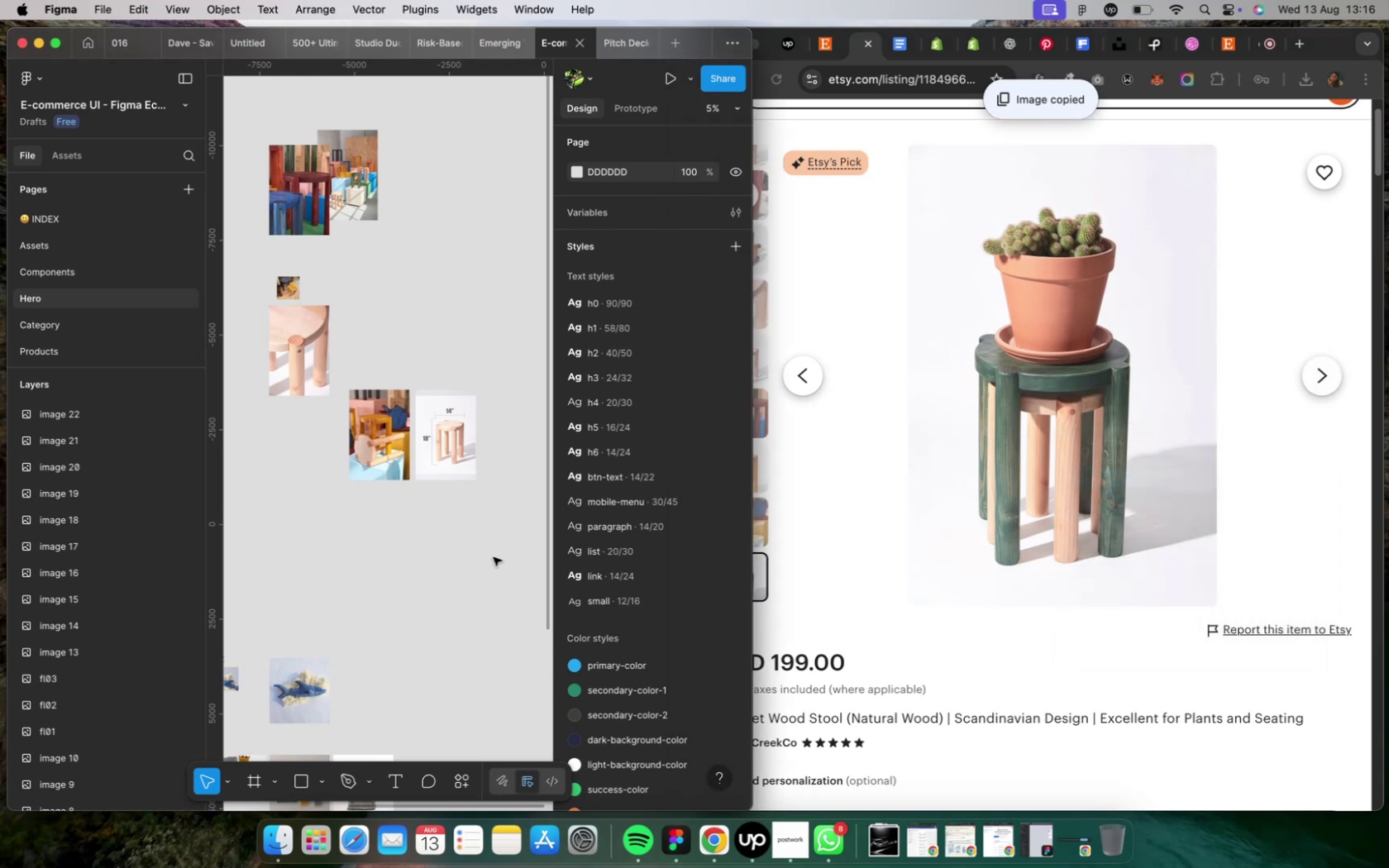 
left_click([493, 557])
 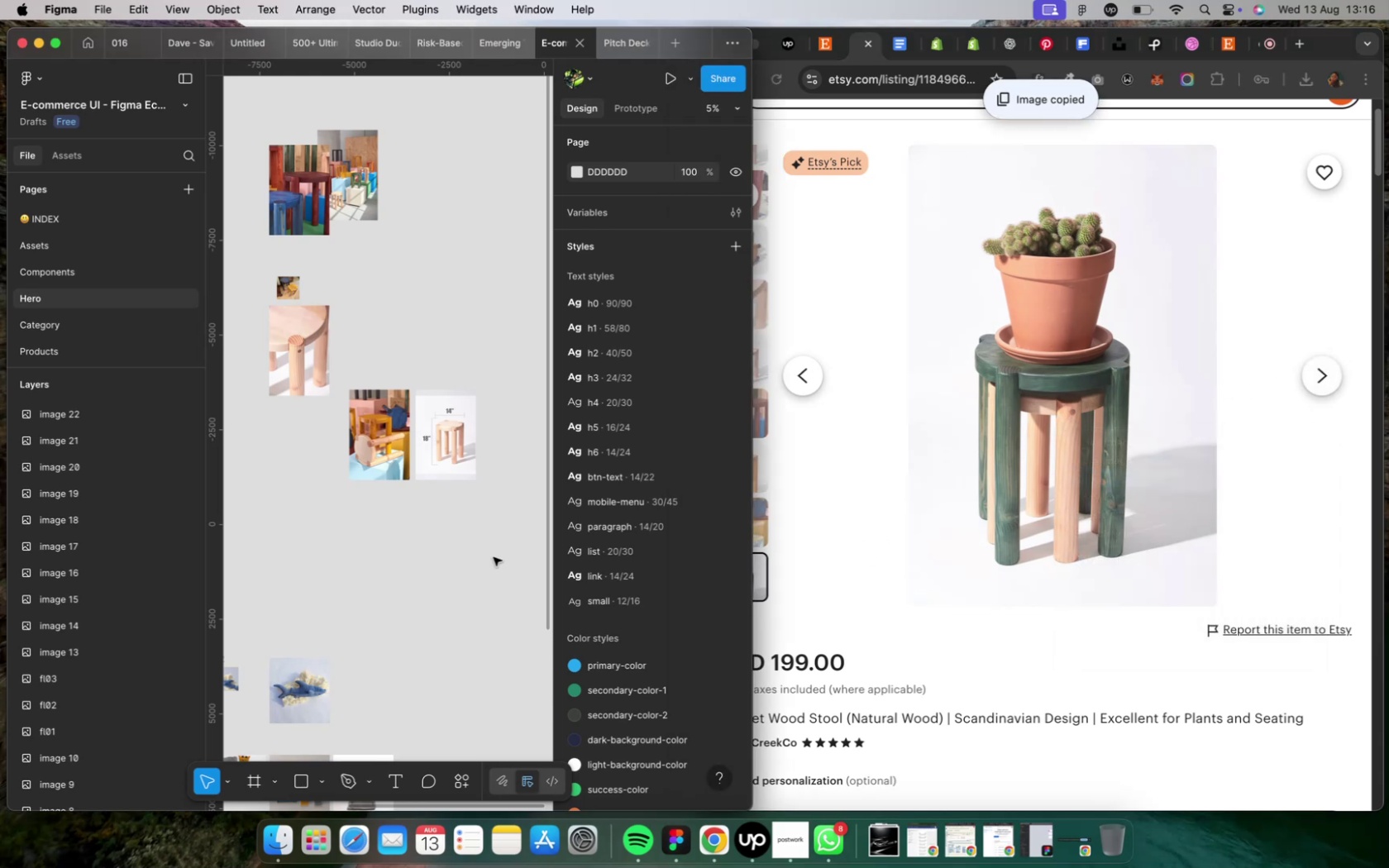 
key(Meta+V)
 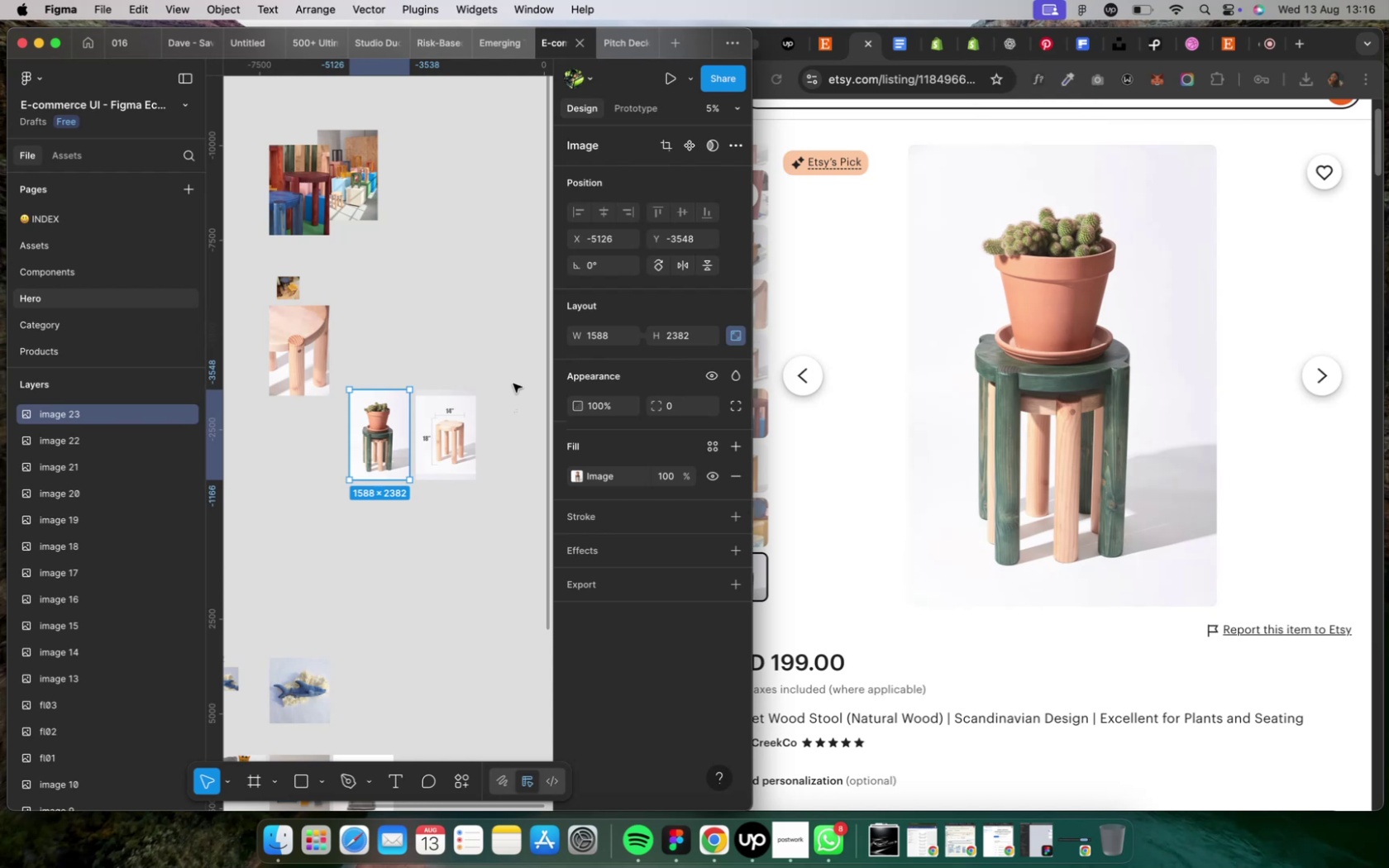 
left_click_drag(start_coordinate=[510, 344], to_coordinate=[372, 539])
 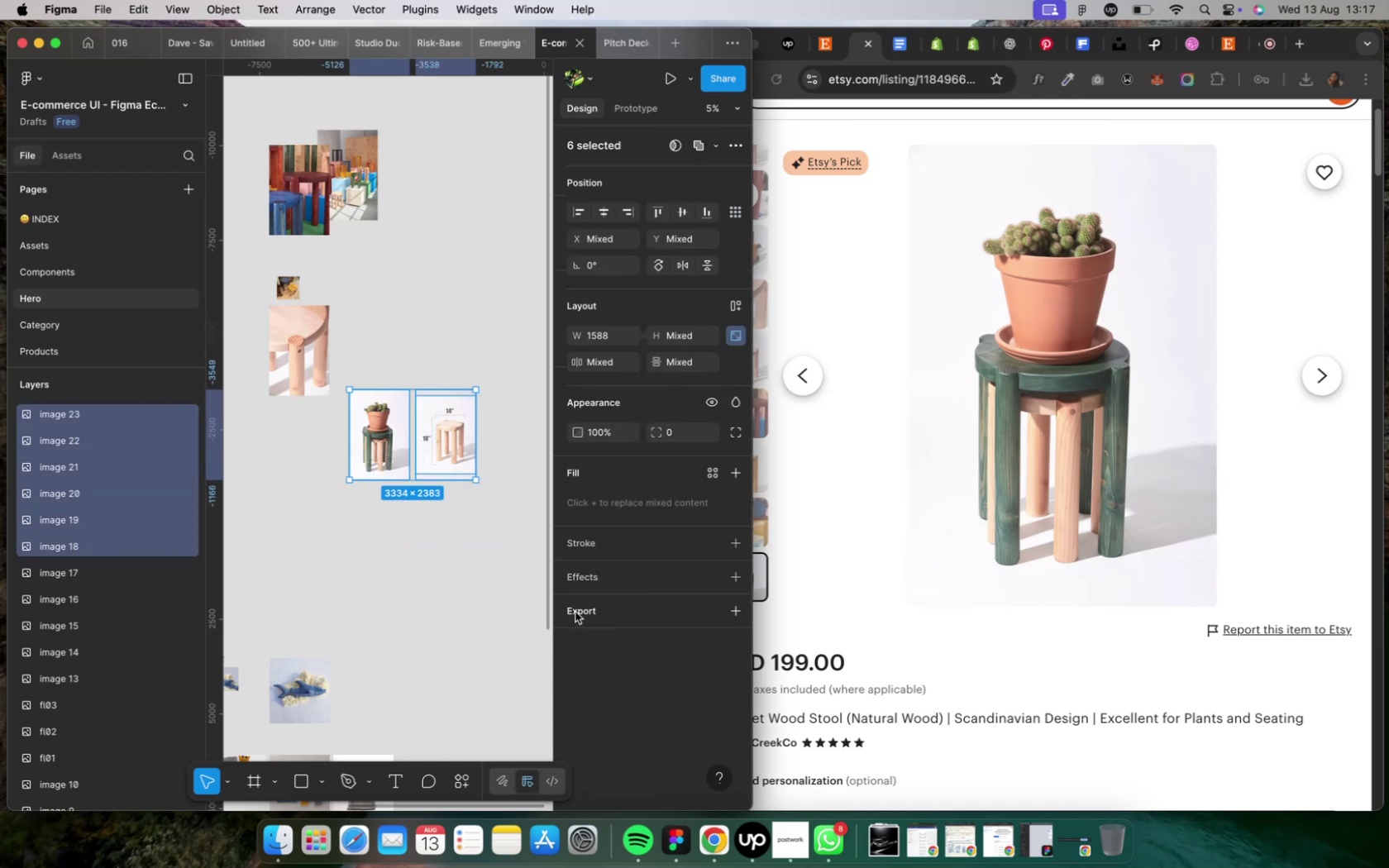 
left_click([575, 611])
 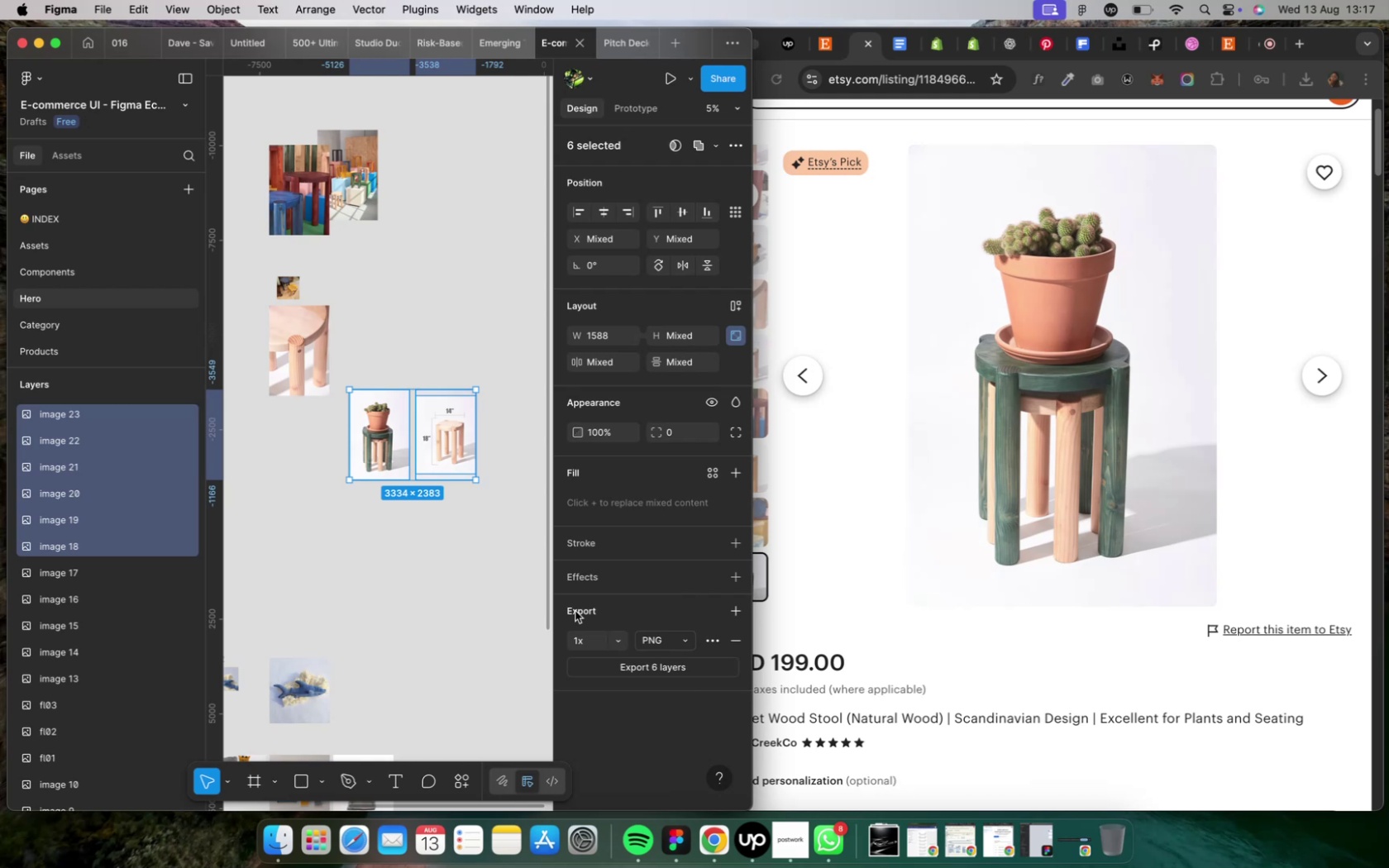 
wait(20.13)
 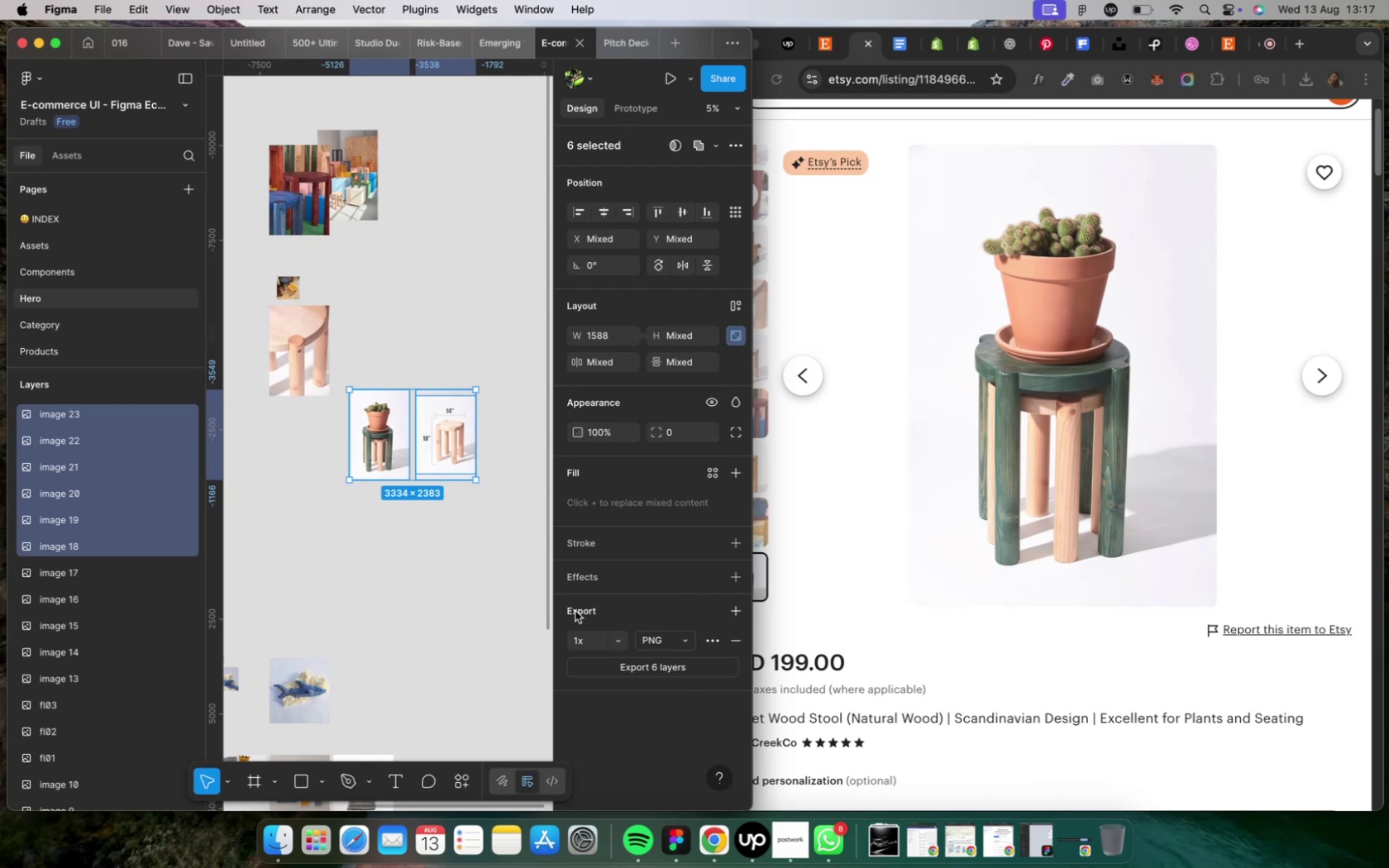 
left_click([632, 668])
 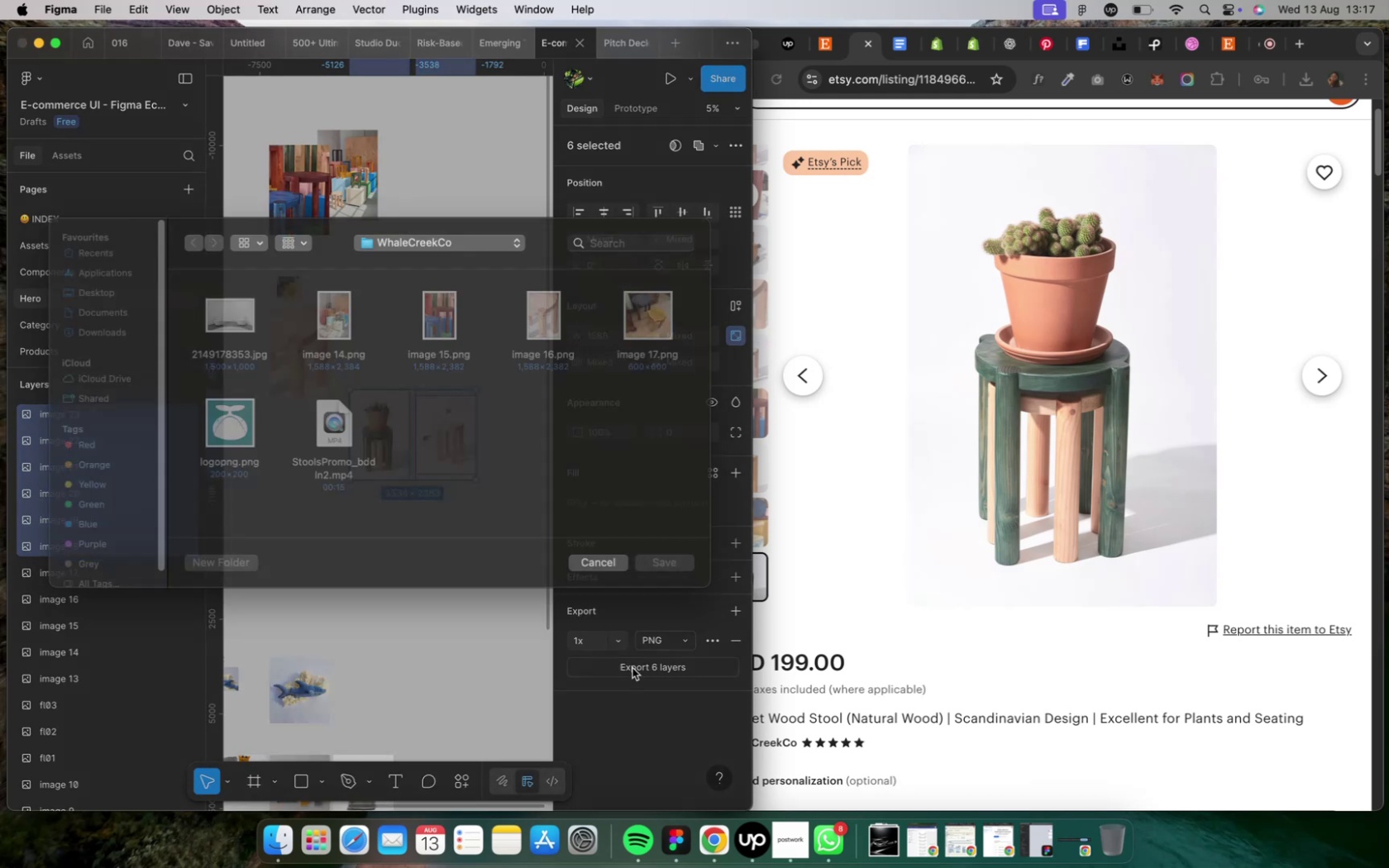 
wait(11.88)
 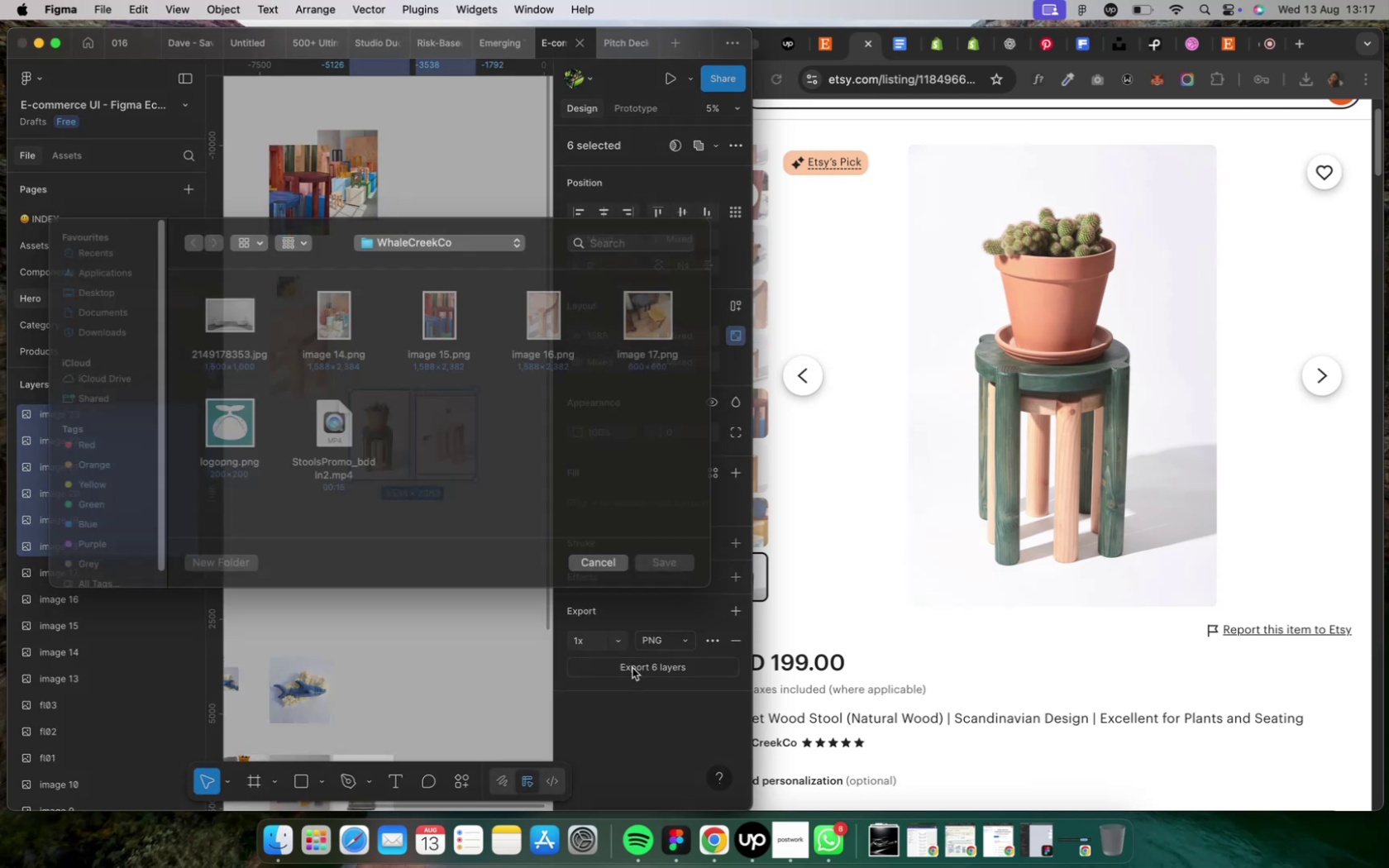 
left_click([654, 575])
 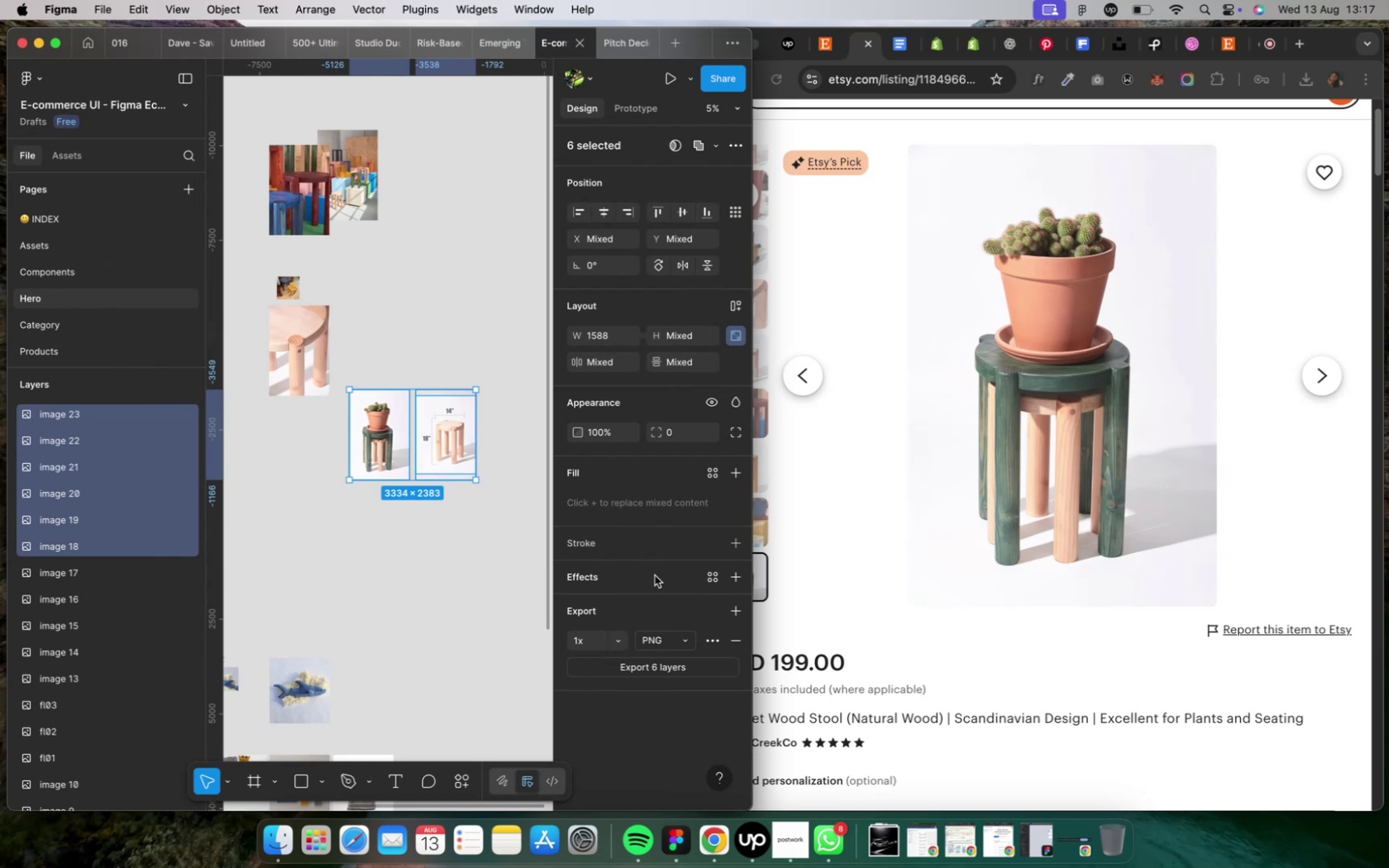 
wait(15.3)
 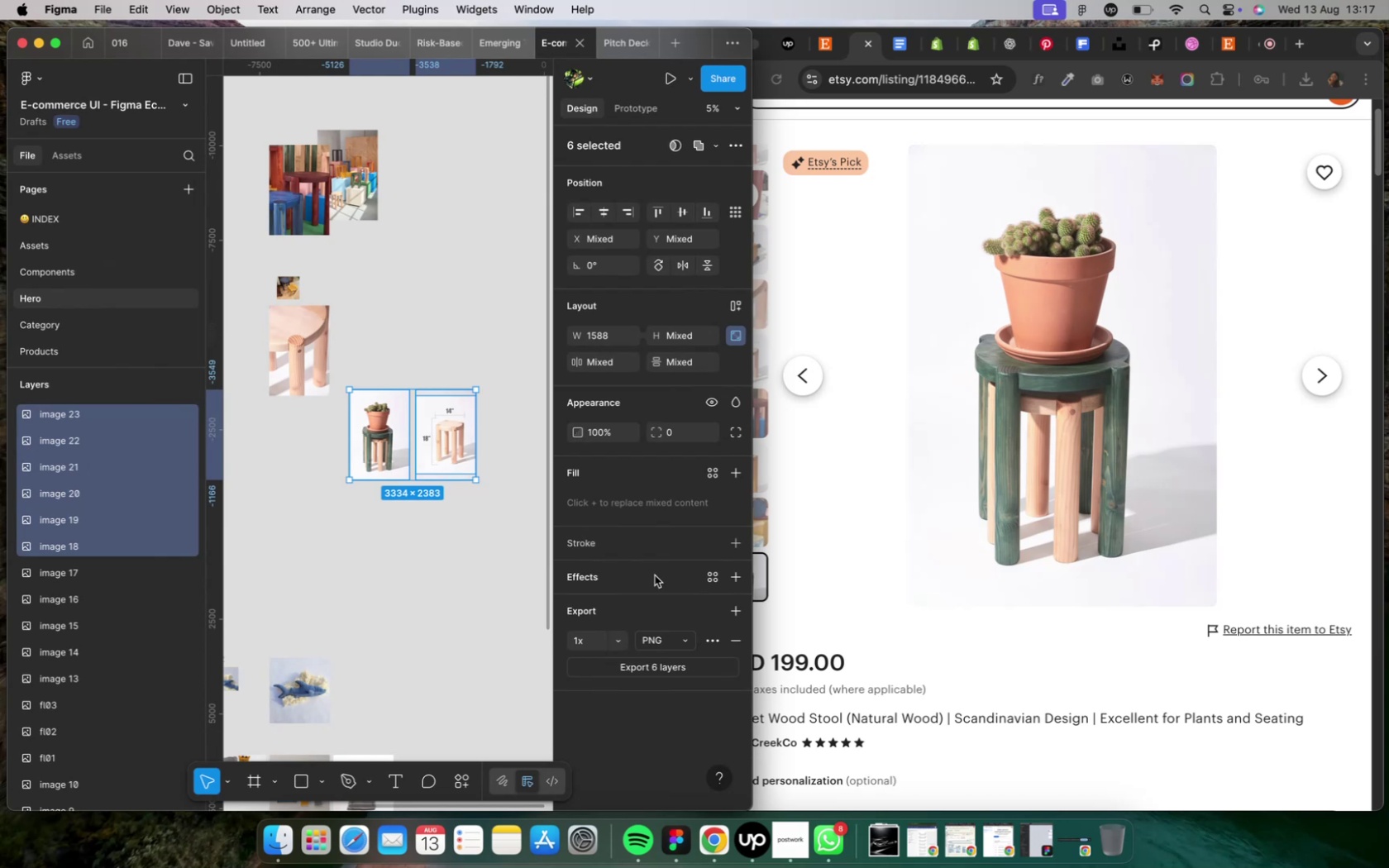 
left_click([968, 51])
 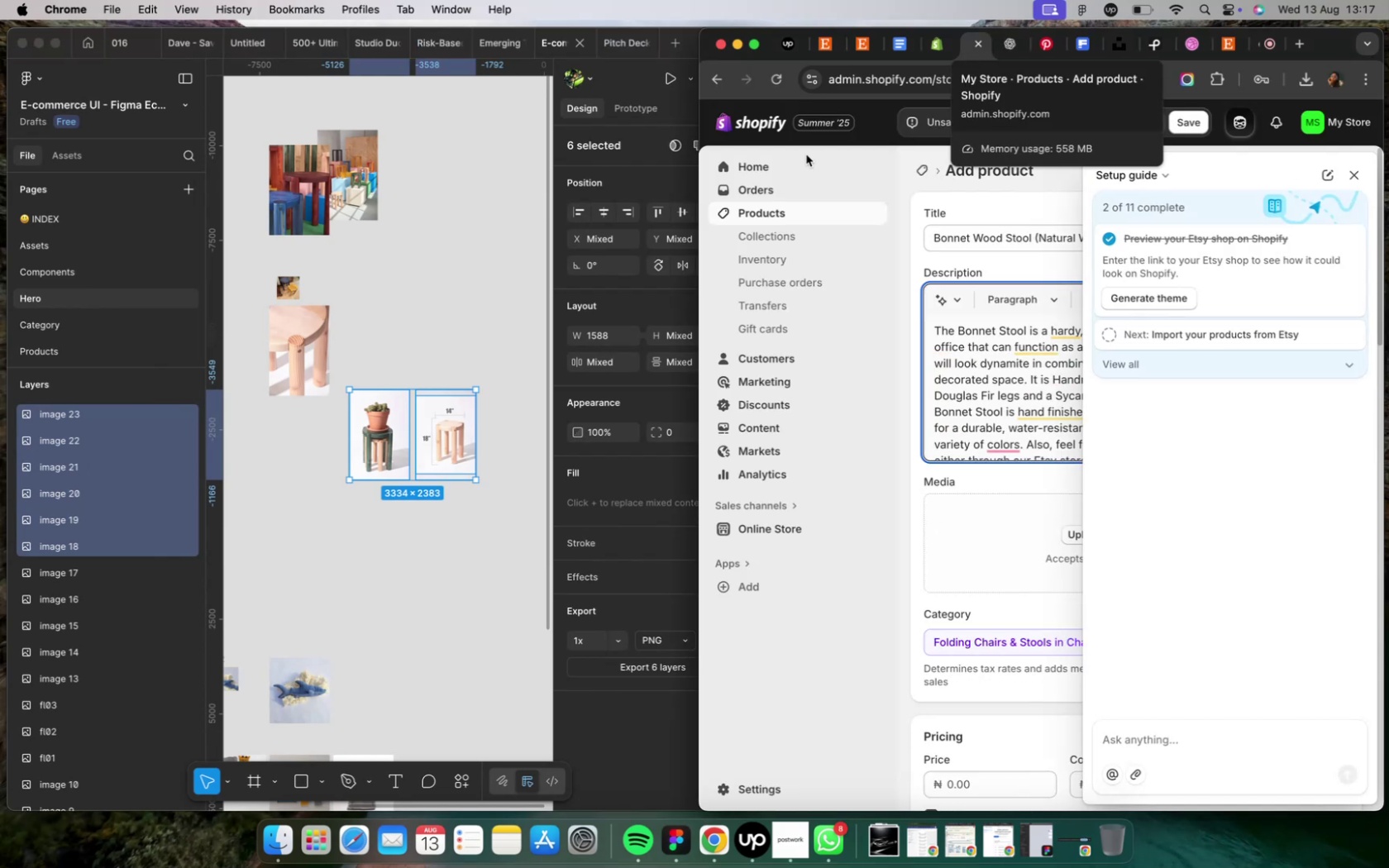 
wait(6.88)
 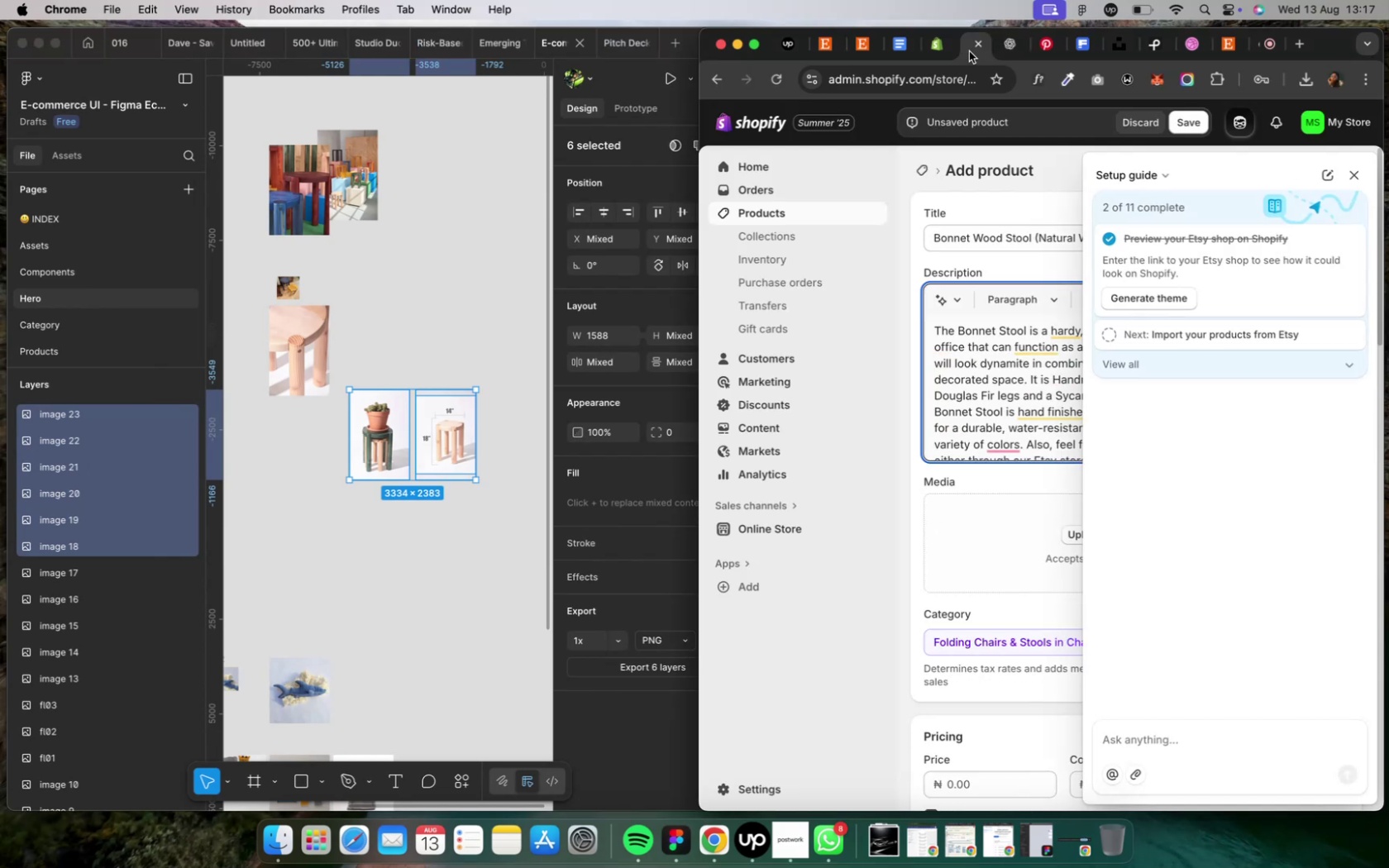 
left_click([752, 42])
 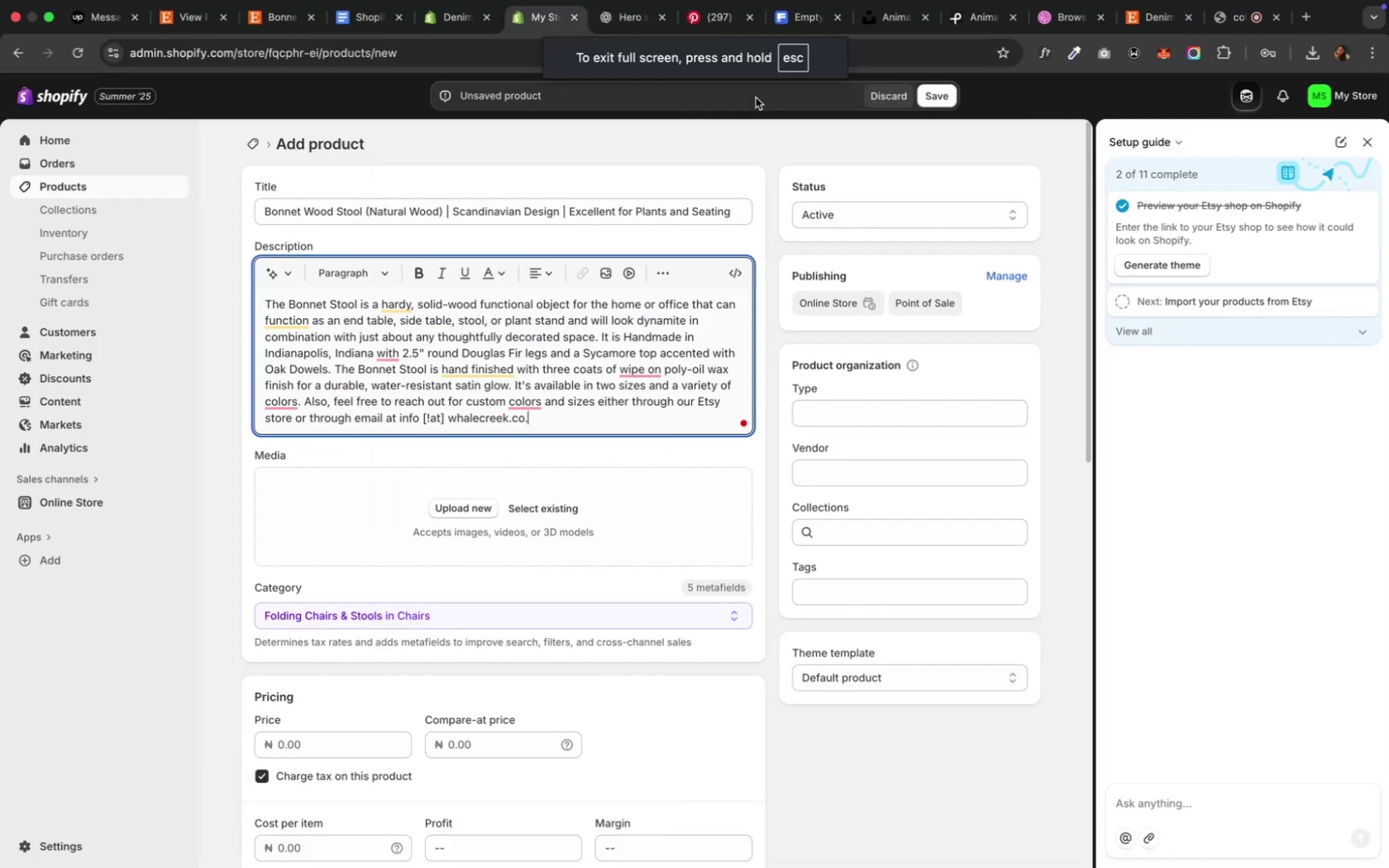 
wait(14.63)
 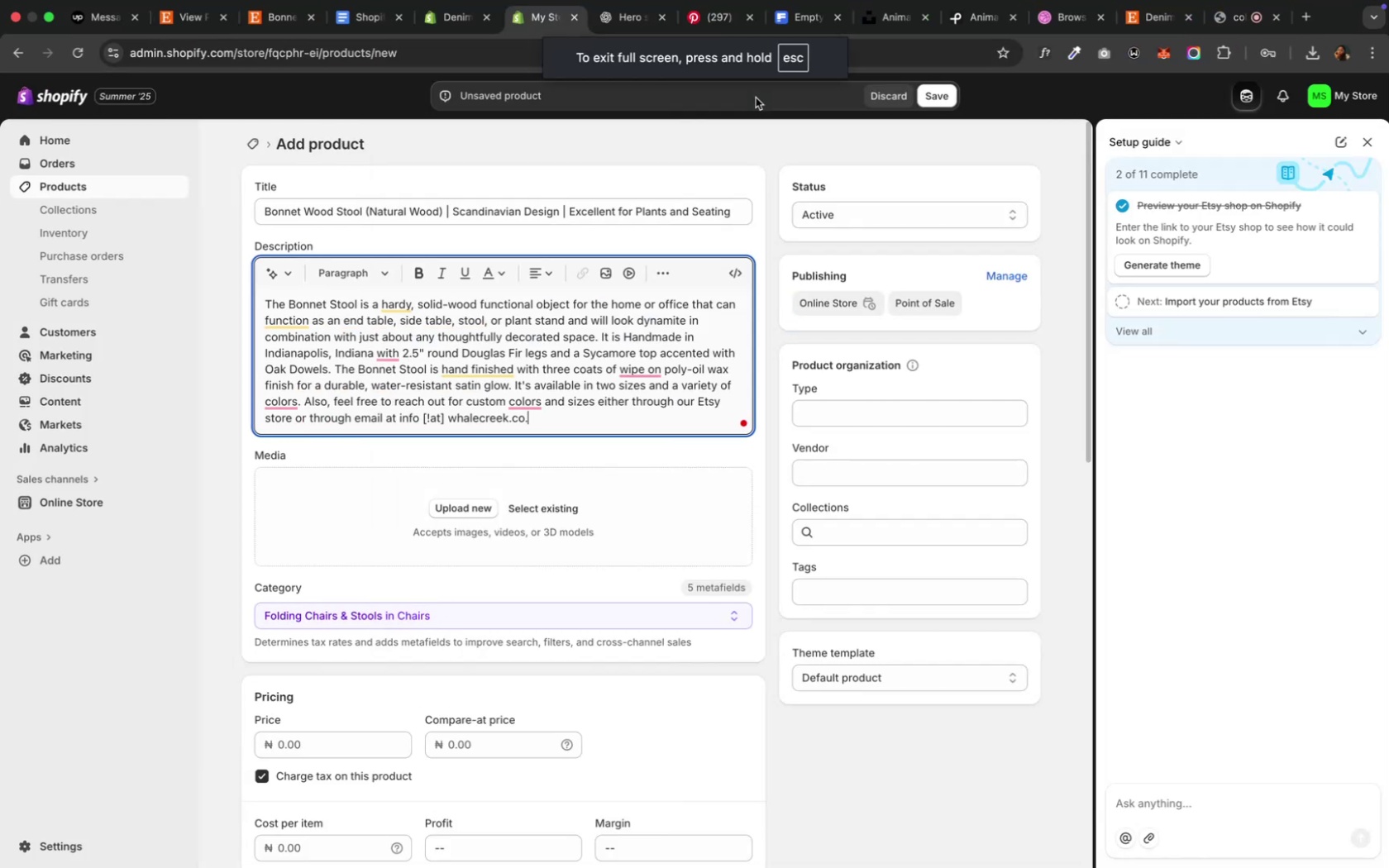 
mouse_move([388, 378])
 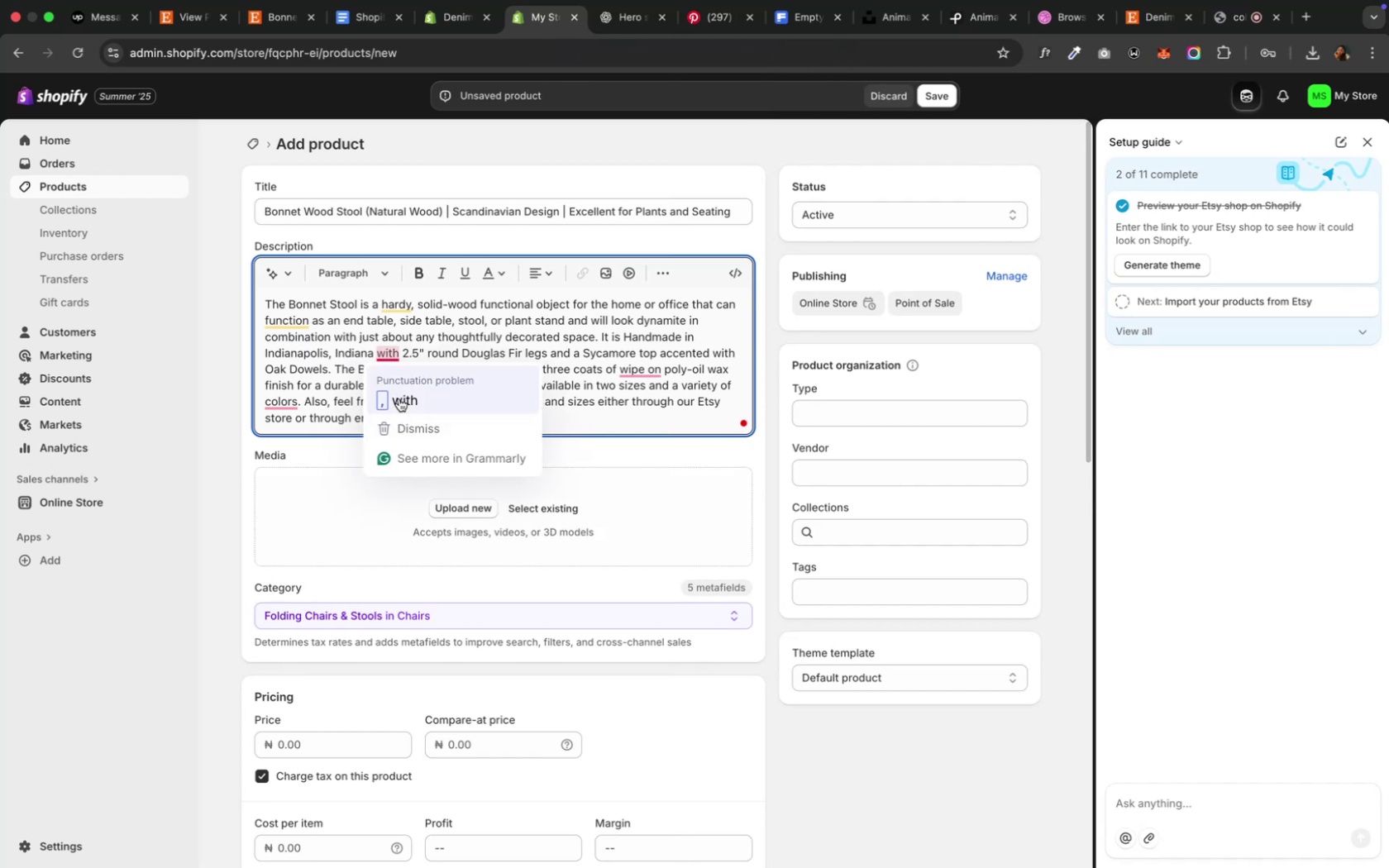 
left_click([399, 398])
 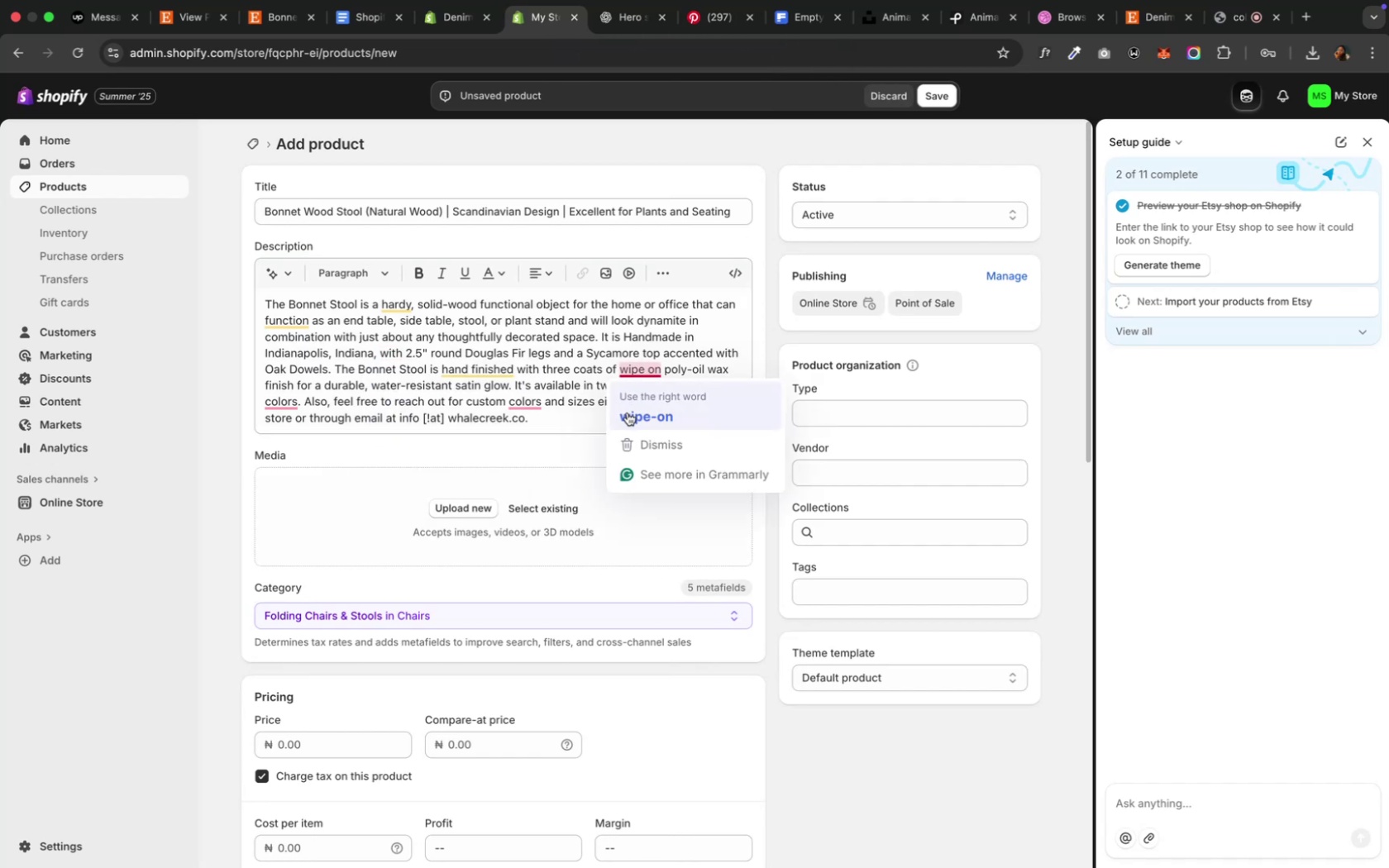 
left_click([627, 414])
 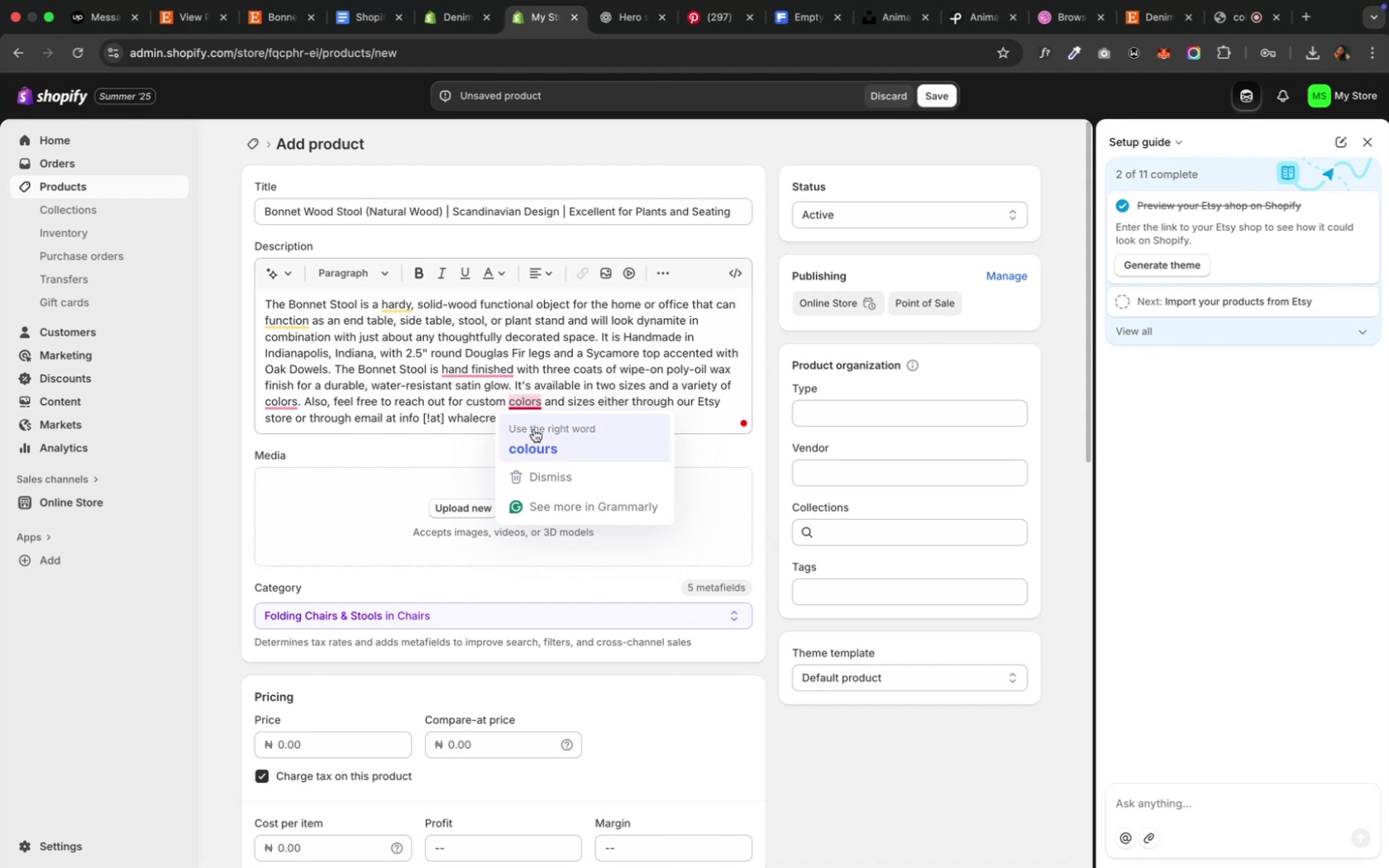 
left_click([533, 431])
 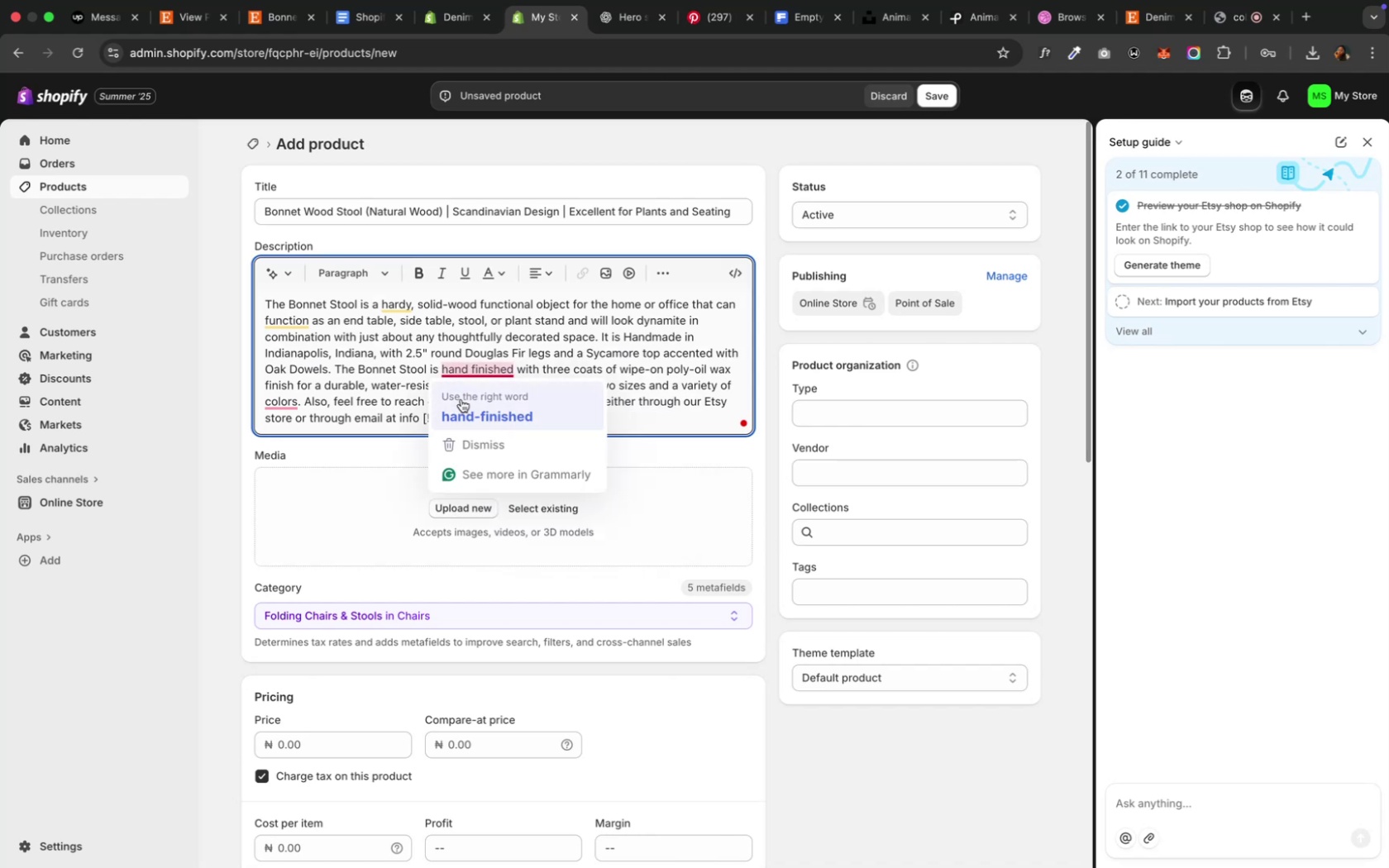 
left_click([461, 399])
 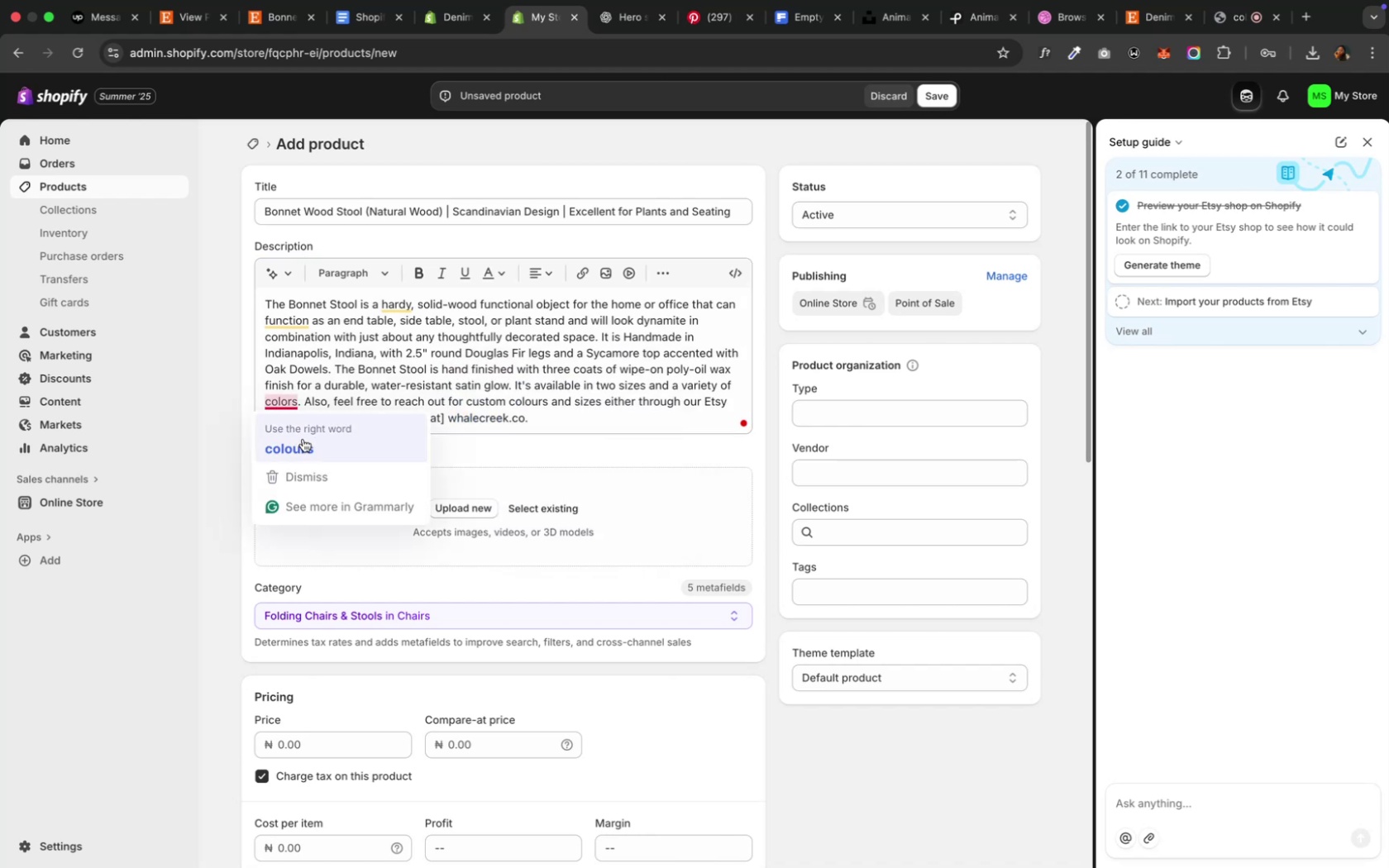 
left_click([303, 439])
 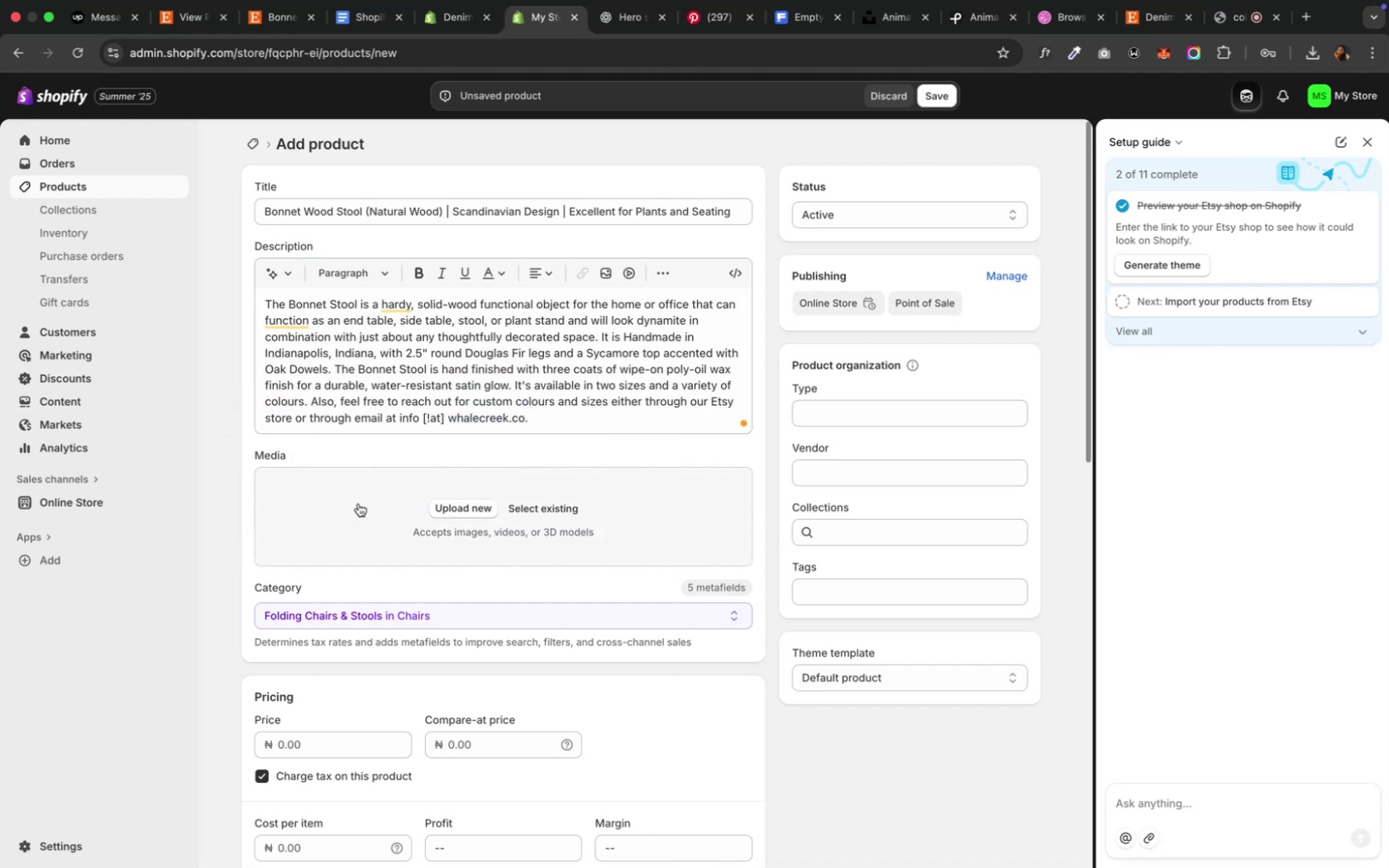 
scroll: coordinate [357, 503], scroll_direction: down, amount: 7.0
 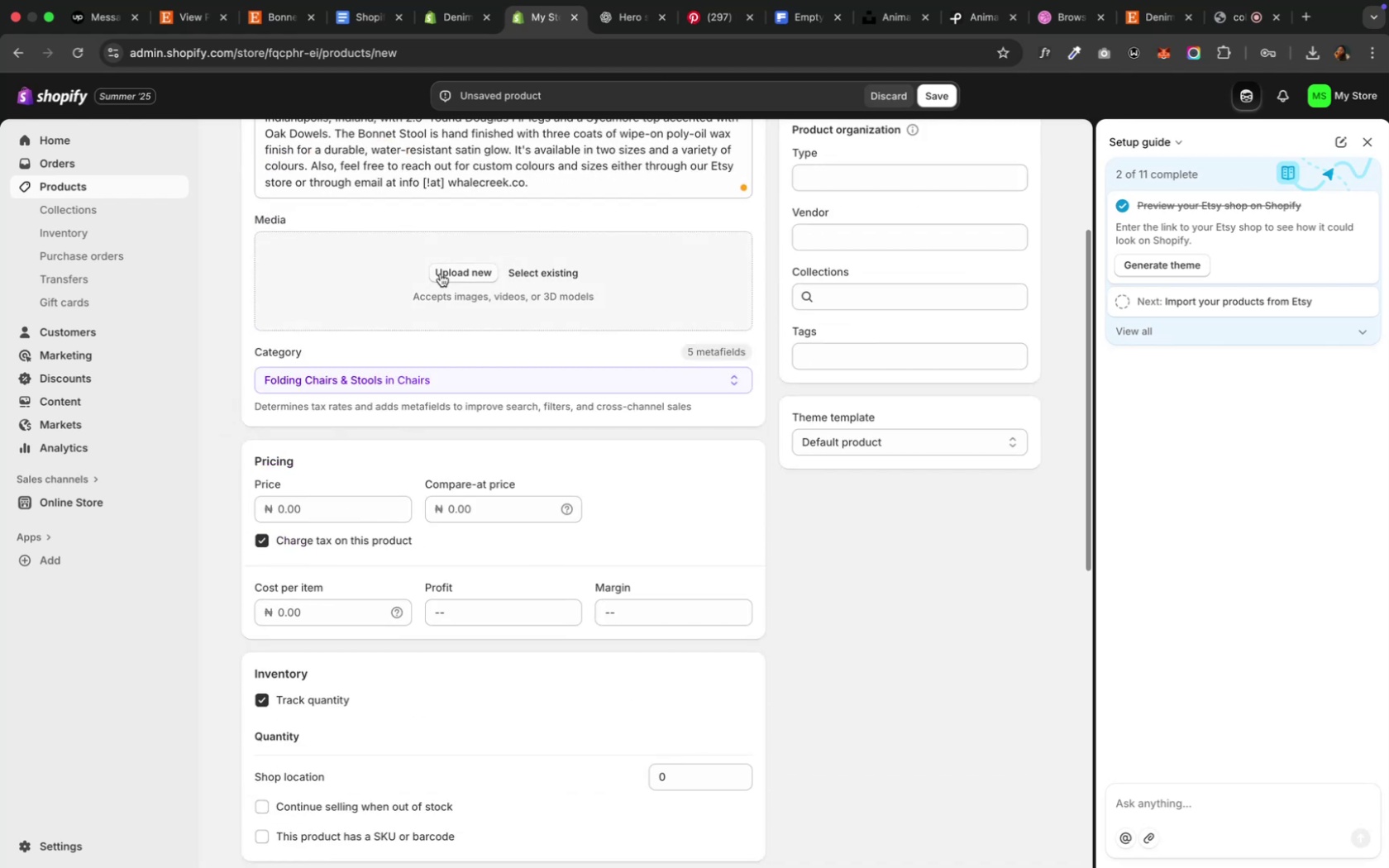 
left_click([440, 274])
 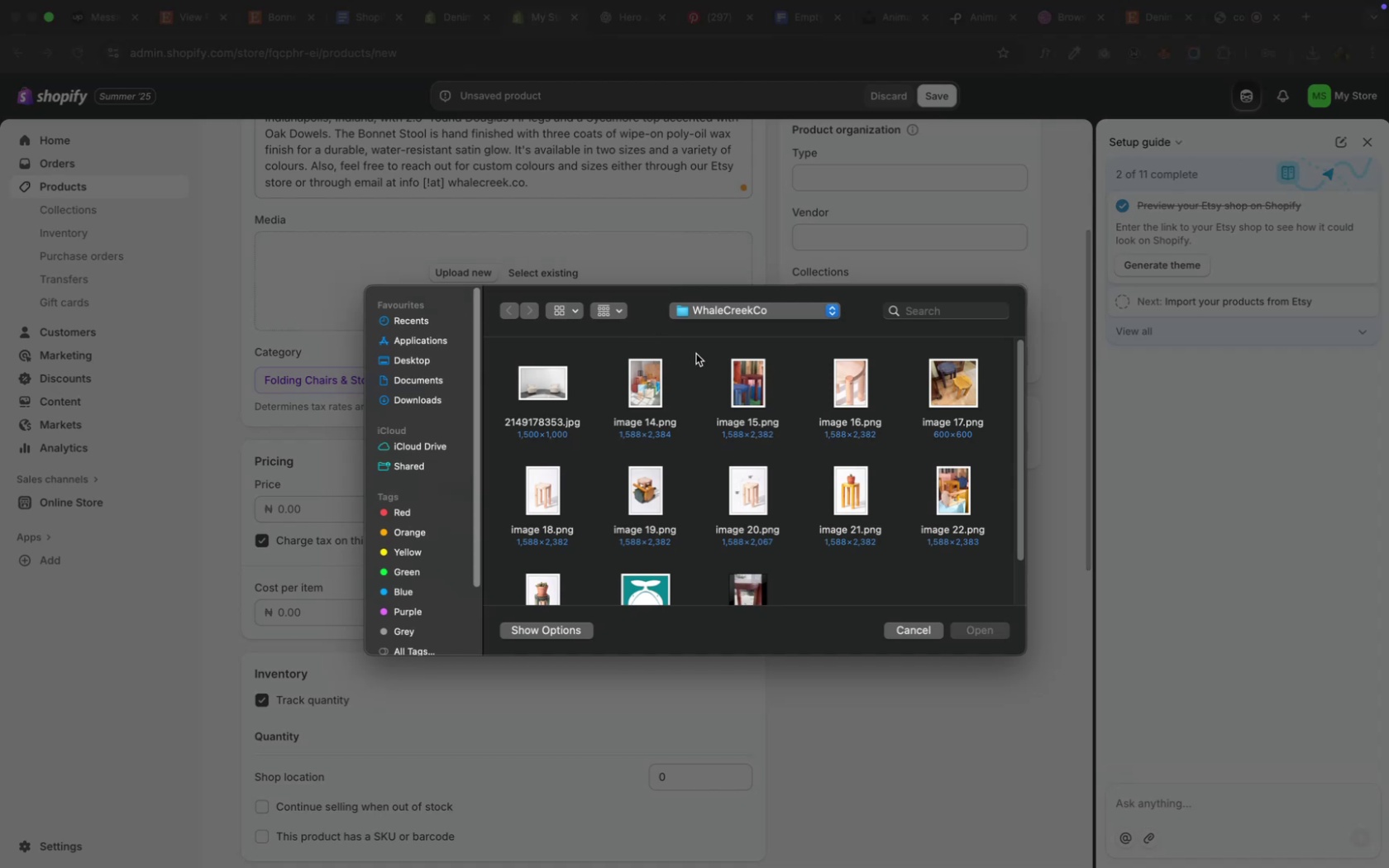 
wait(24.87)
 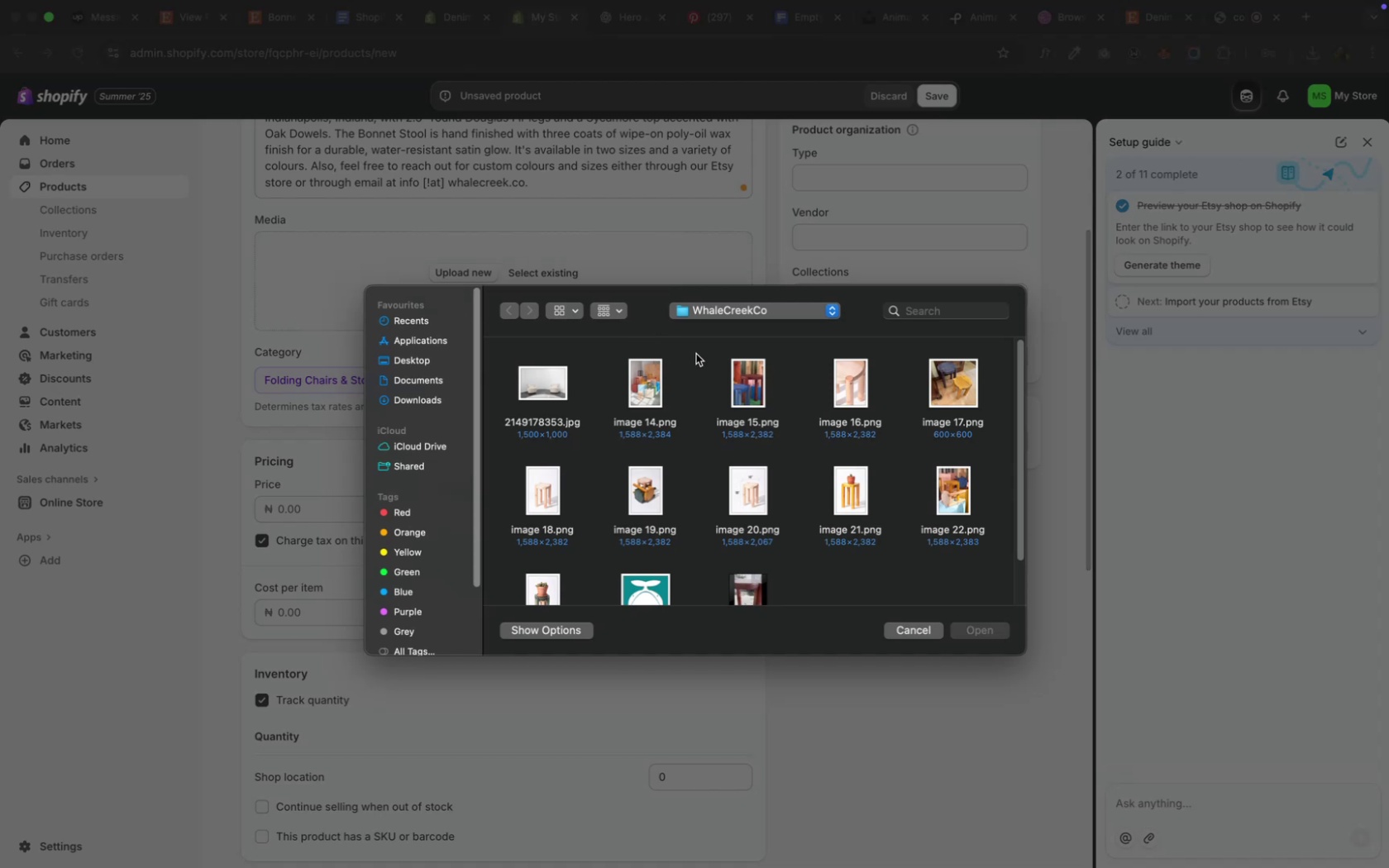 
left_click([541, 506])
 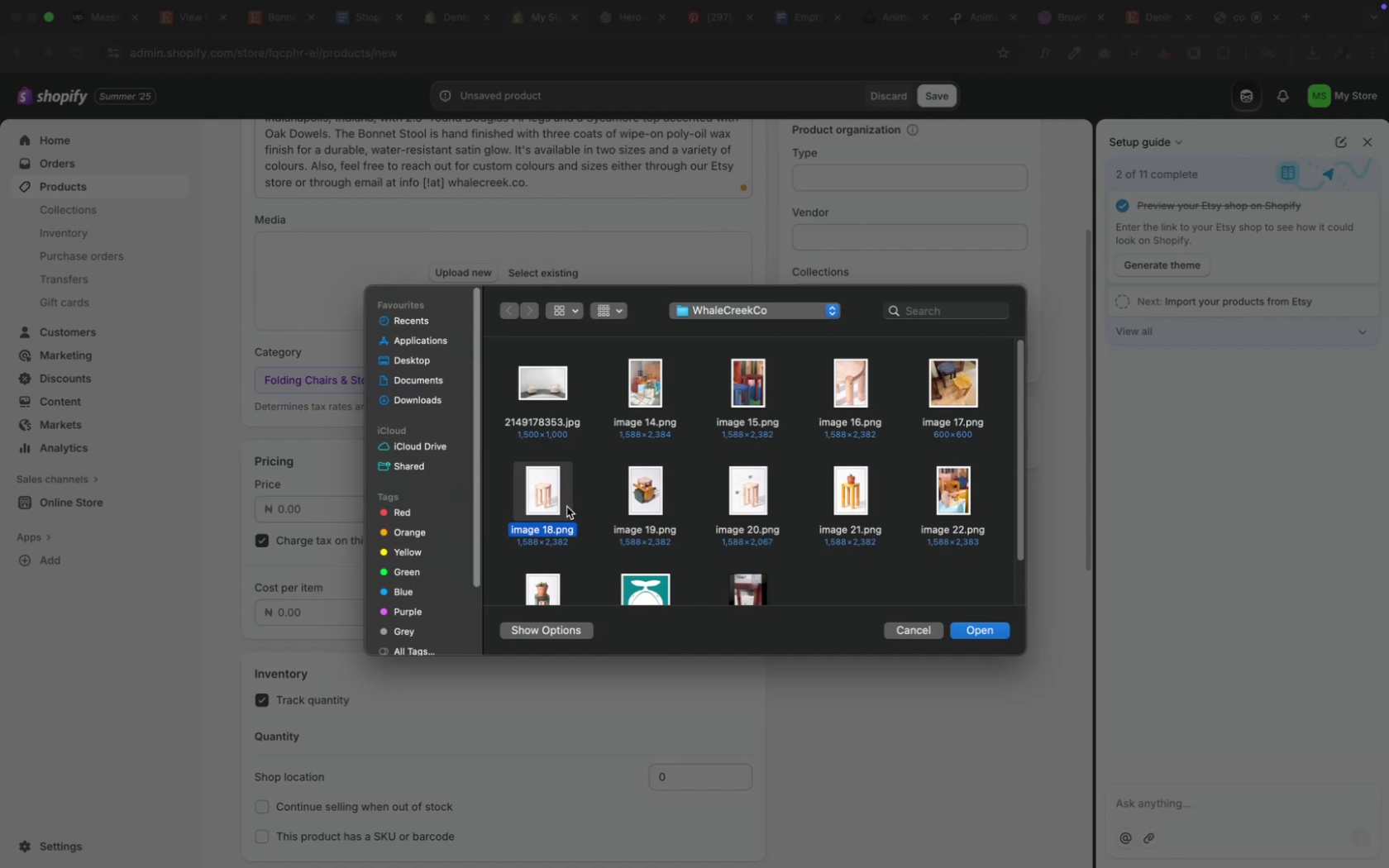 
hold_key(key=ShiftLeft, duration=10.53)
left_click([647, 486])
 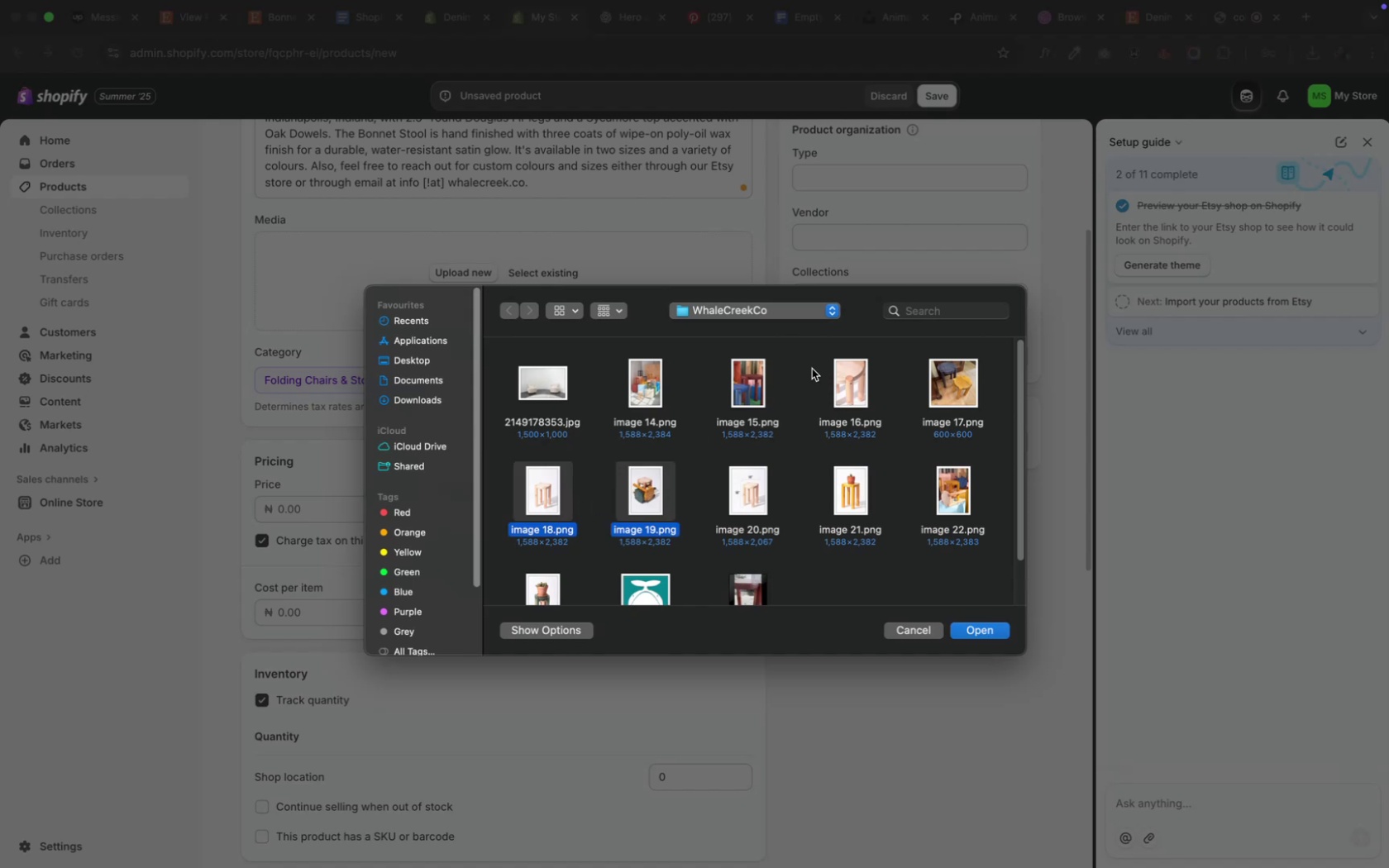 
left_click([817, 370])
 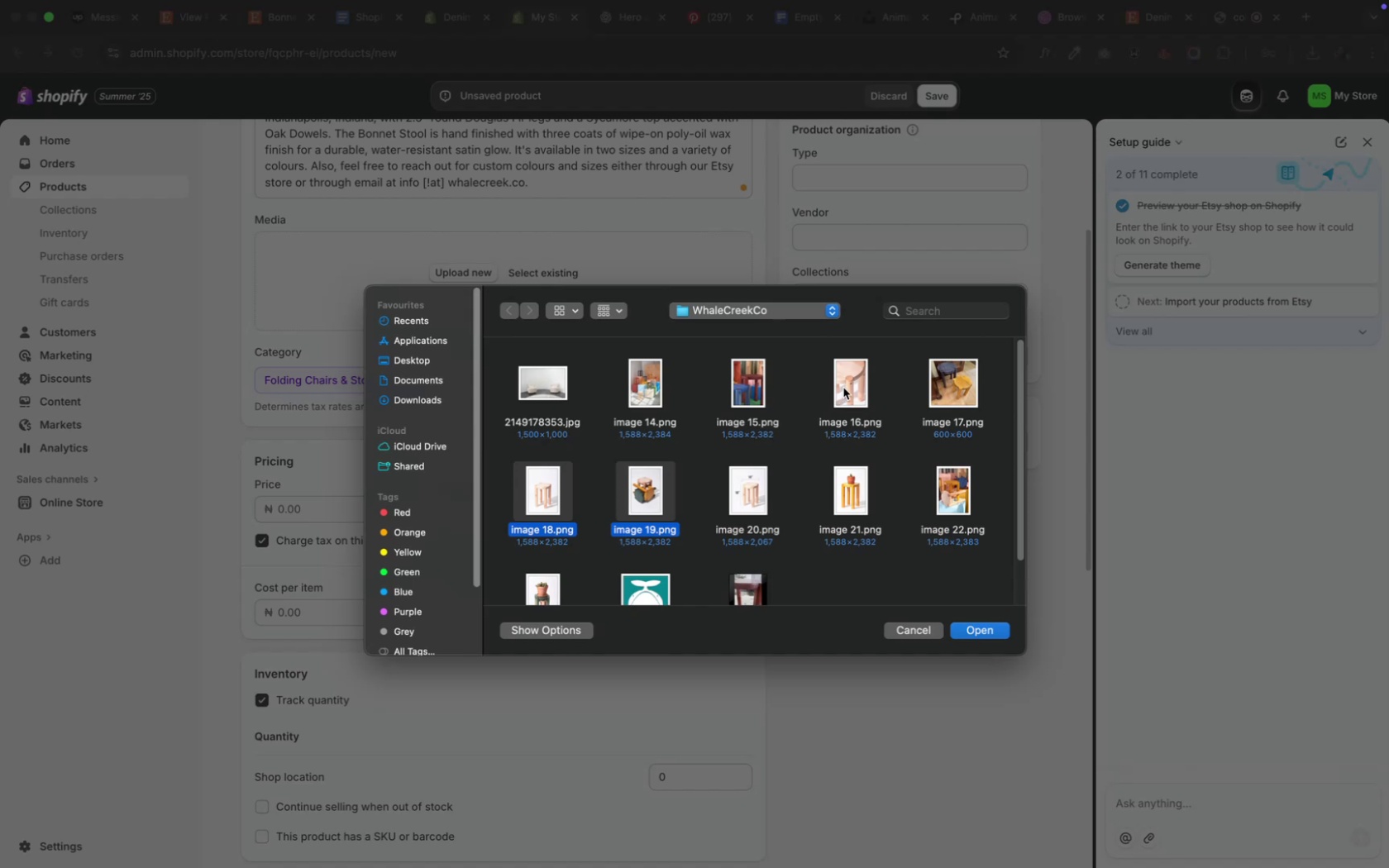 
left_click([849, 386])
 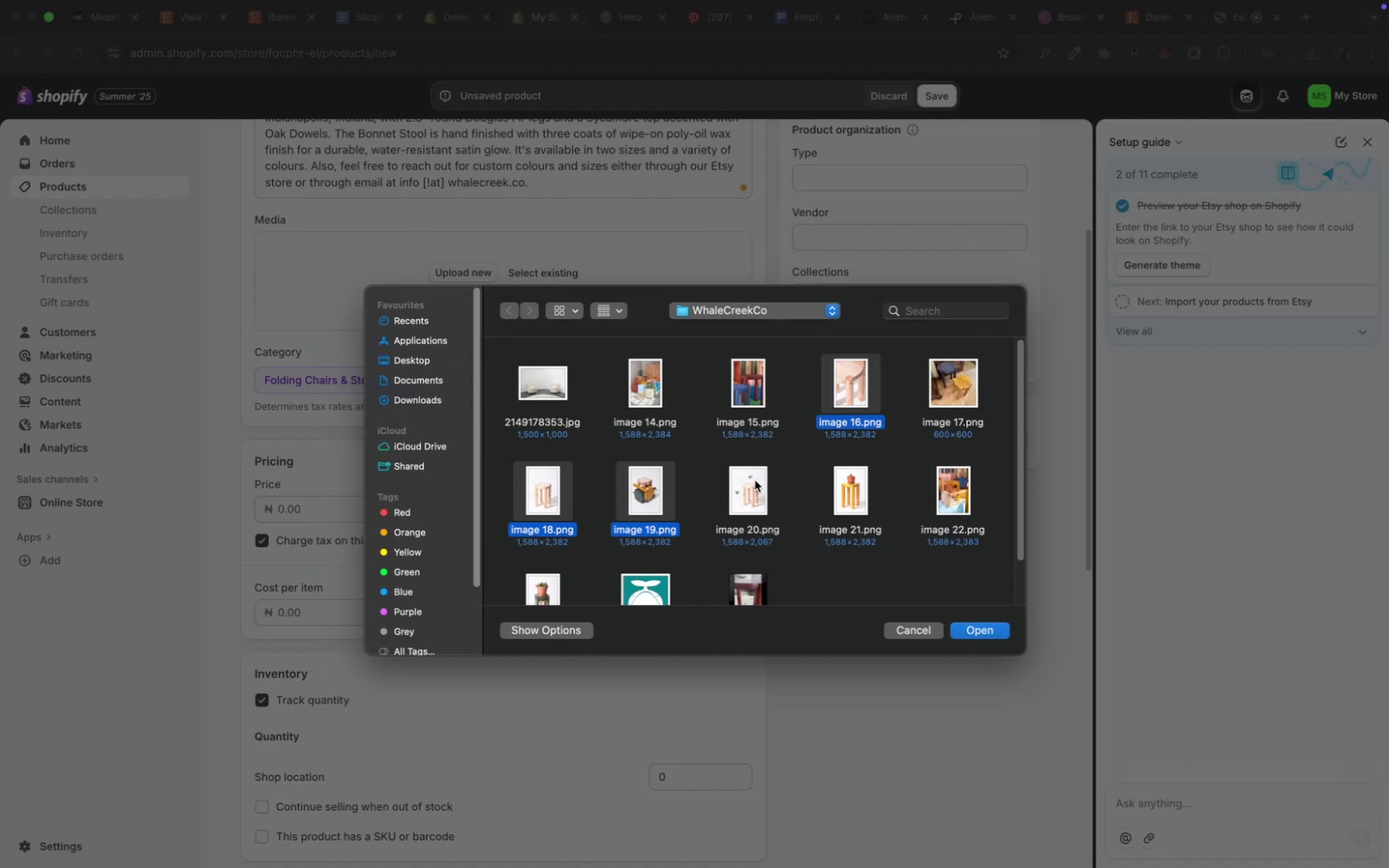 
left_click([754, 480])
 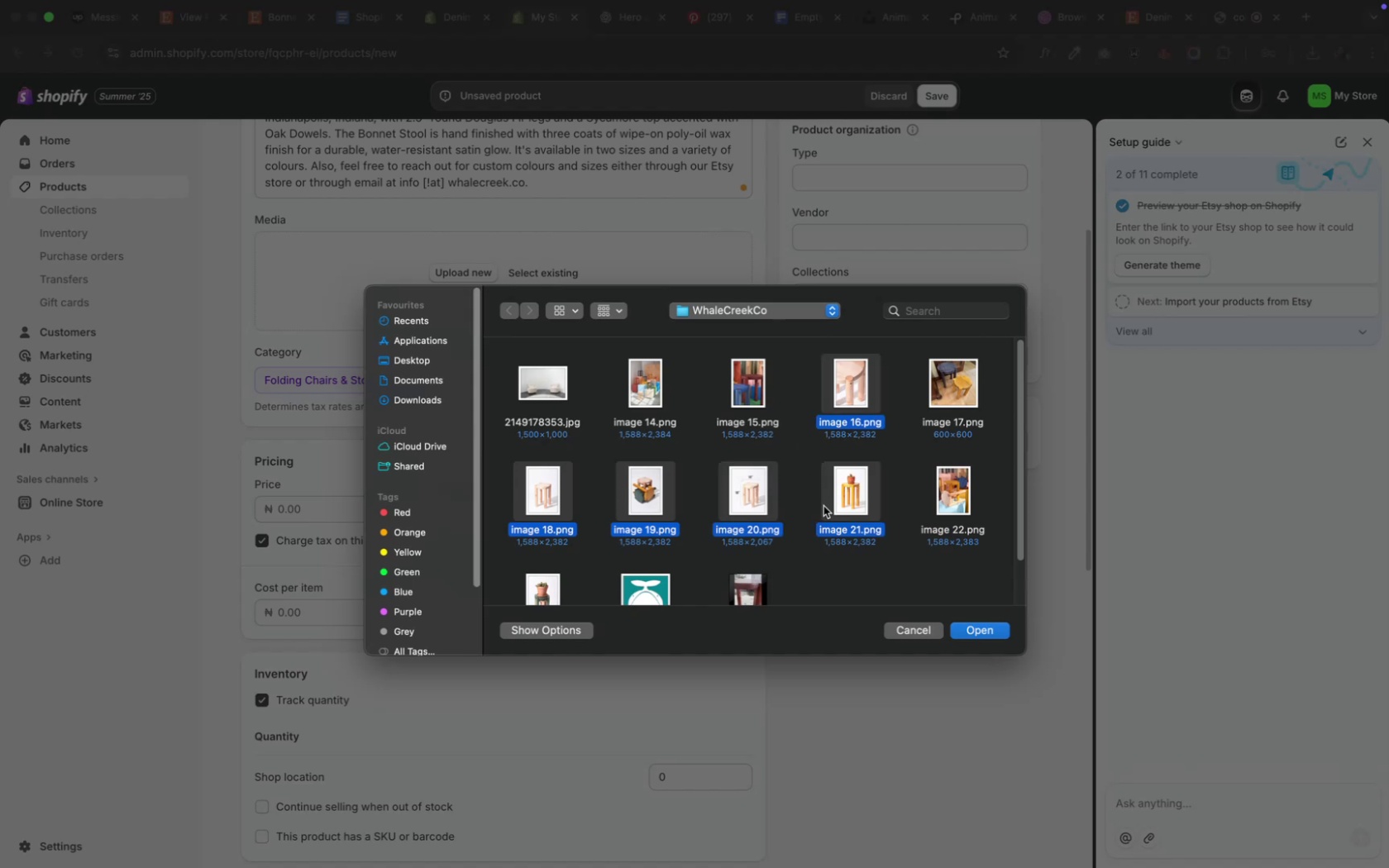 
scroll: coordinate [793, 532], scroll_direction: down, amount: 15.0
 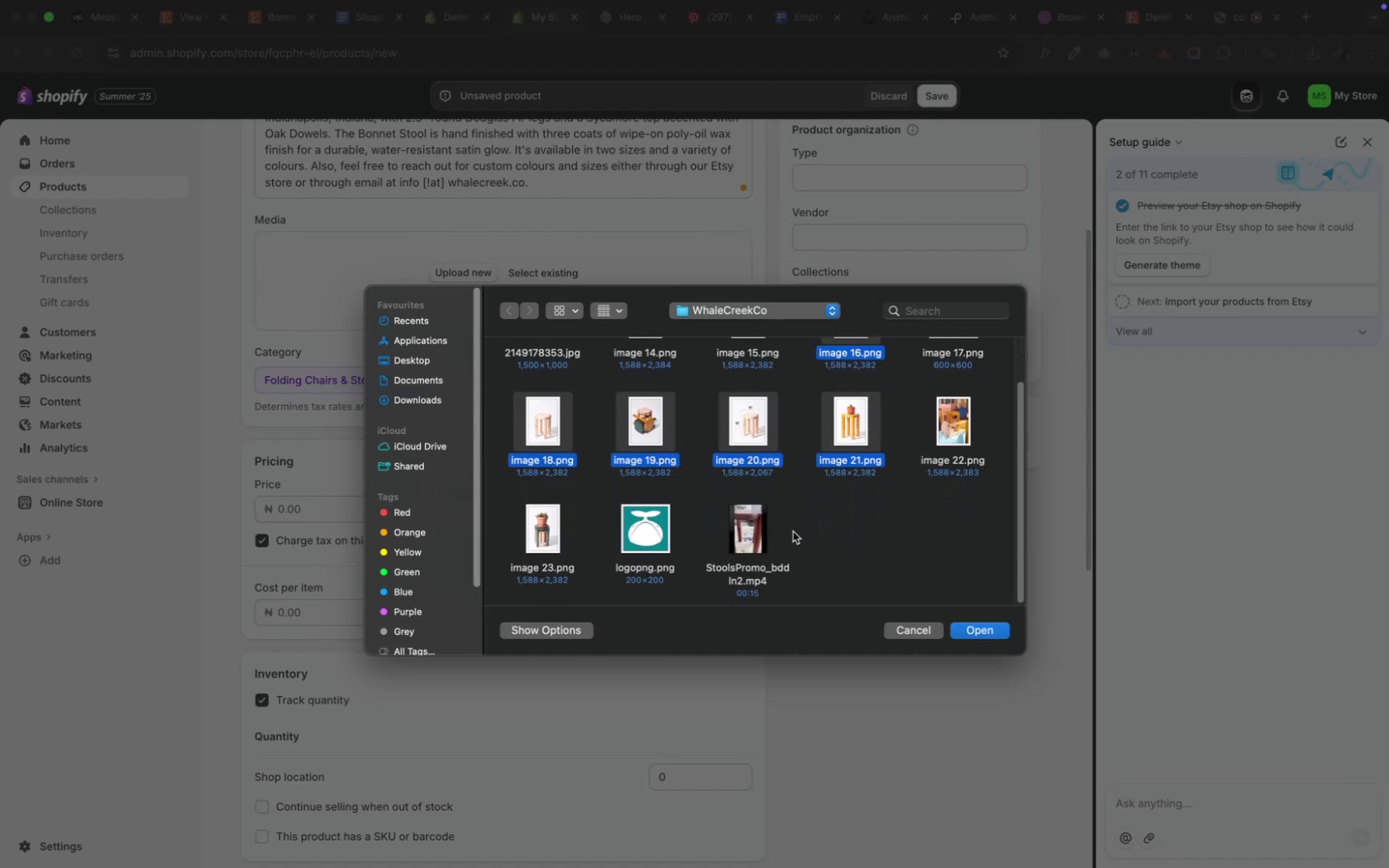 
hold_key(key=ShiftLeft, duration=1.75)
left_click([758, 541])
 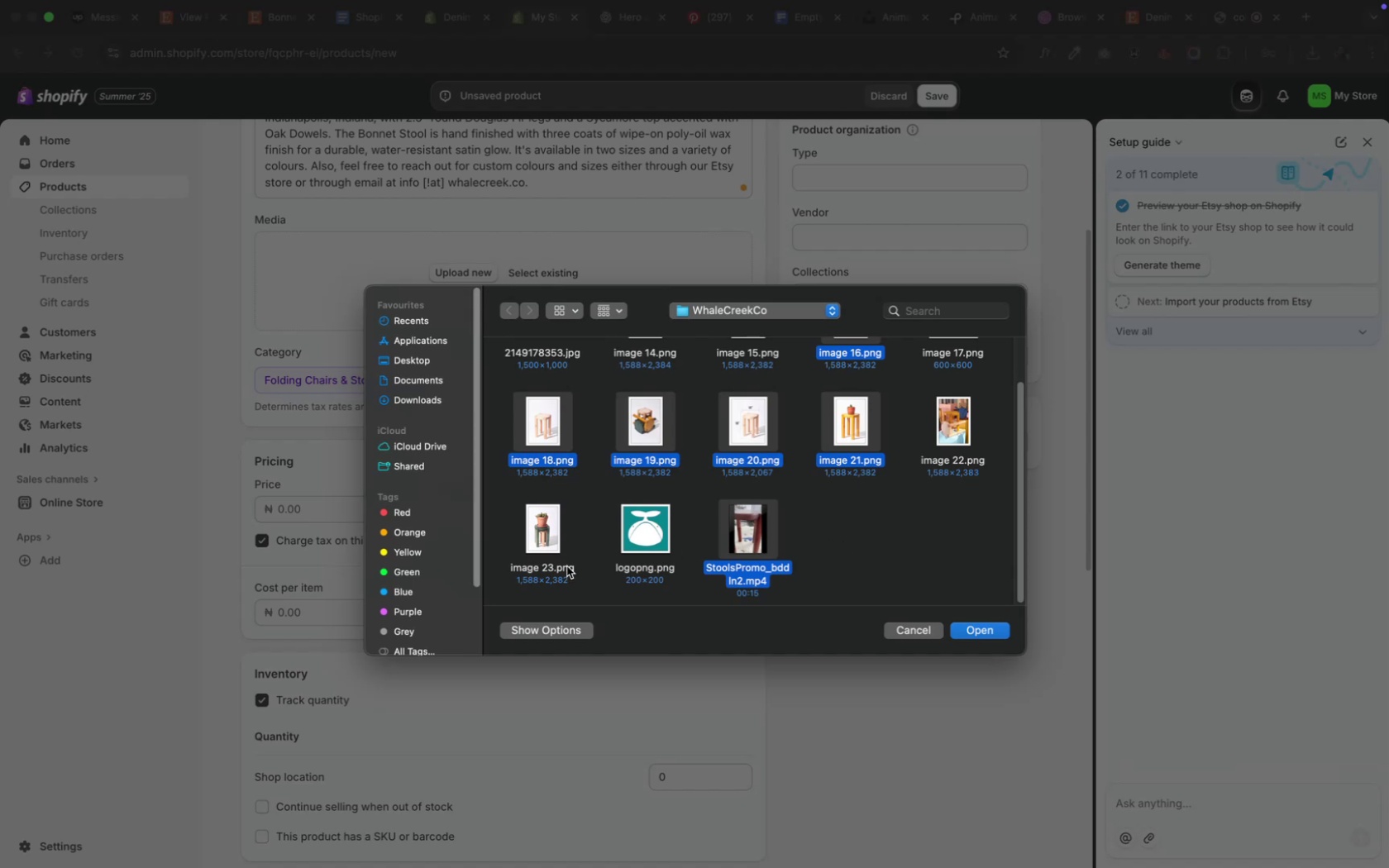 
hold_key(key=ShiftLeft, duration=1.51)
left_click([542, 537])
 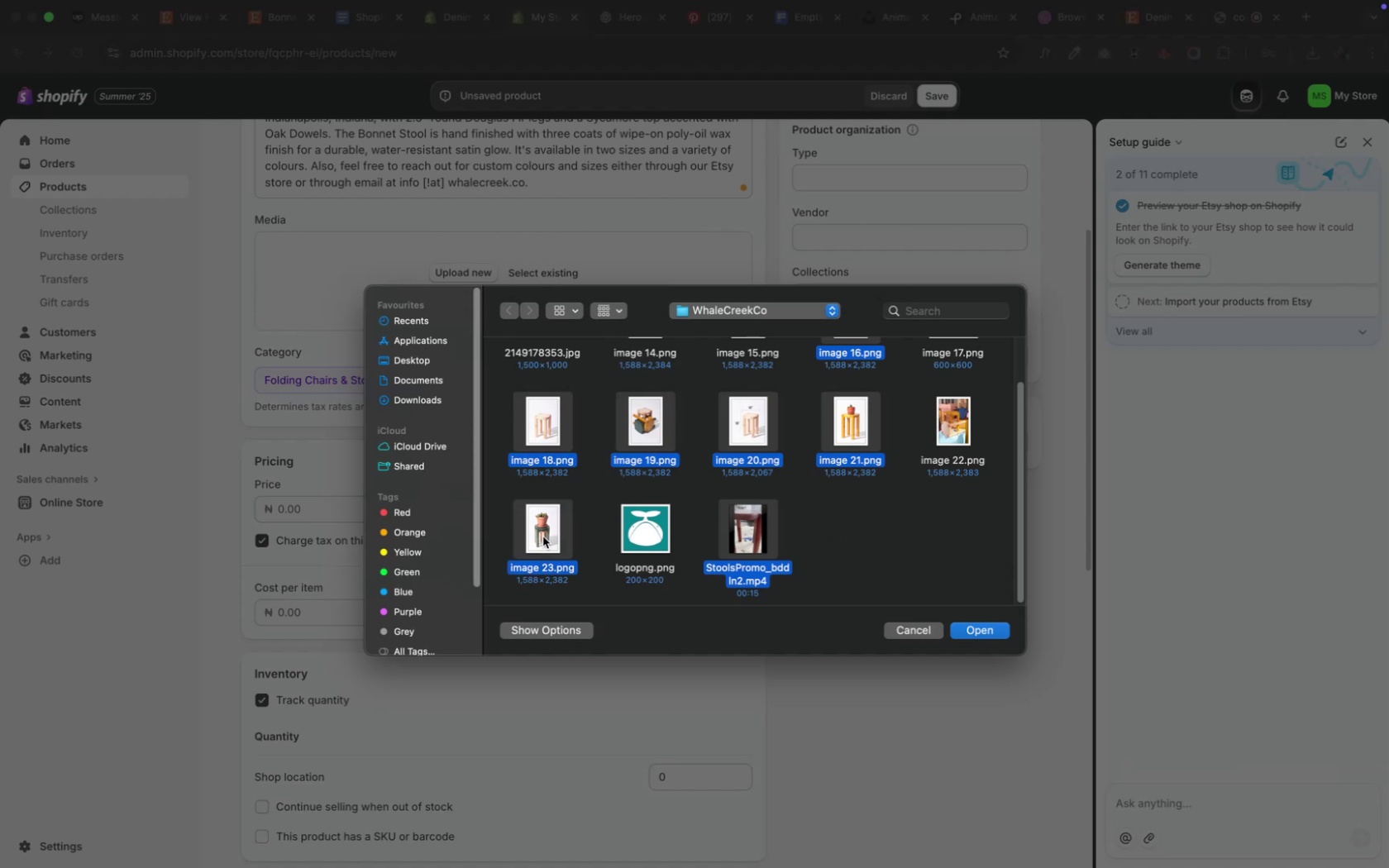 
scroll: coordinate [542, 537], scroll_direction: up, amount: 3.0
 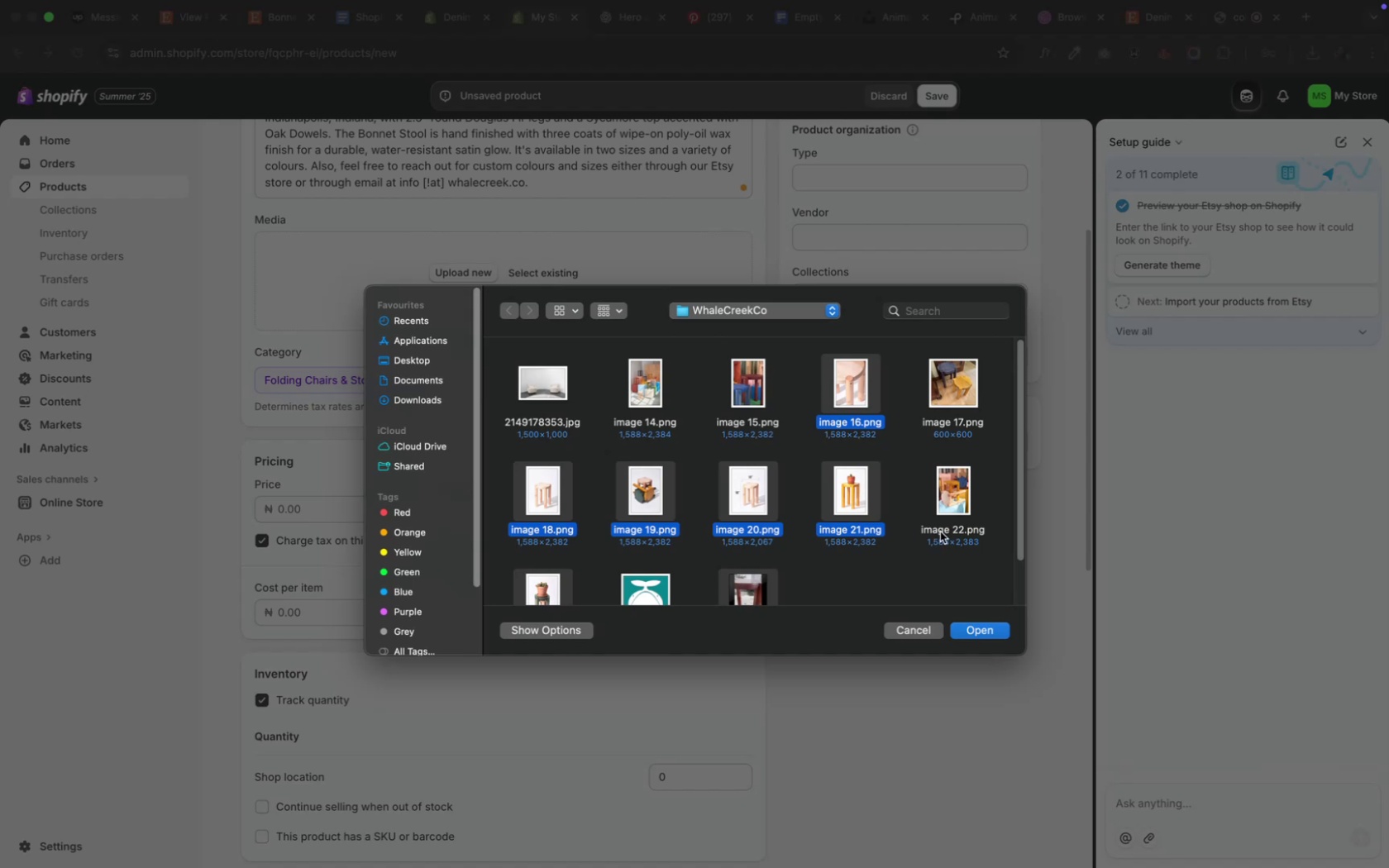 
wait(7.9)
 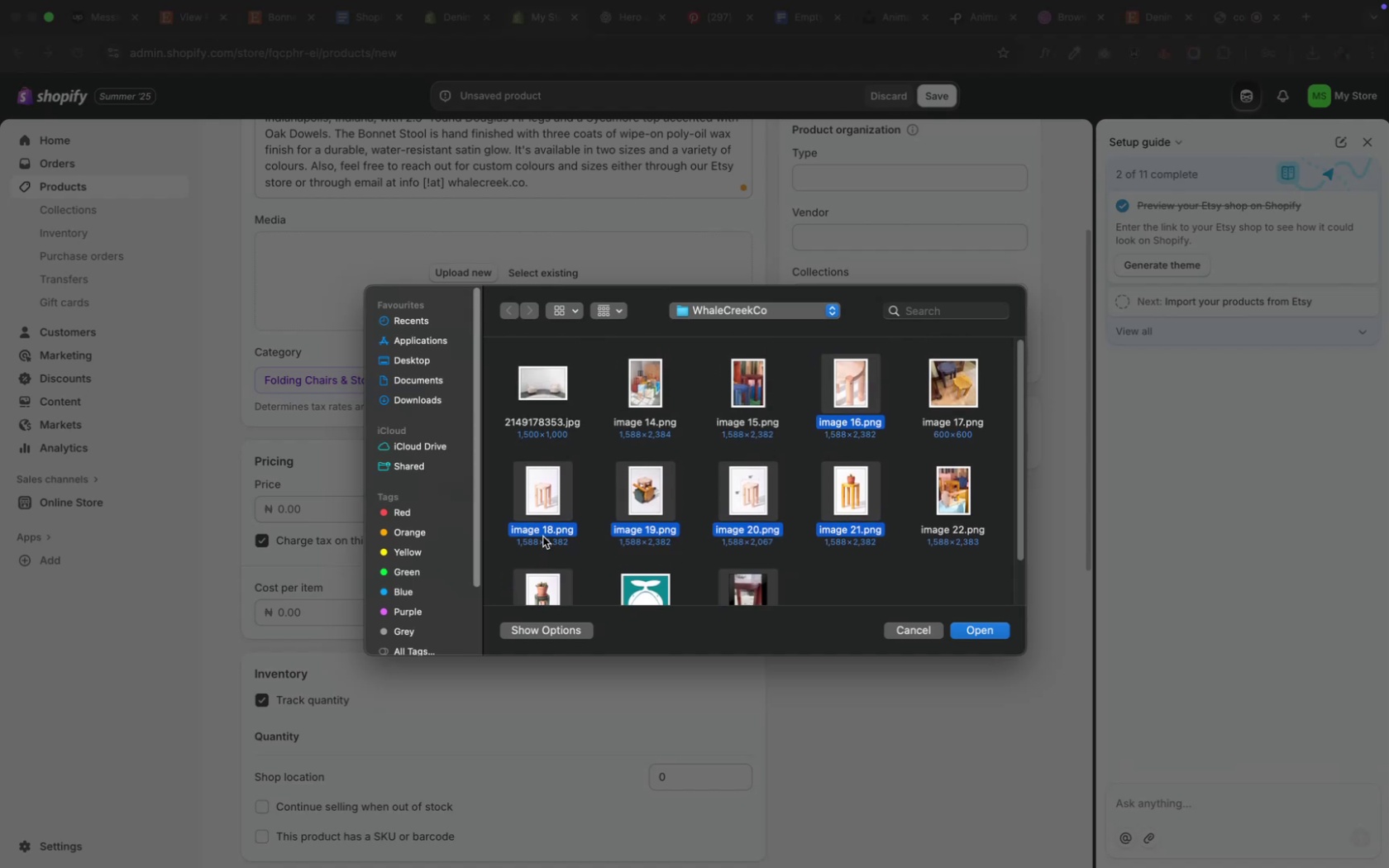 
hold_key(key=ShiftLeft, duration=1.03)
left_click([942, 486])
 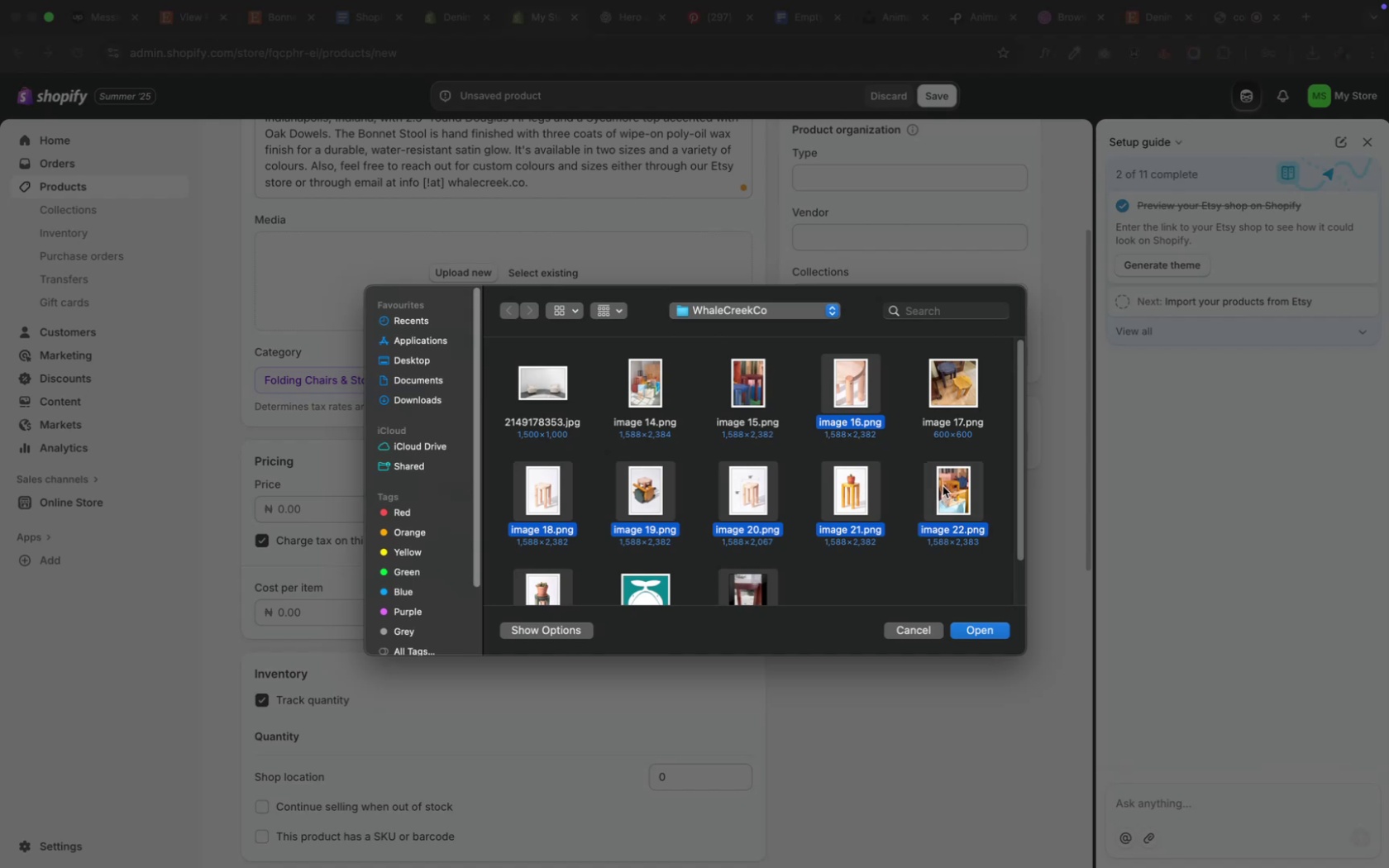 
hold_key(key=ShiftLeft, duration=1.04)
left_click([847, 396])
 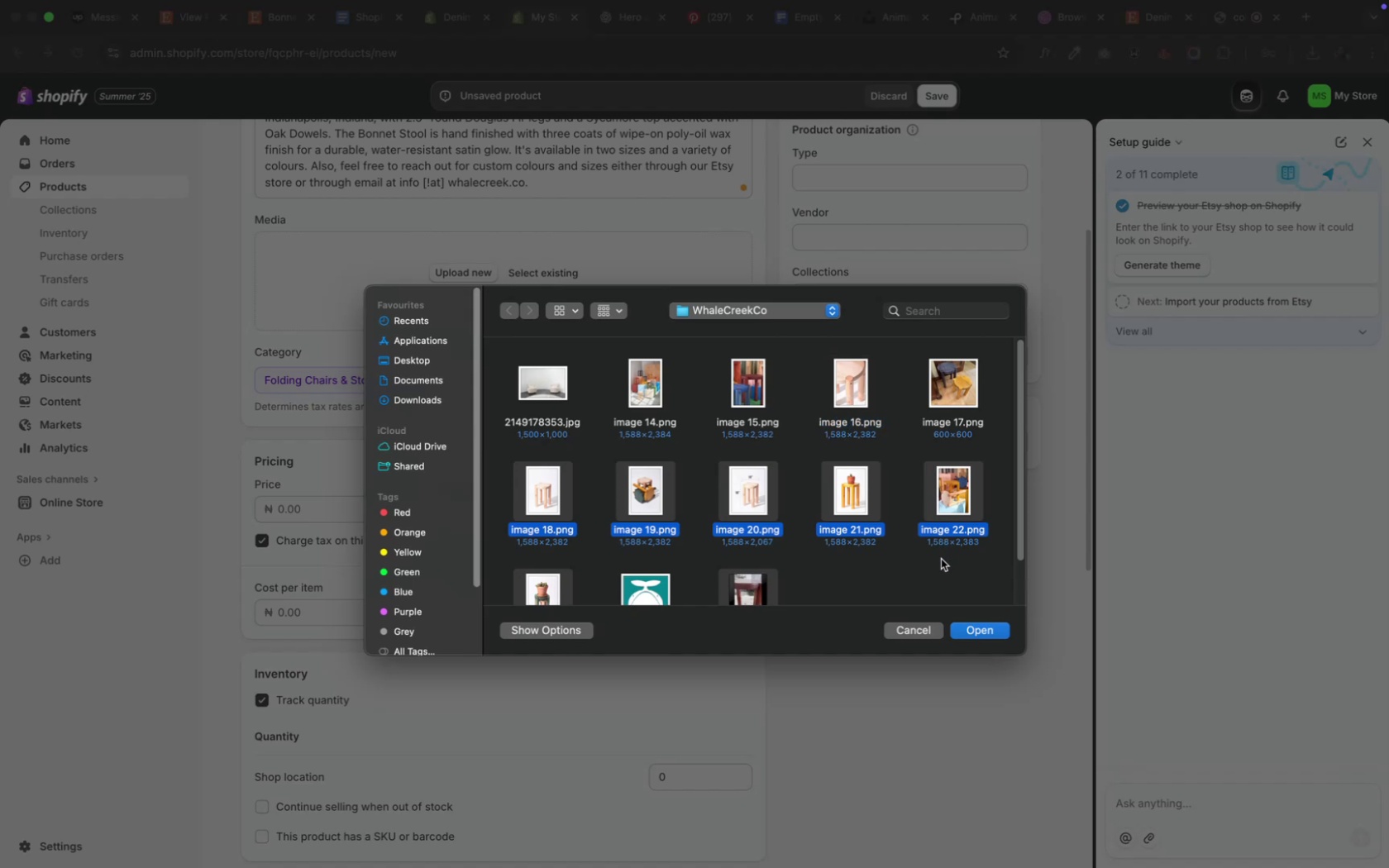 
scroll: coordinate [940, 558], scroll_direction: down, amount: 9.0
 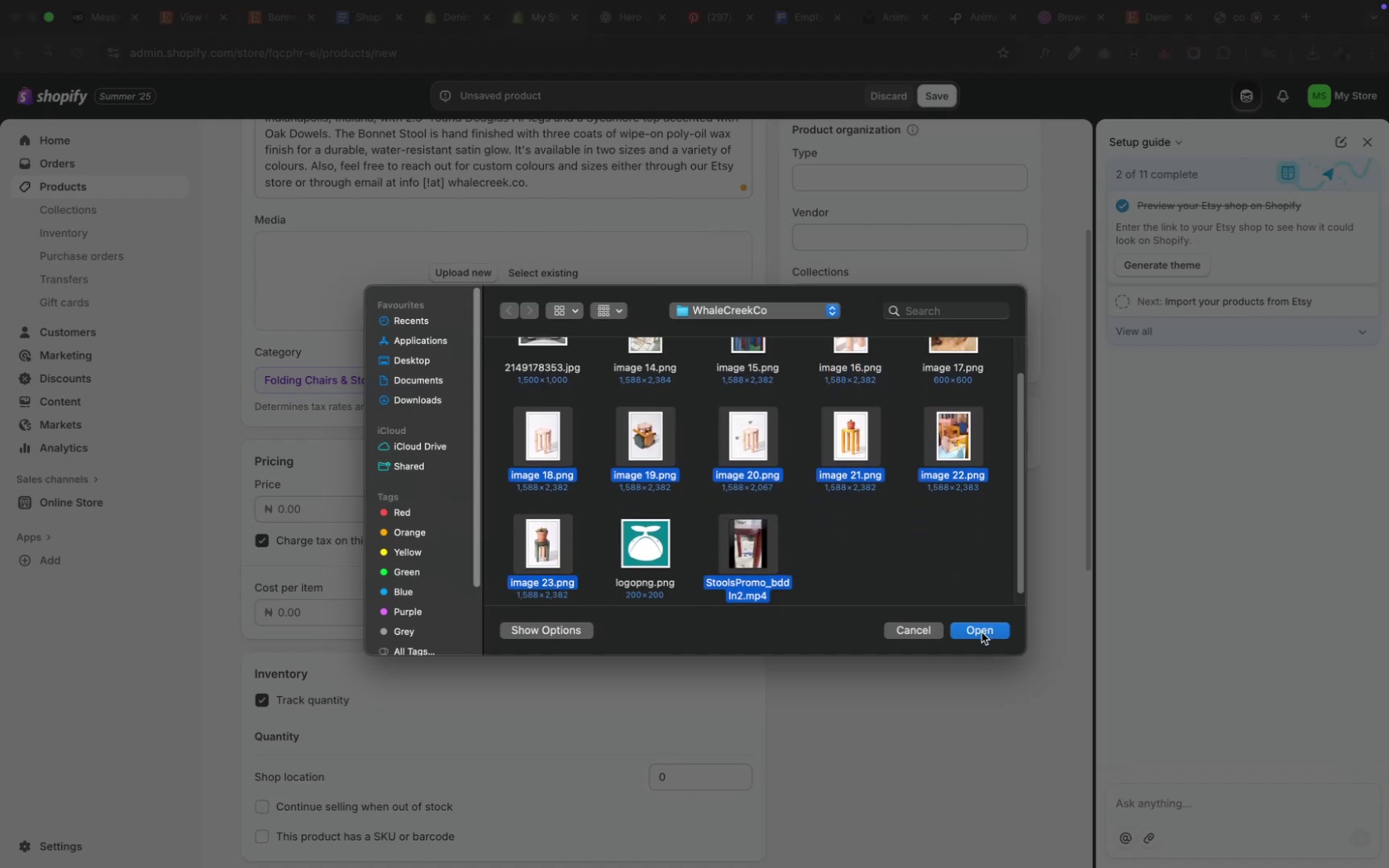 
left_click([981, 632])
 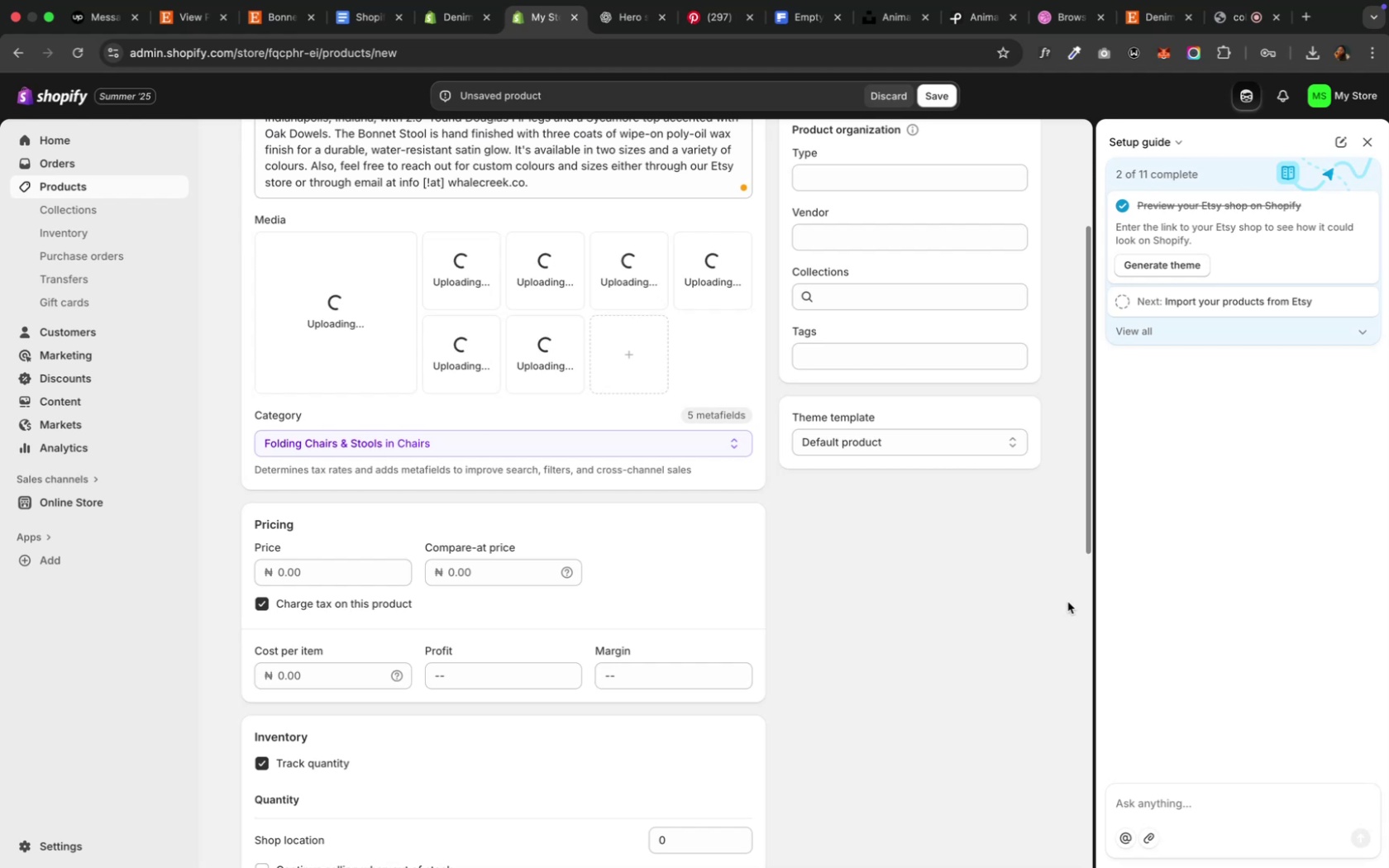 
wait(131.39)
 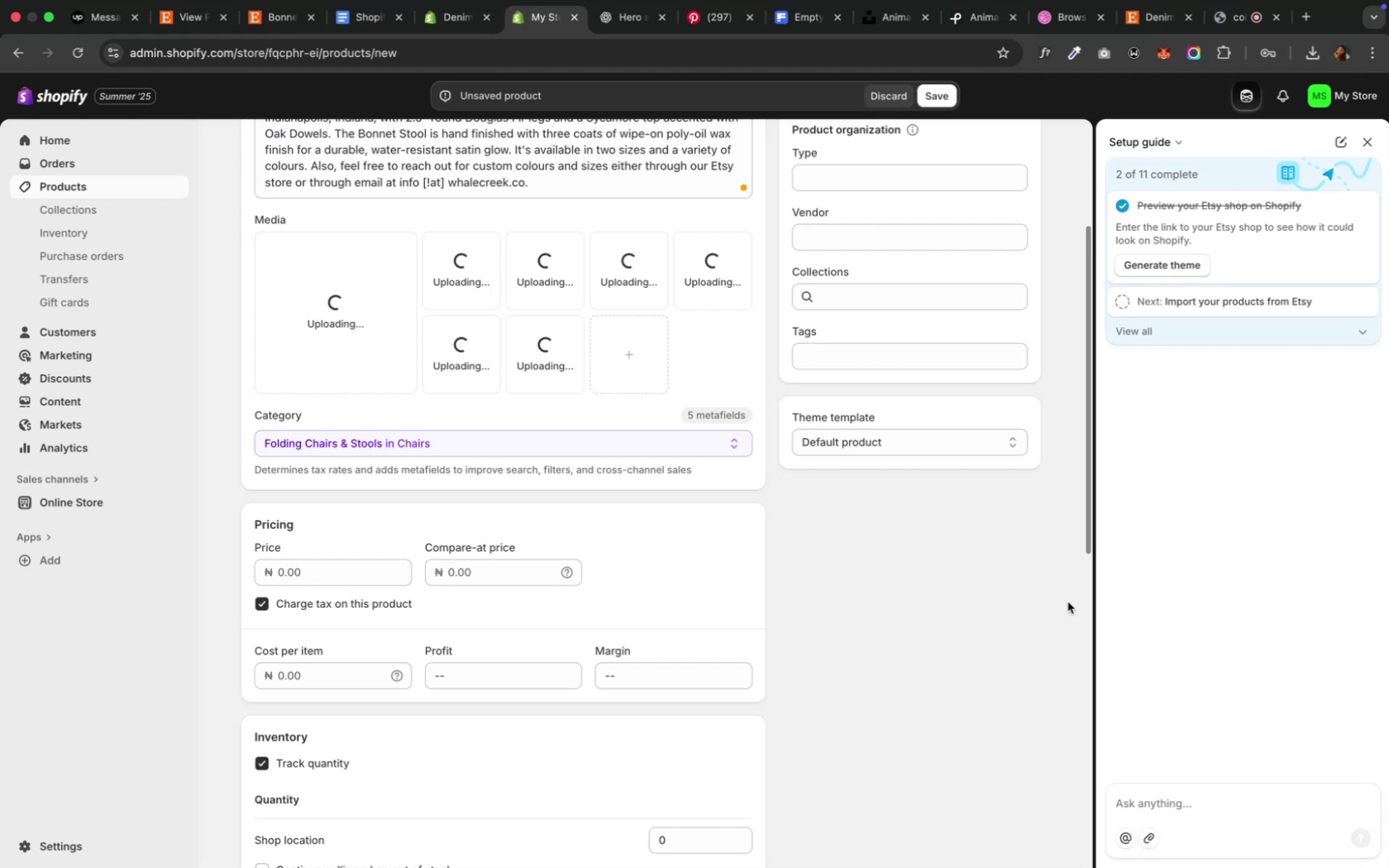 
scroll: coordinate [535, 746], scroll_direction: down, amount: 6.0
 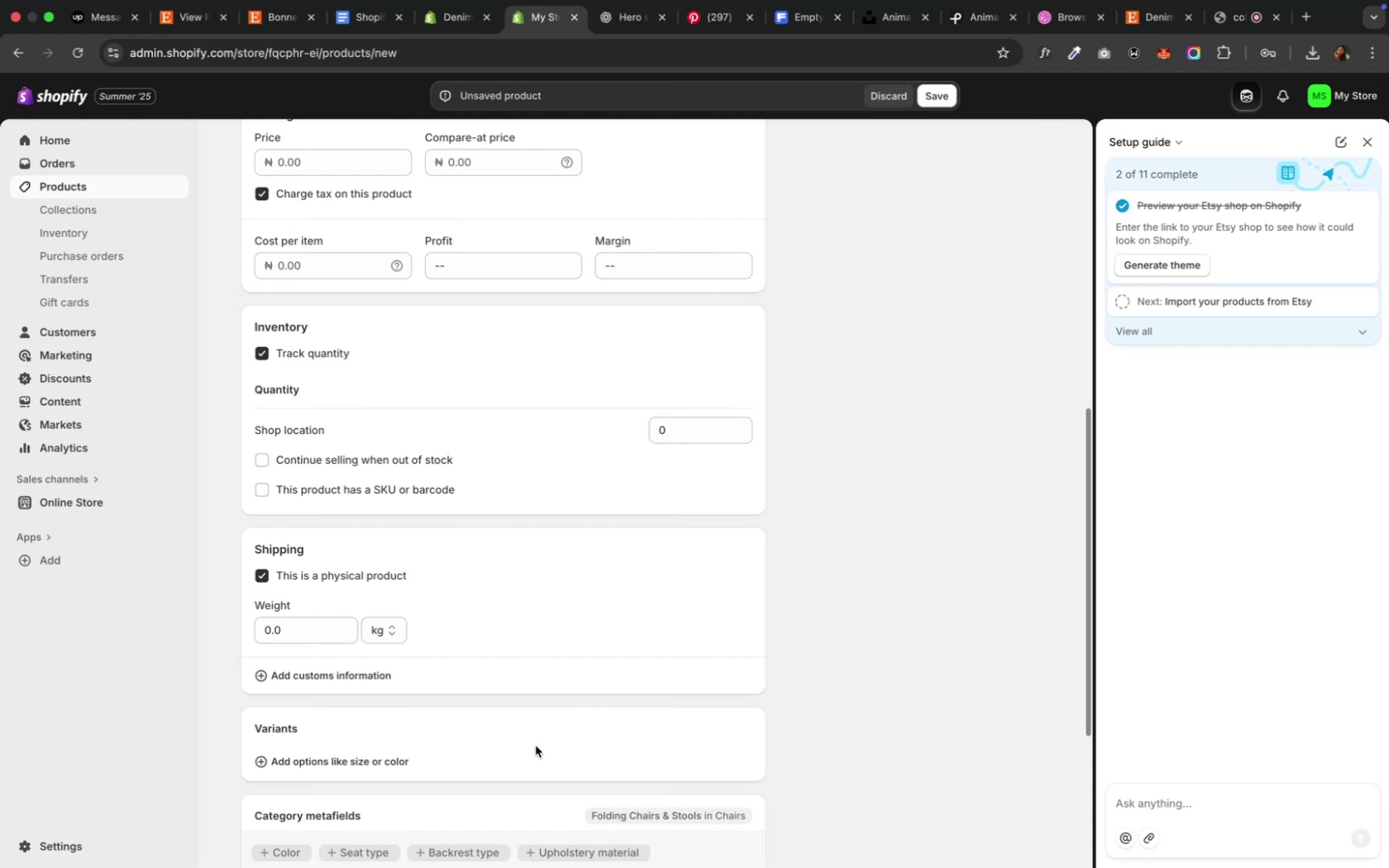 
scroll: coordinate [535, 746], scroll_direction: up, amount: 7.0
 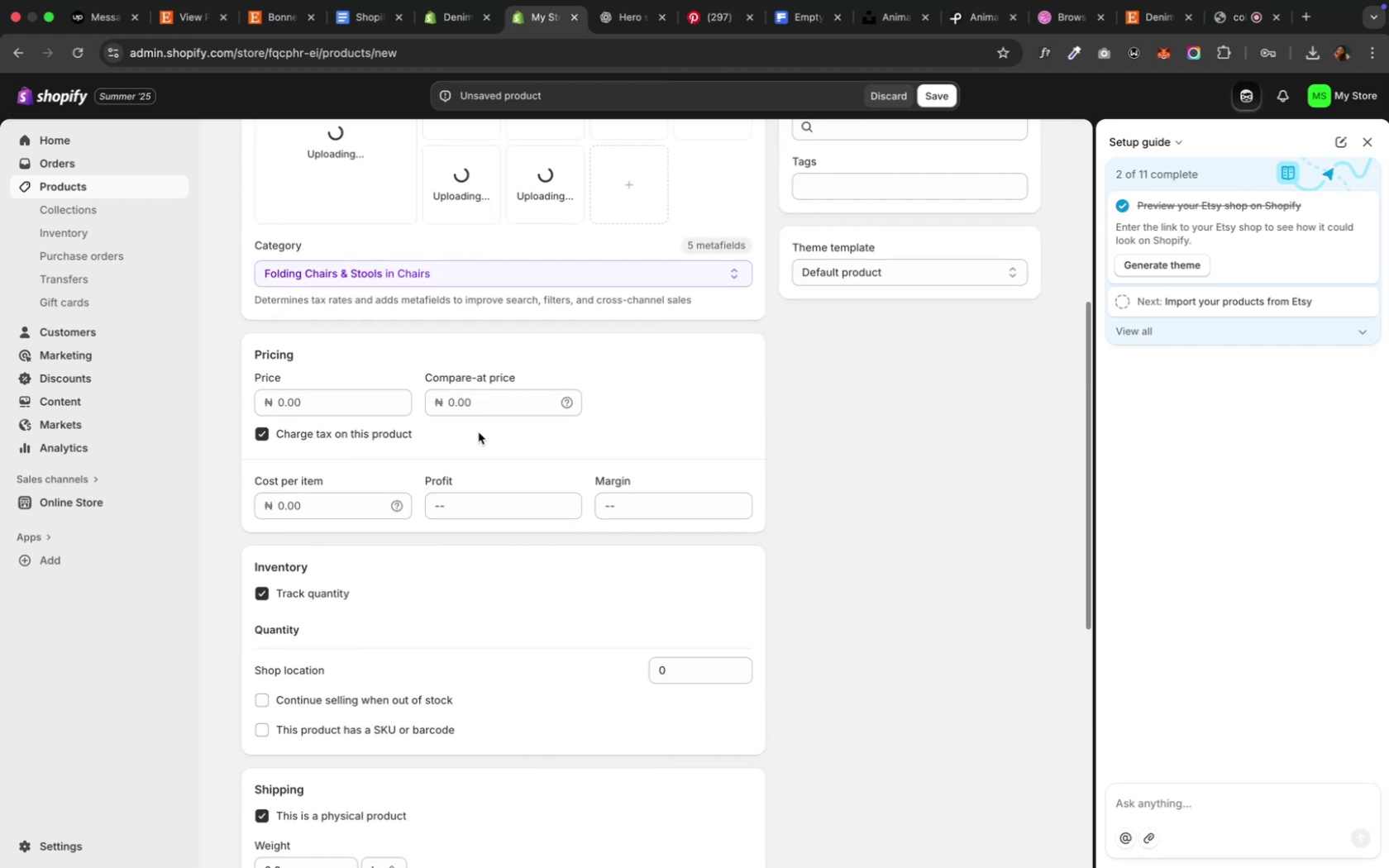 
wait(10.04)
 